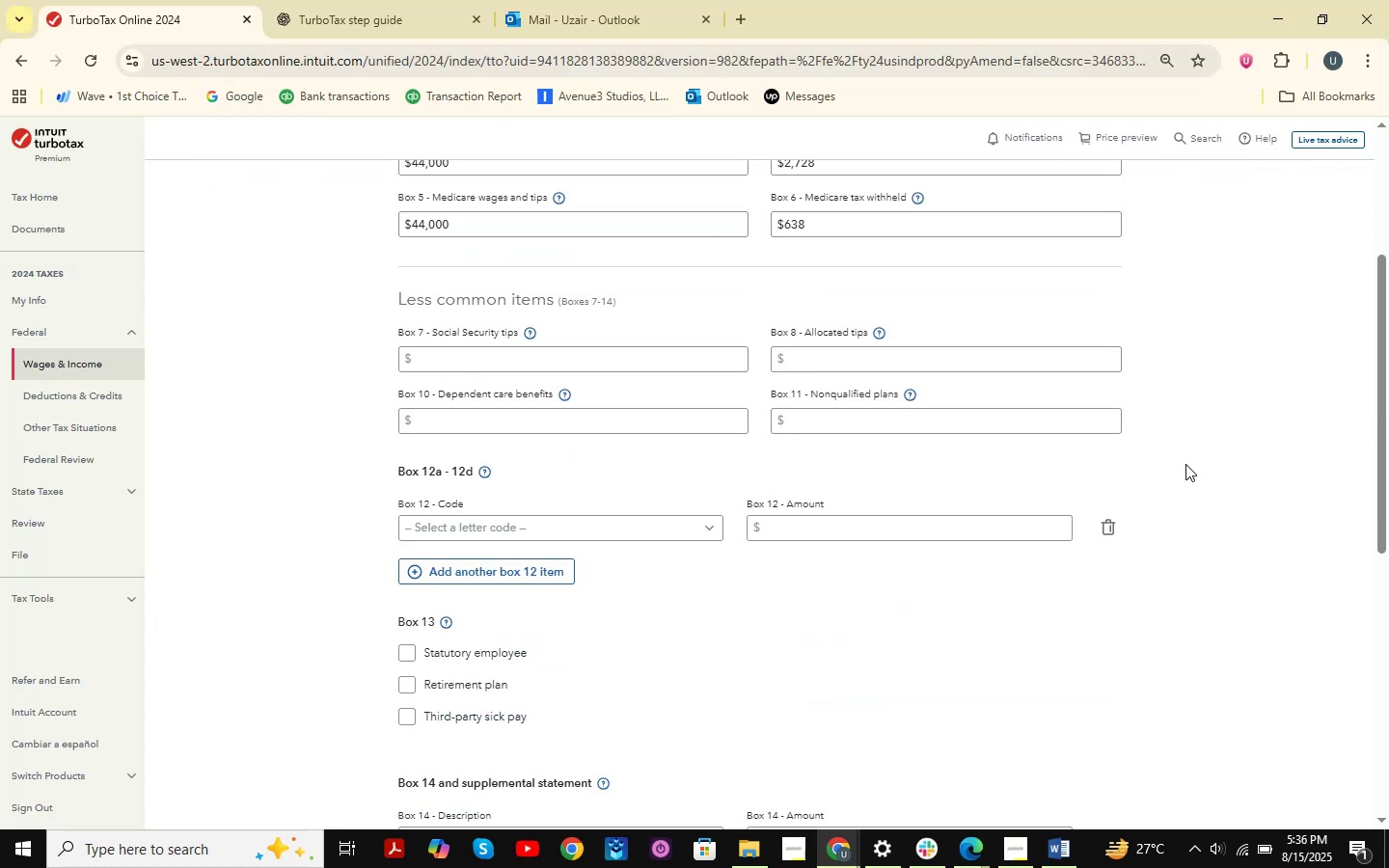 
key(Alt+Tab)
 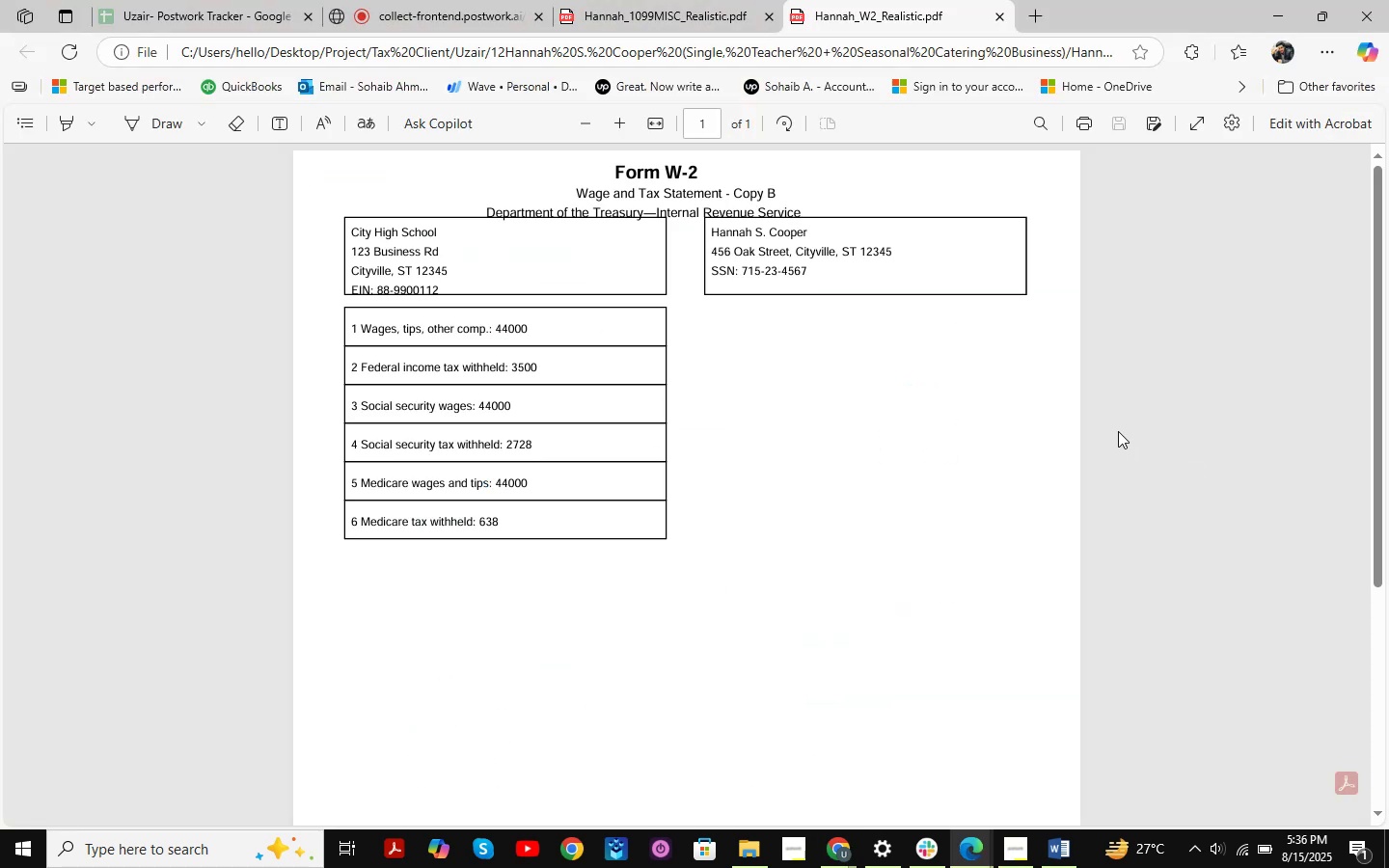 
scroll: coordinate [964, 485], scroll_direction: down, amount: 1.0
 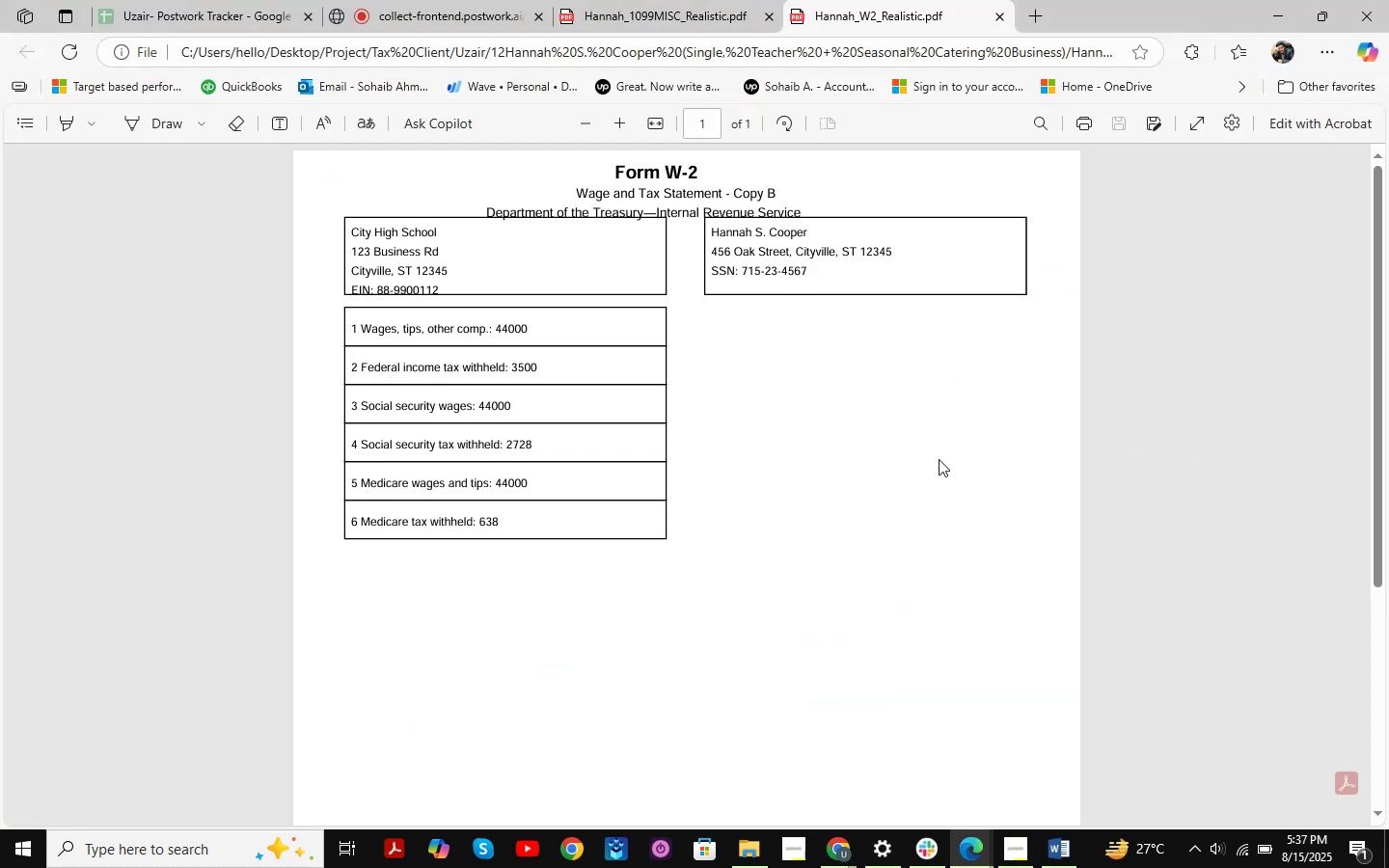 
key(Alt+AltLeft)
 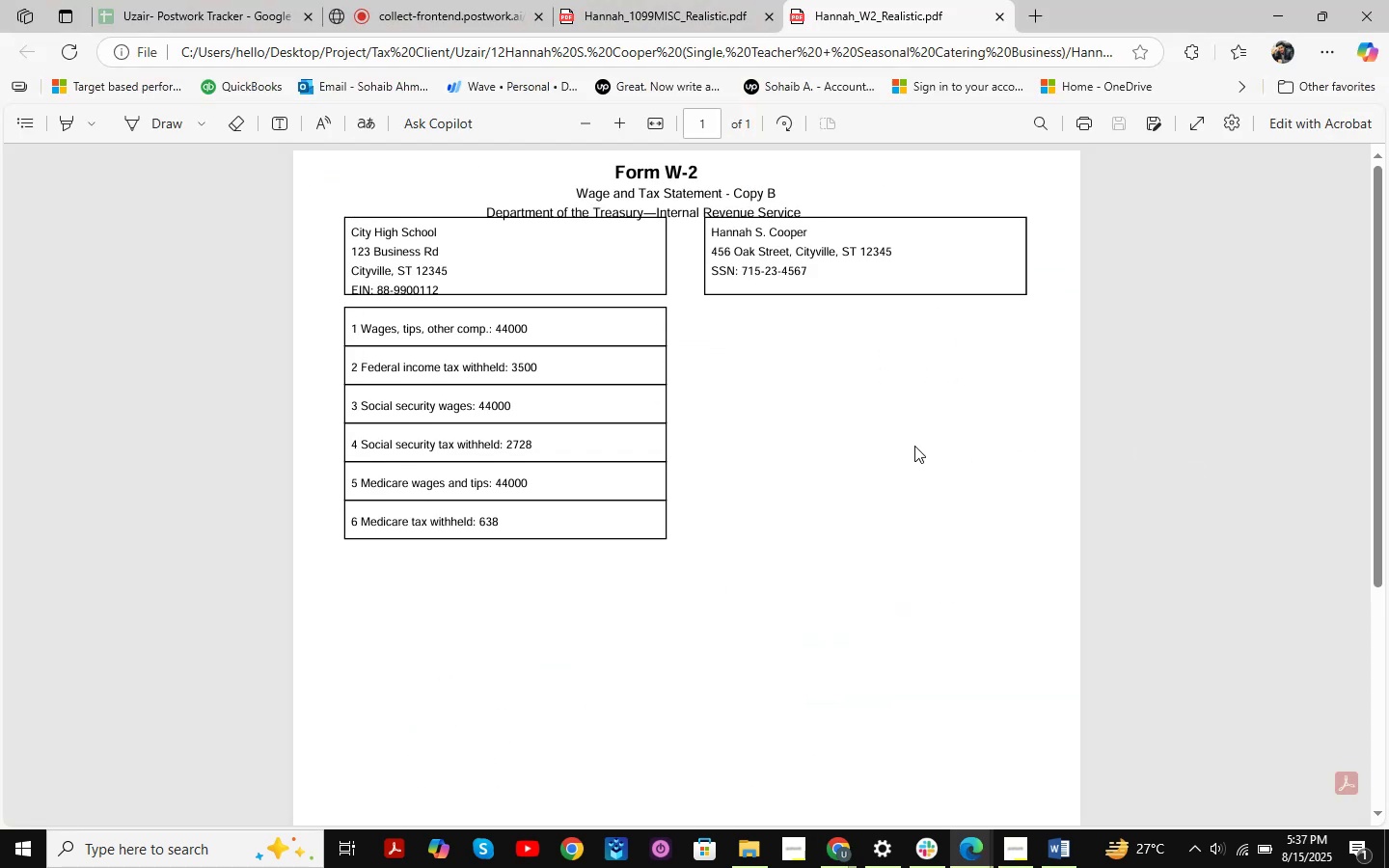 
key(Alt+Tab)
 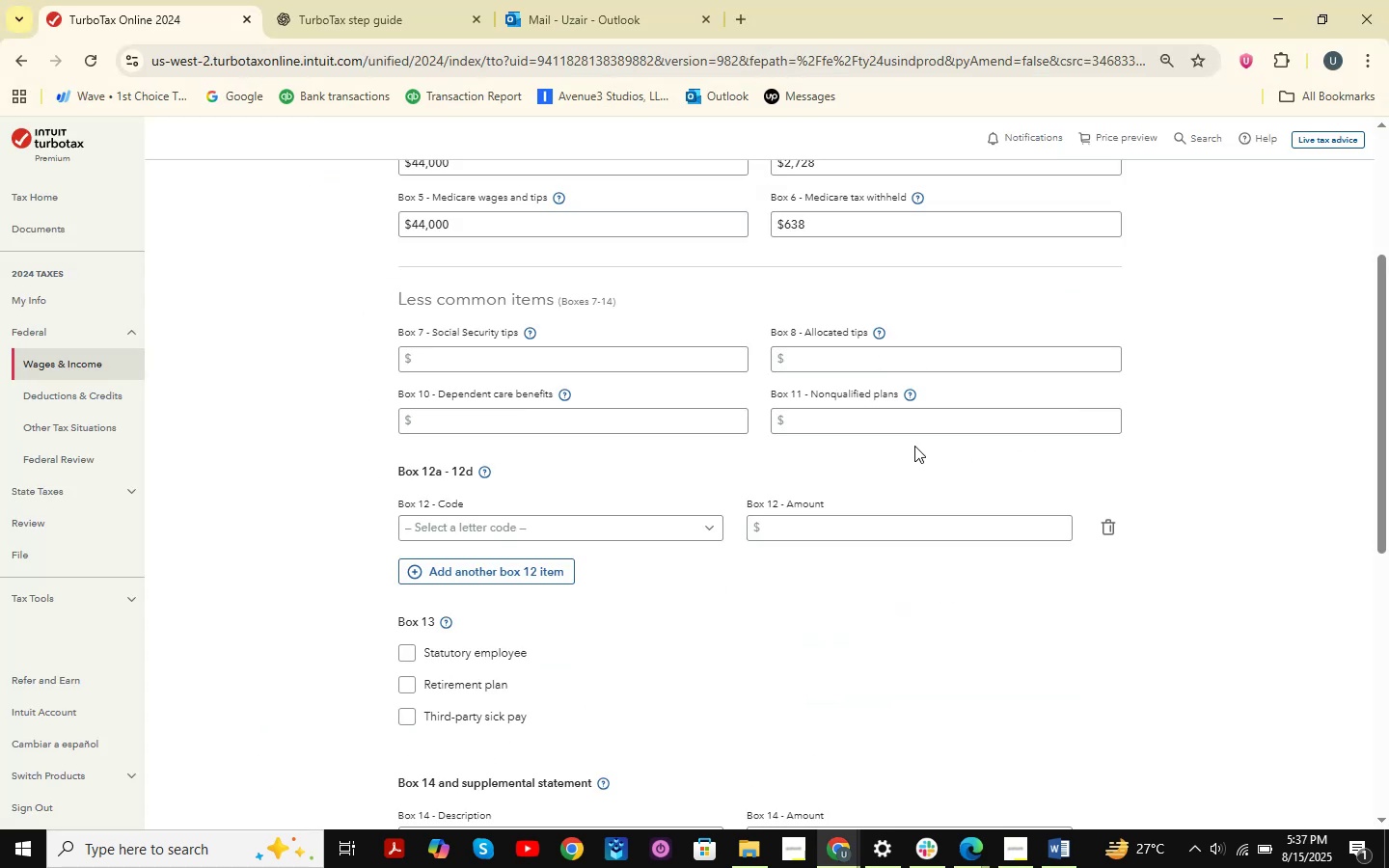 
scroll: coordinate [914, 446], scroll_direction: down, amount: 5.0
 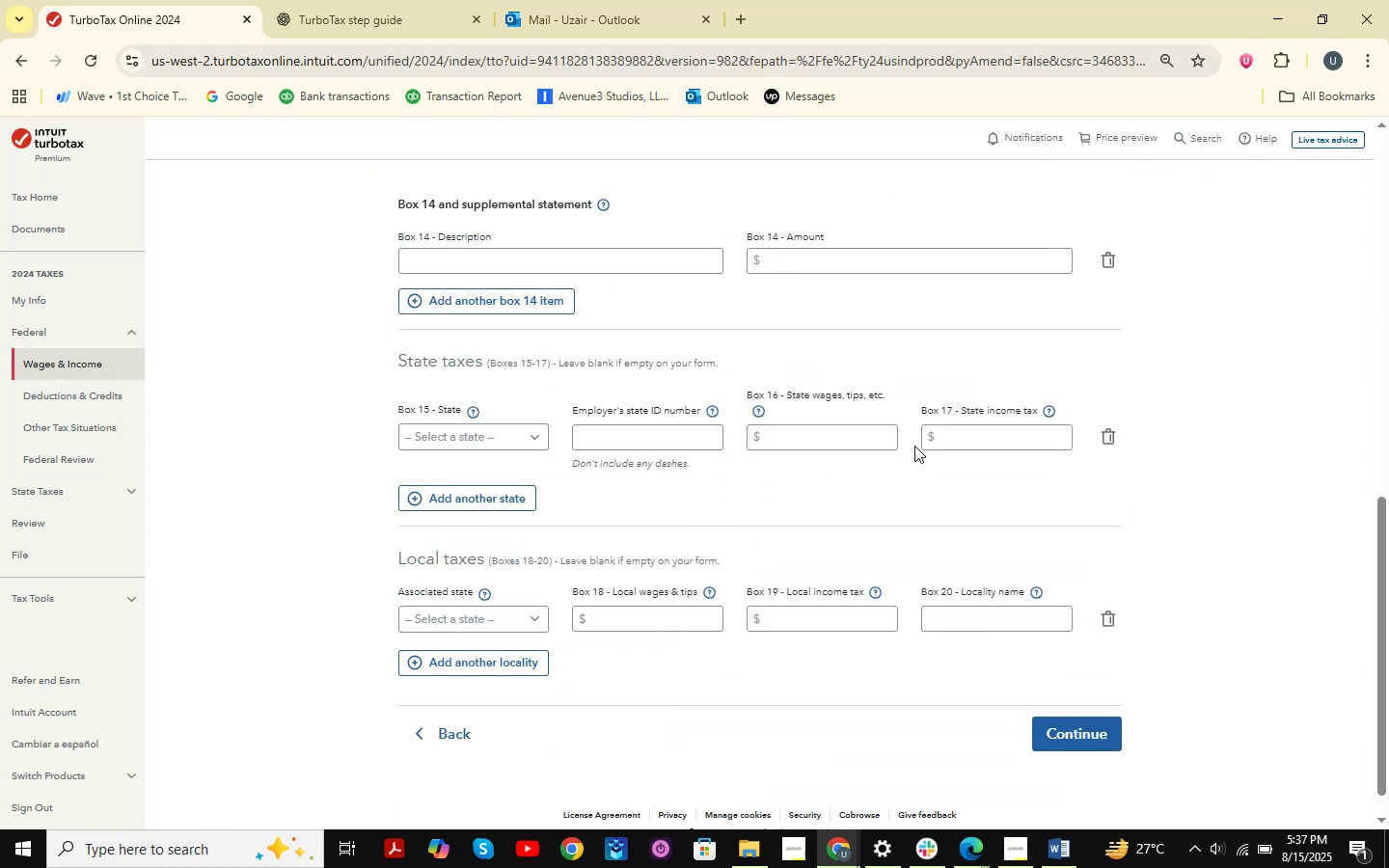 
scroll: coordinate [914, 446], scroll_direction: none, amount: 0.0
 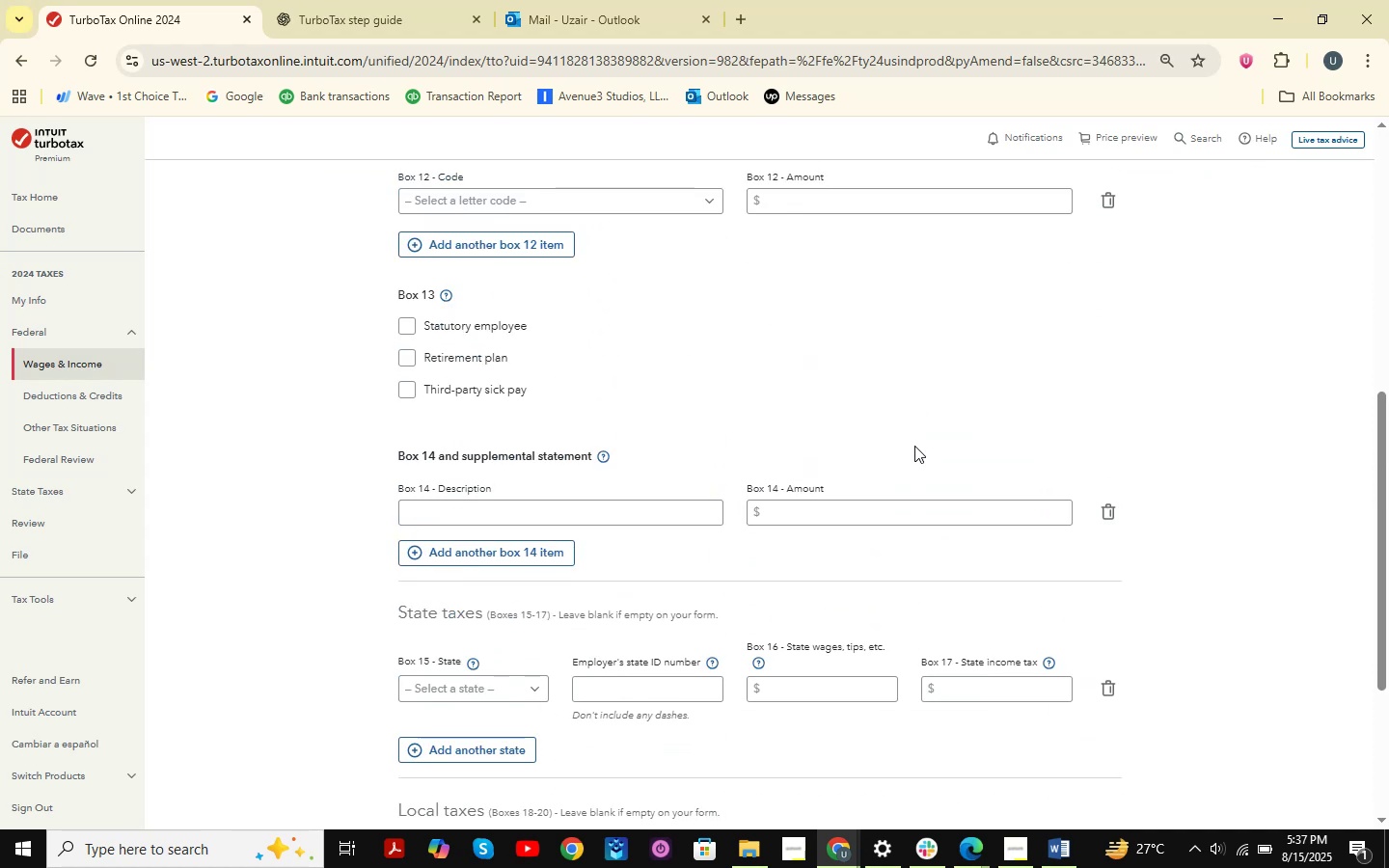 
scroll: coordinate [914, 446], scroll_direction: up, amount: 3.0
 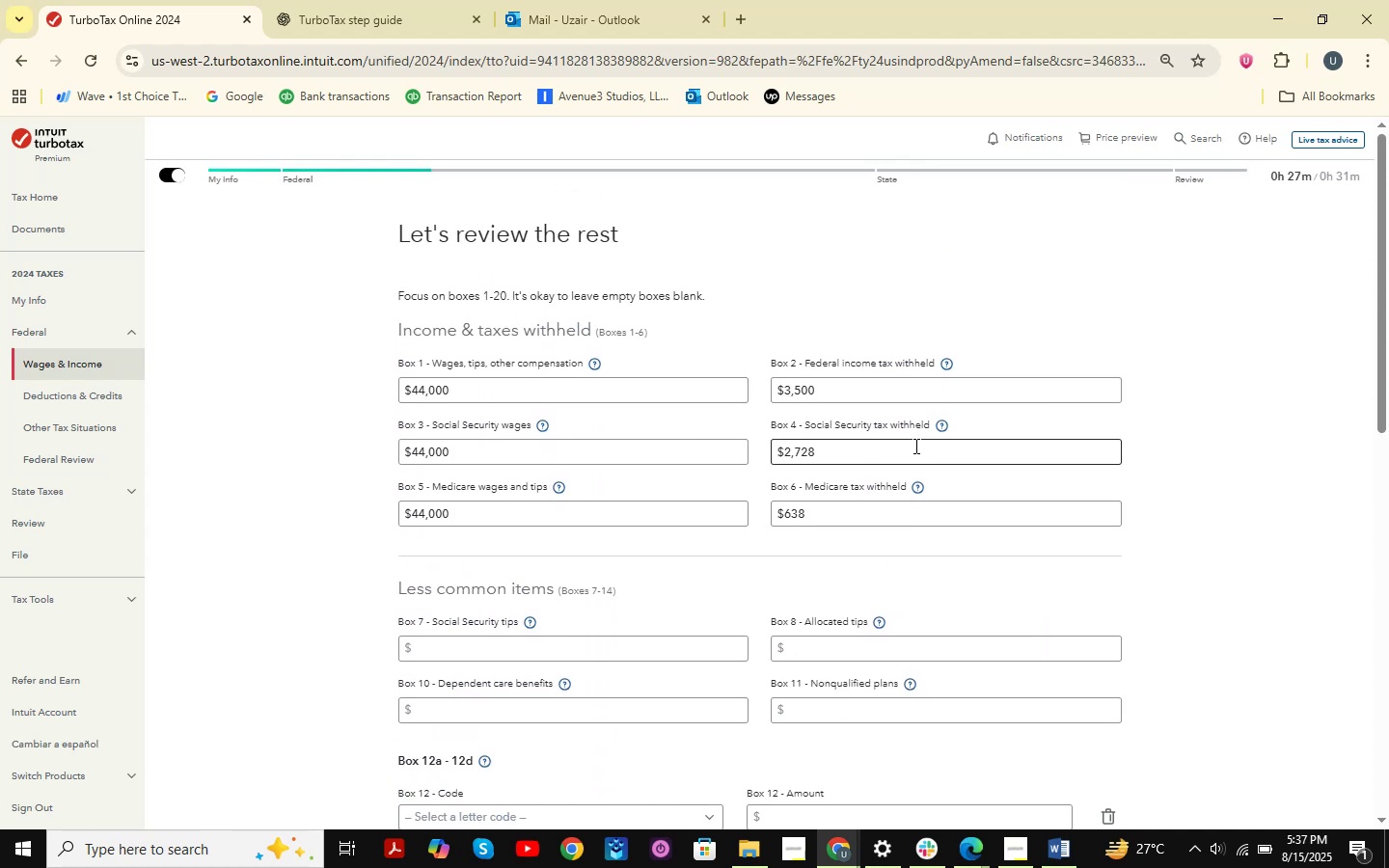 
scroll: coordinate [914, 446], scroll_direction: down, amount: 17.0
 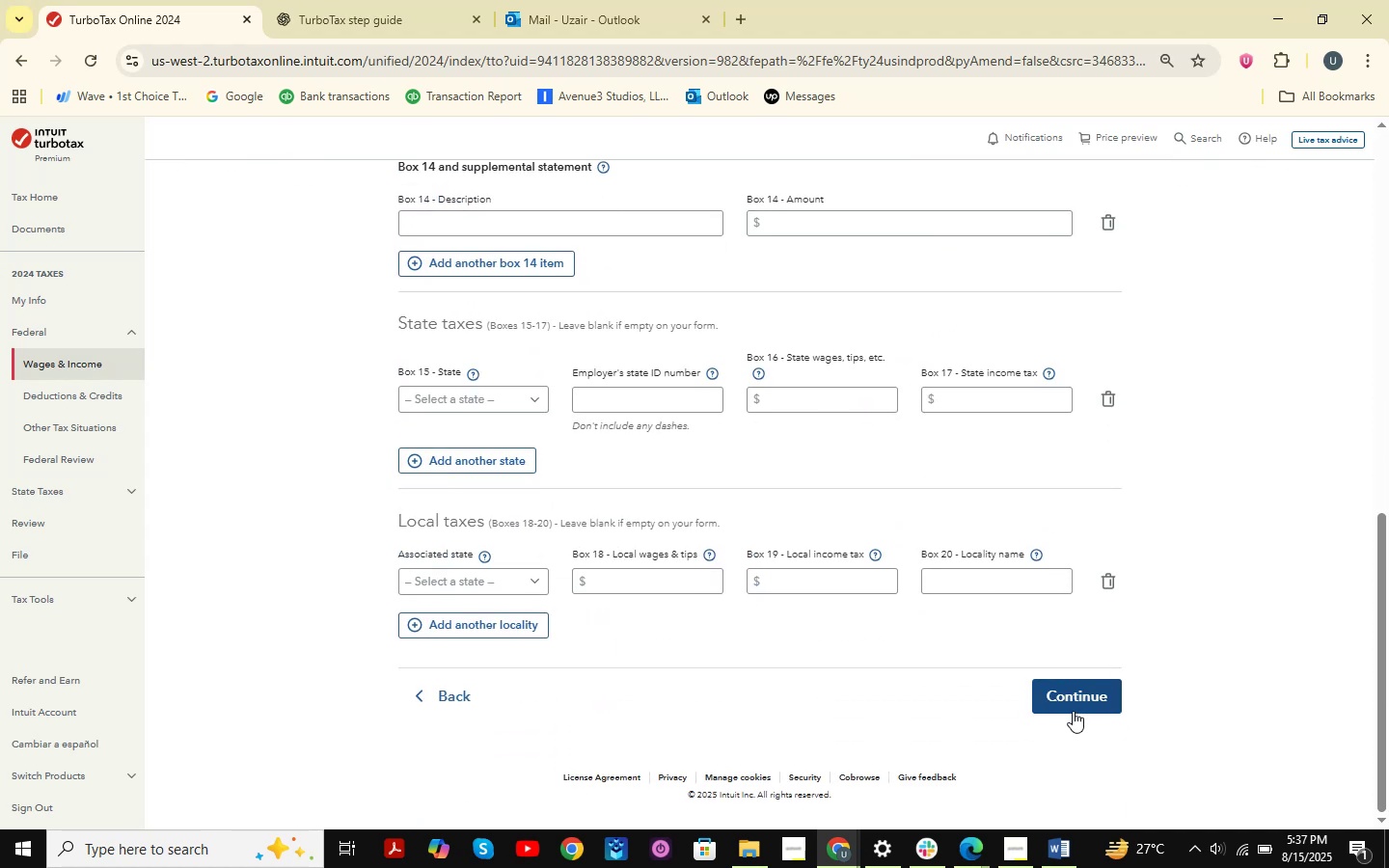 
left_click([1073, 711])
 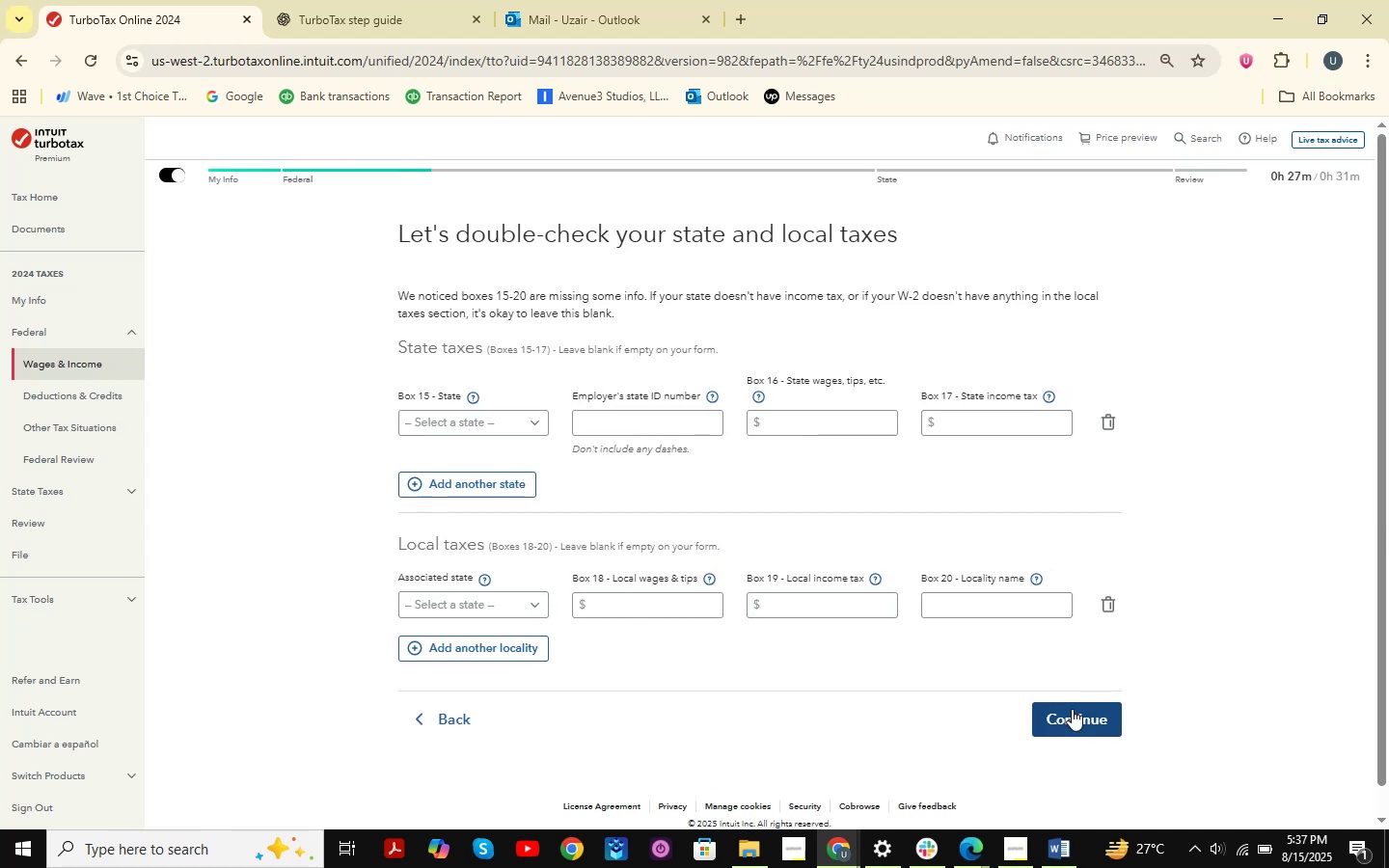 
wait(11.28)
 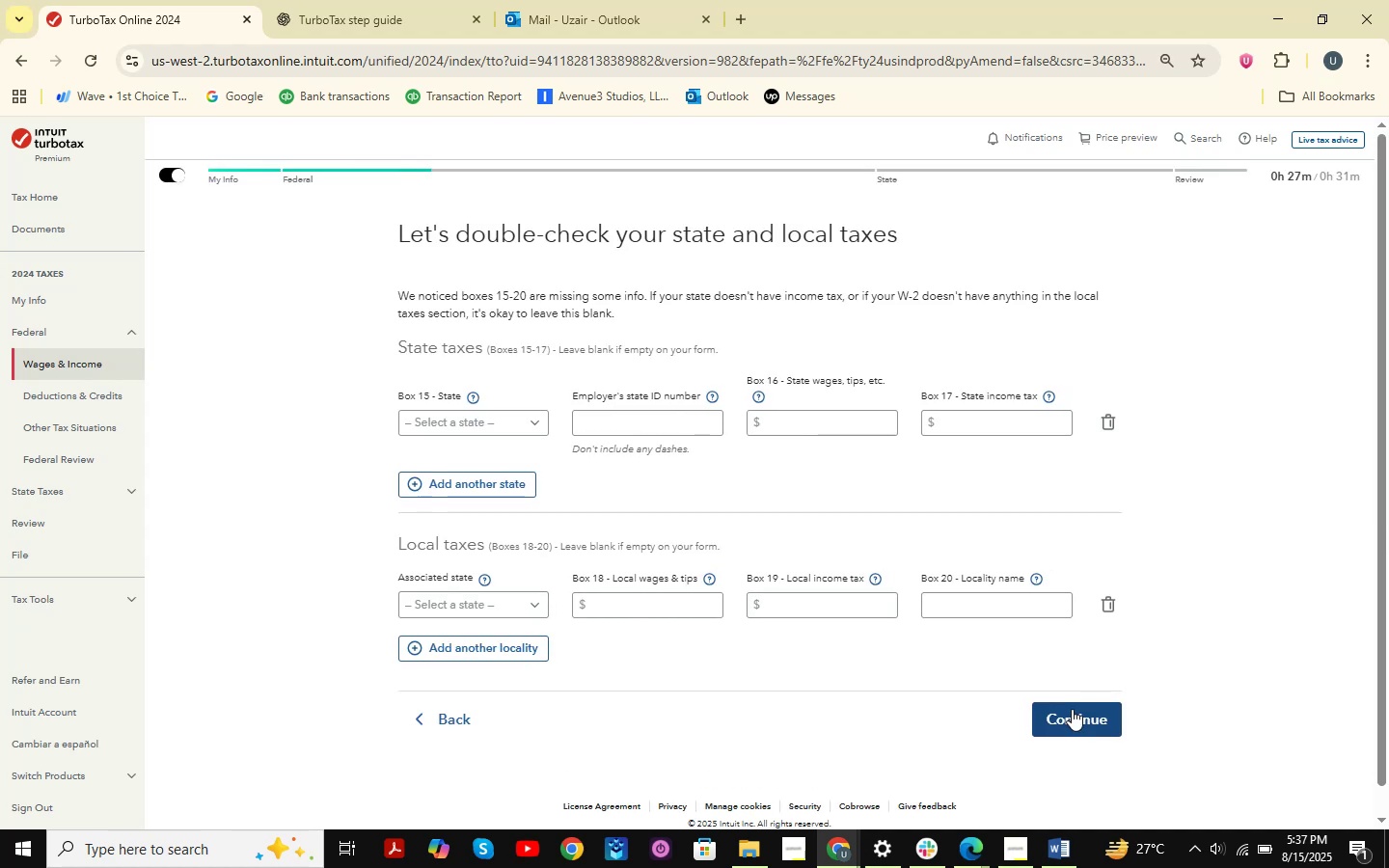 
left_click([1080, 728])
 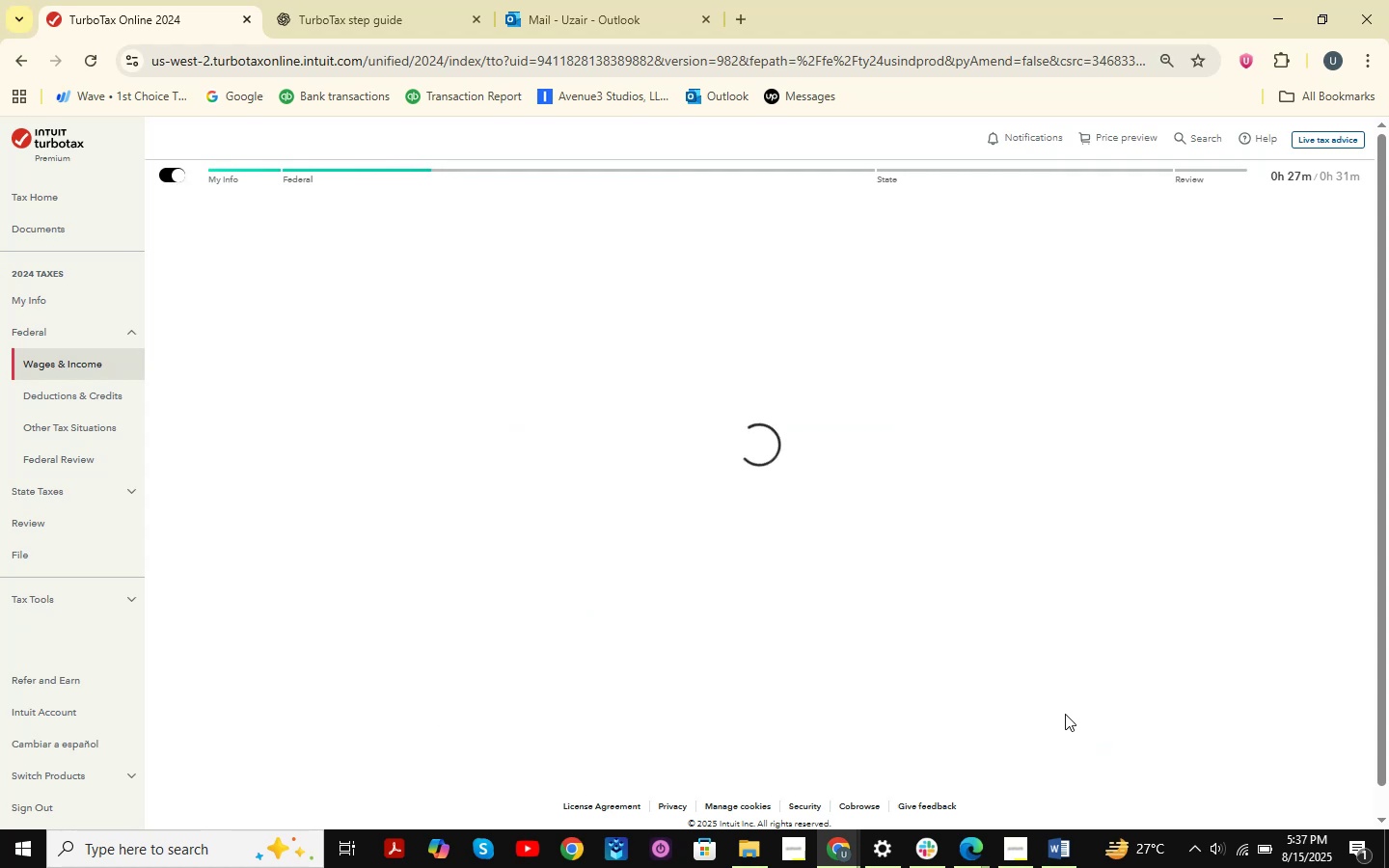 
mouse_move([1037, 705])
 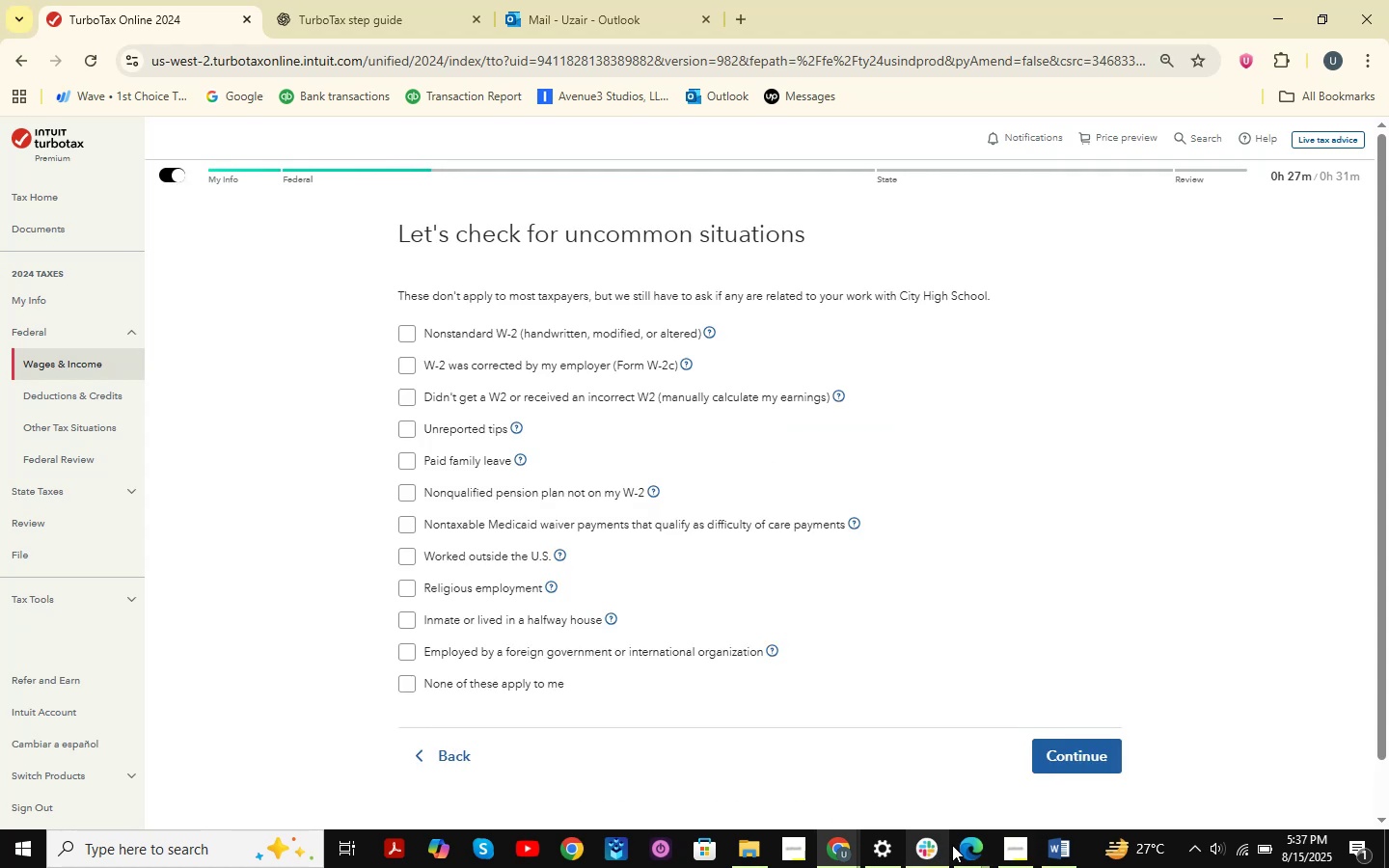 
left_click([967, 842])
 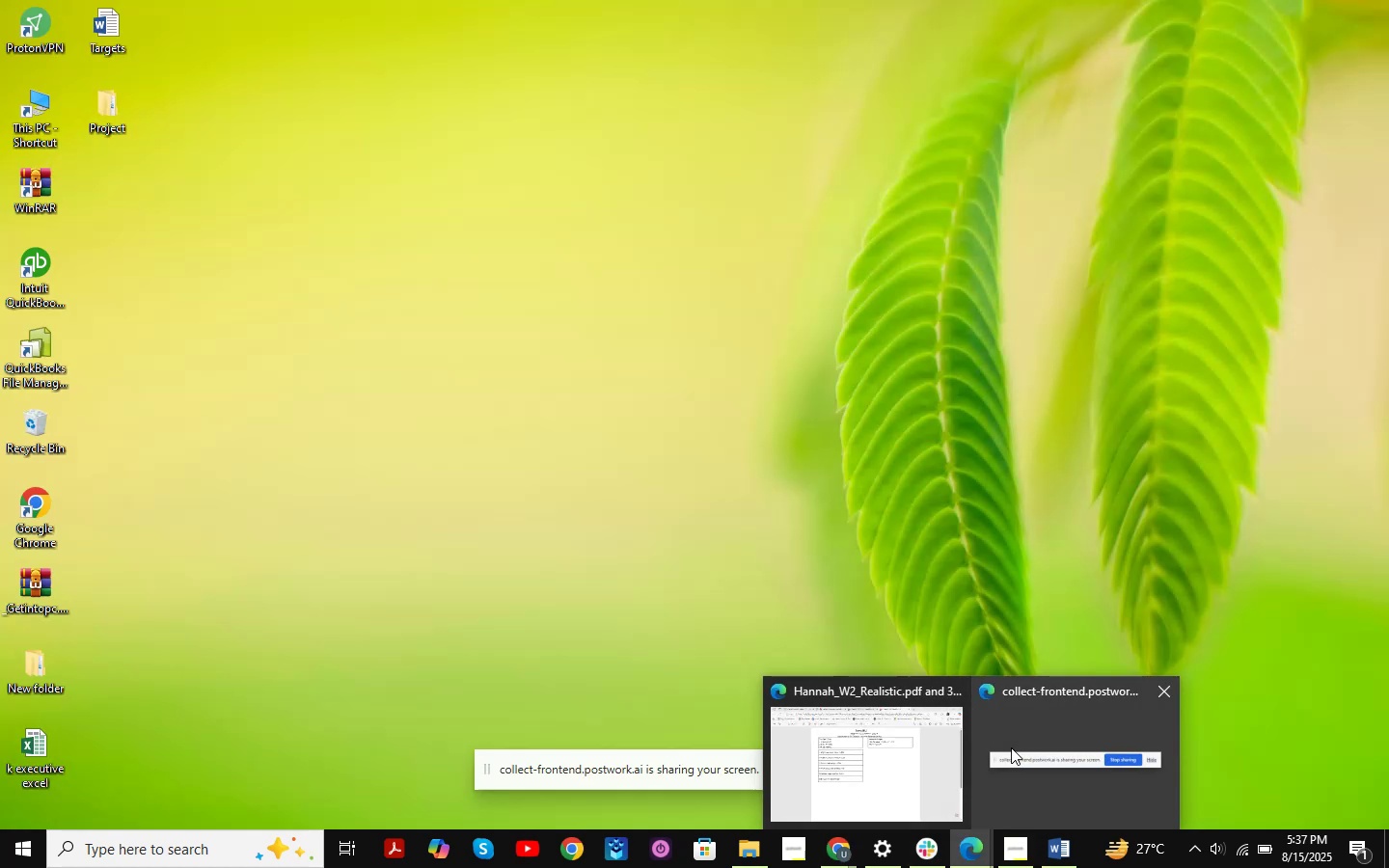 
left_click([1011, 747])
 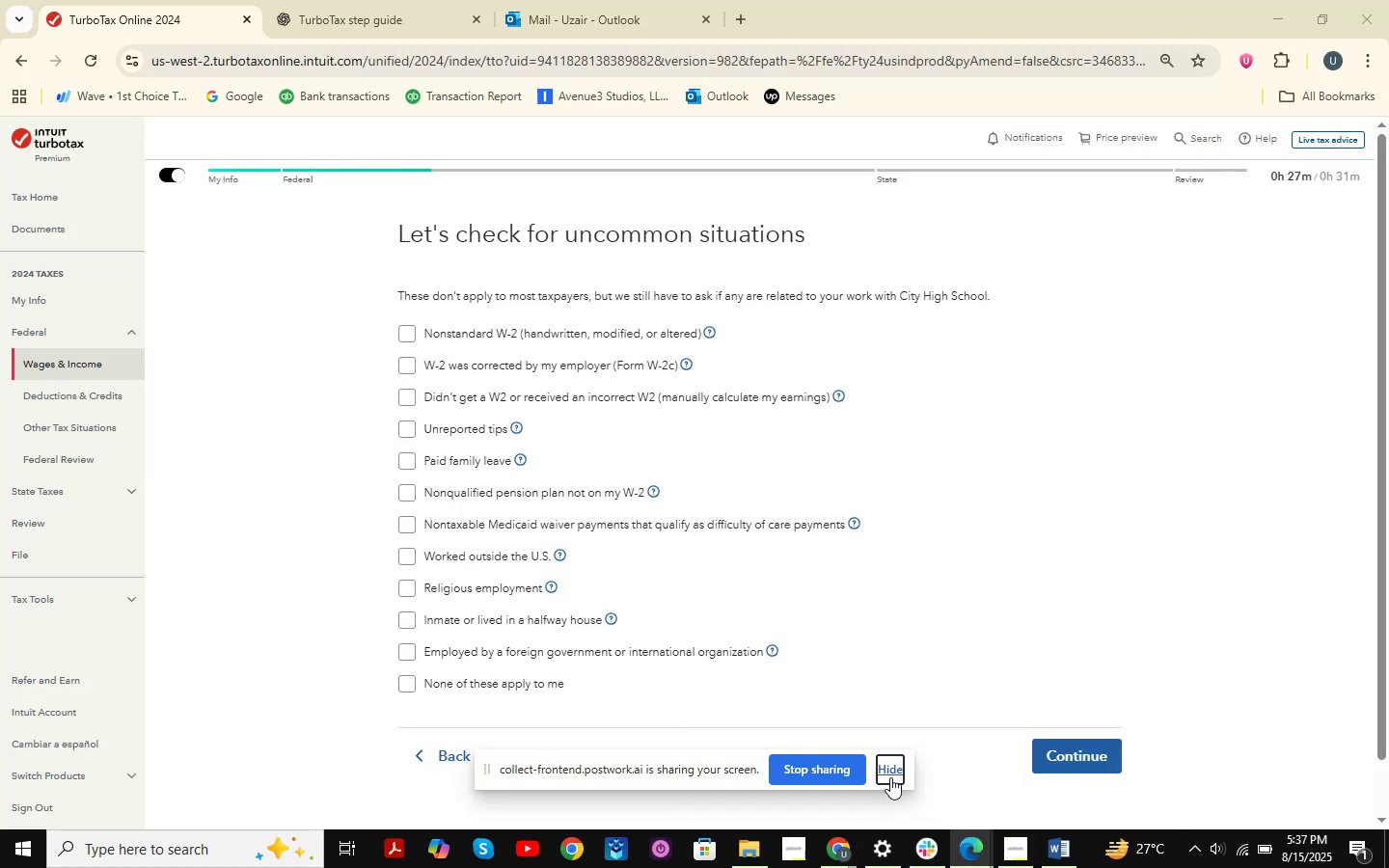 
left_click([890, 774])
 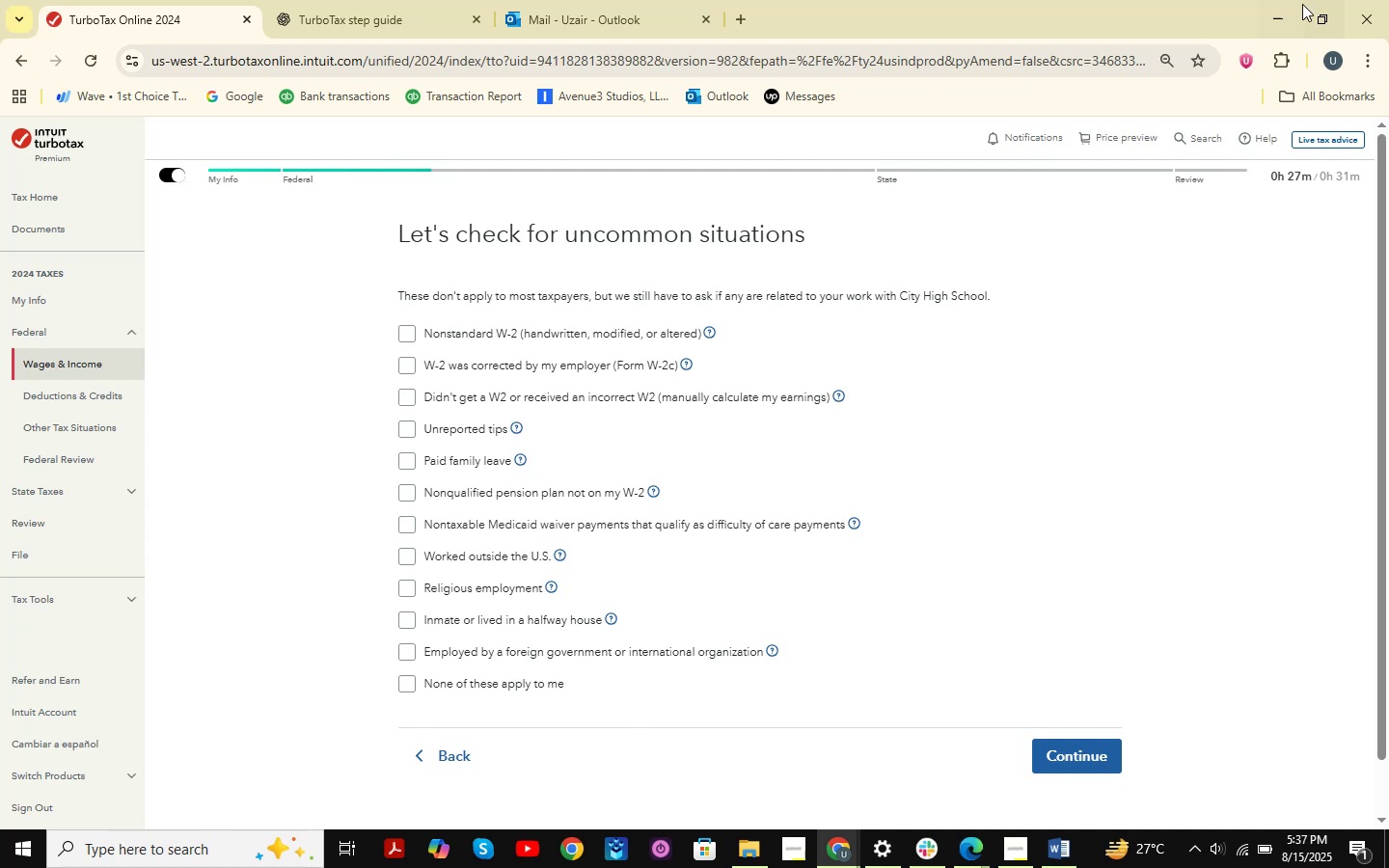 
left_click([1276, 10])
 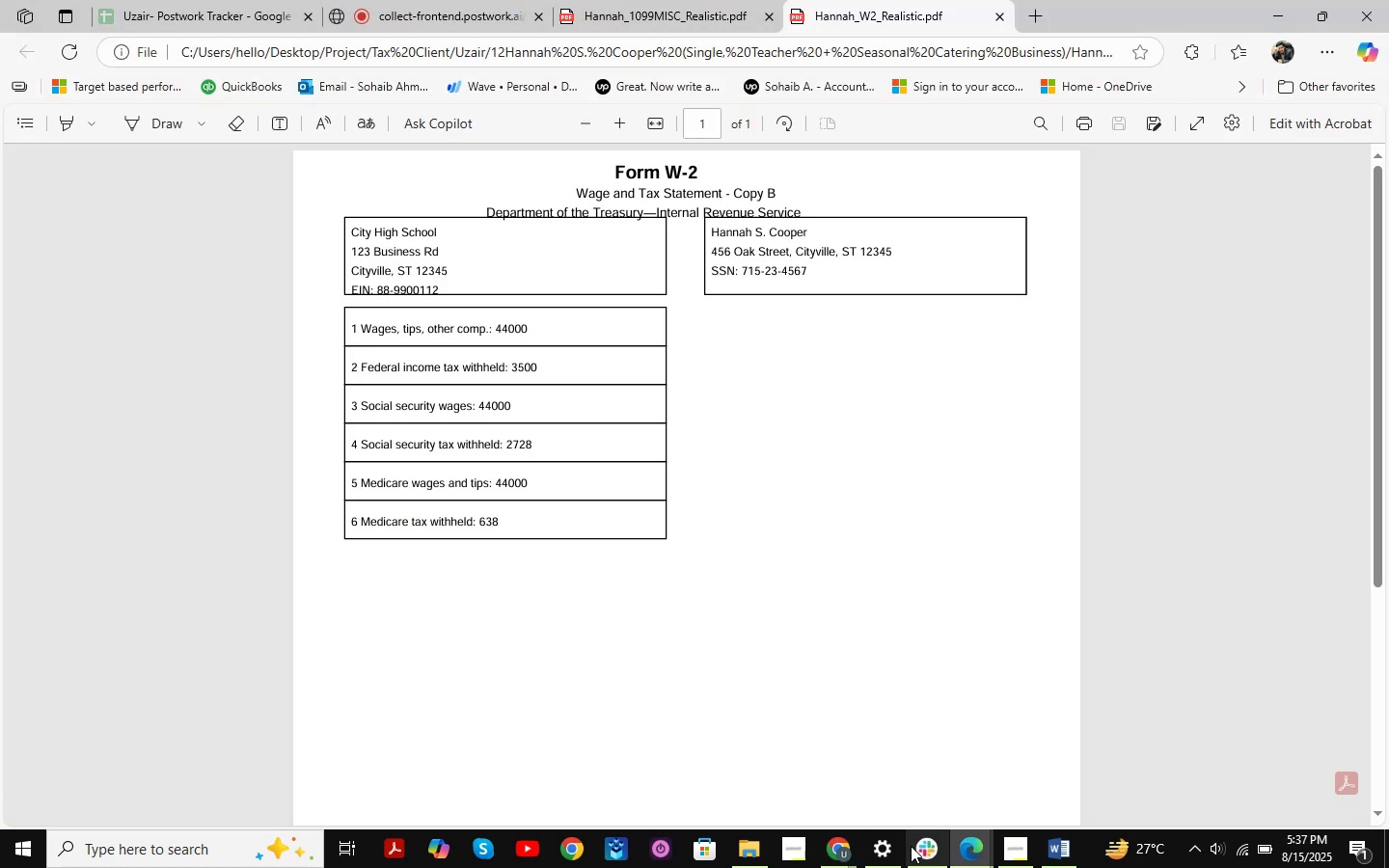 
left_click([847, 850])
 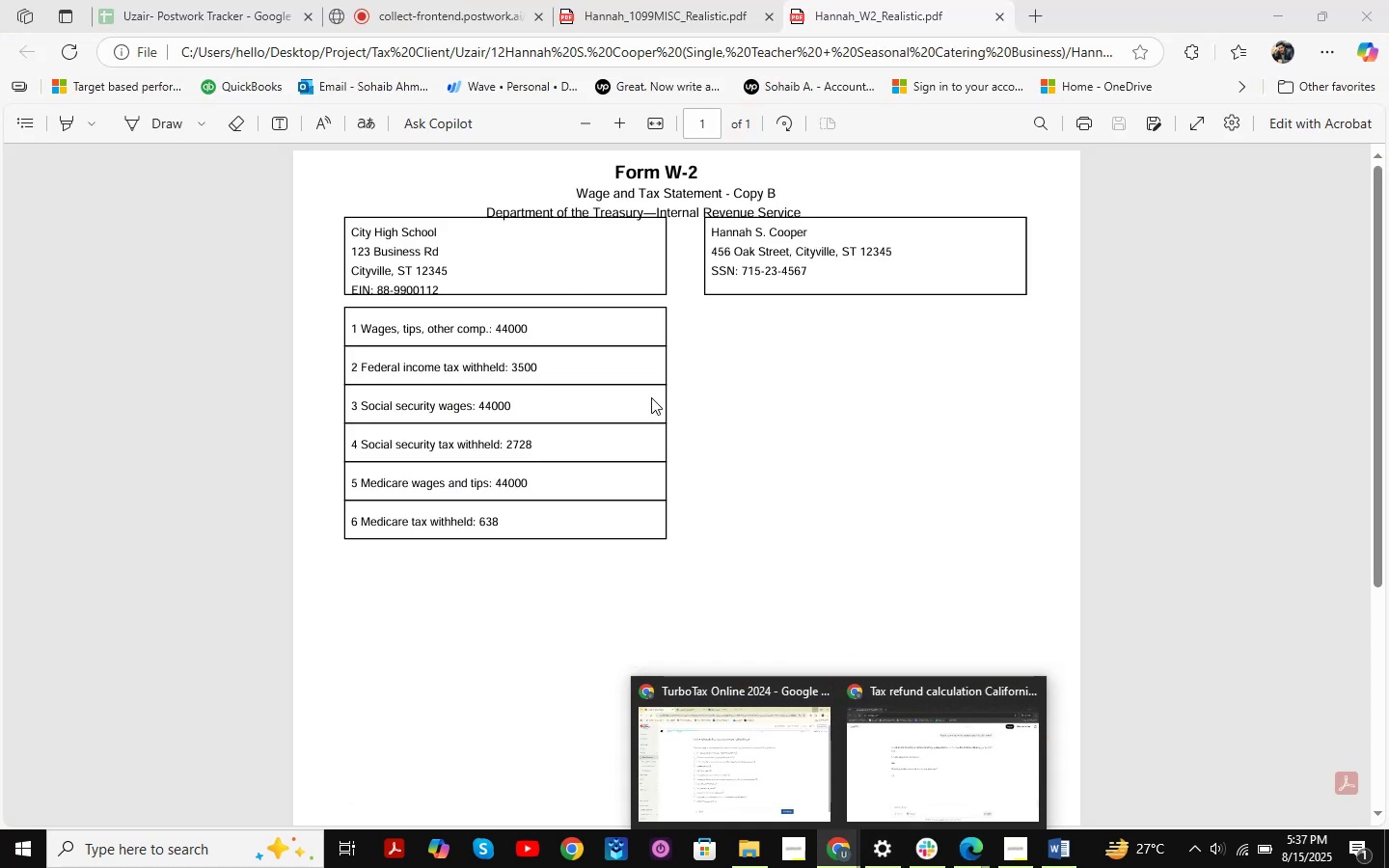 
left_click([969, 859])
 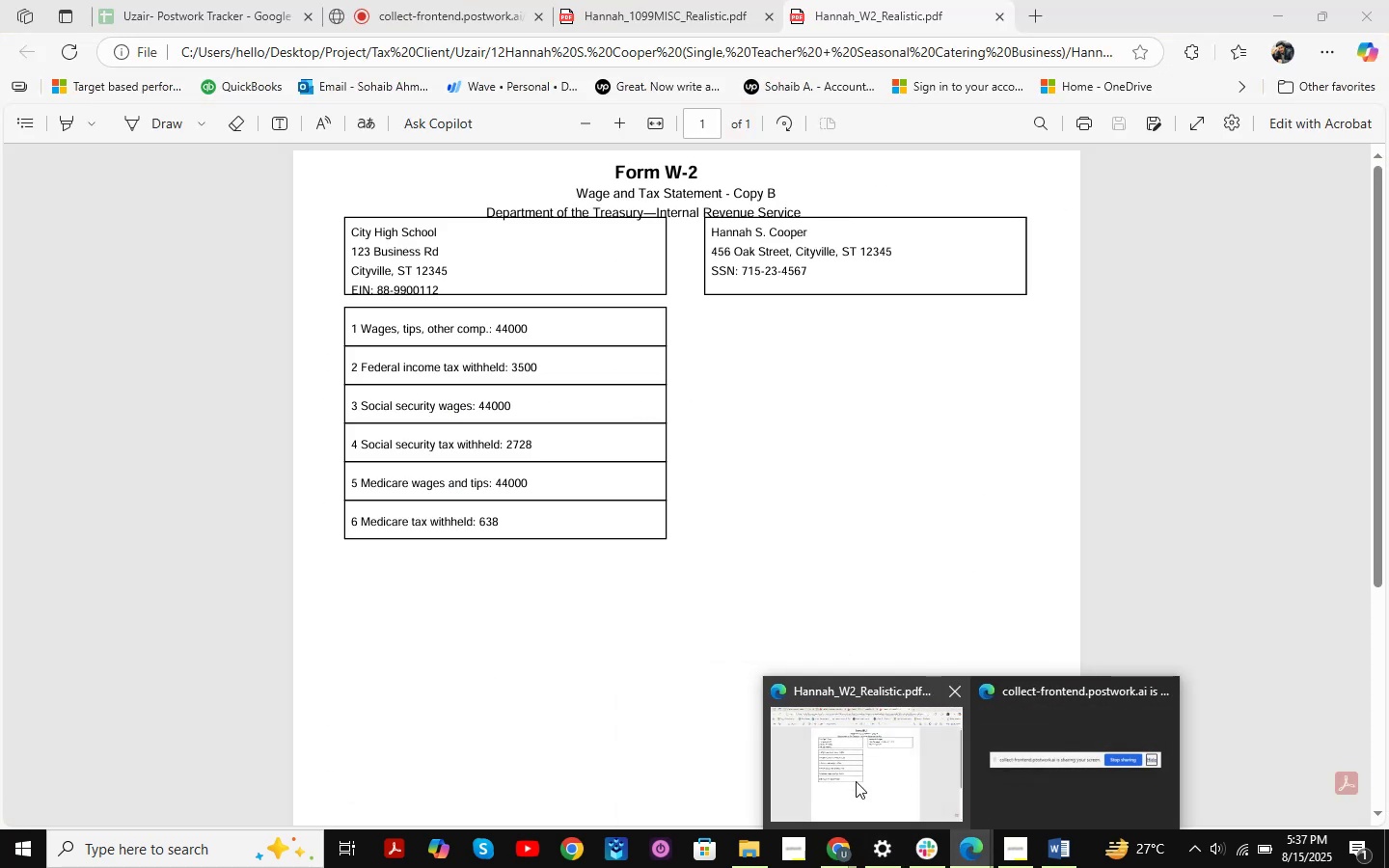 
left_click([830, 850])
 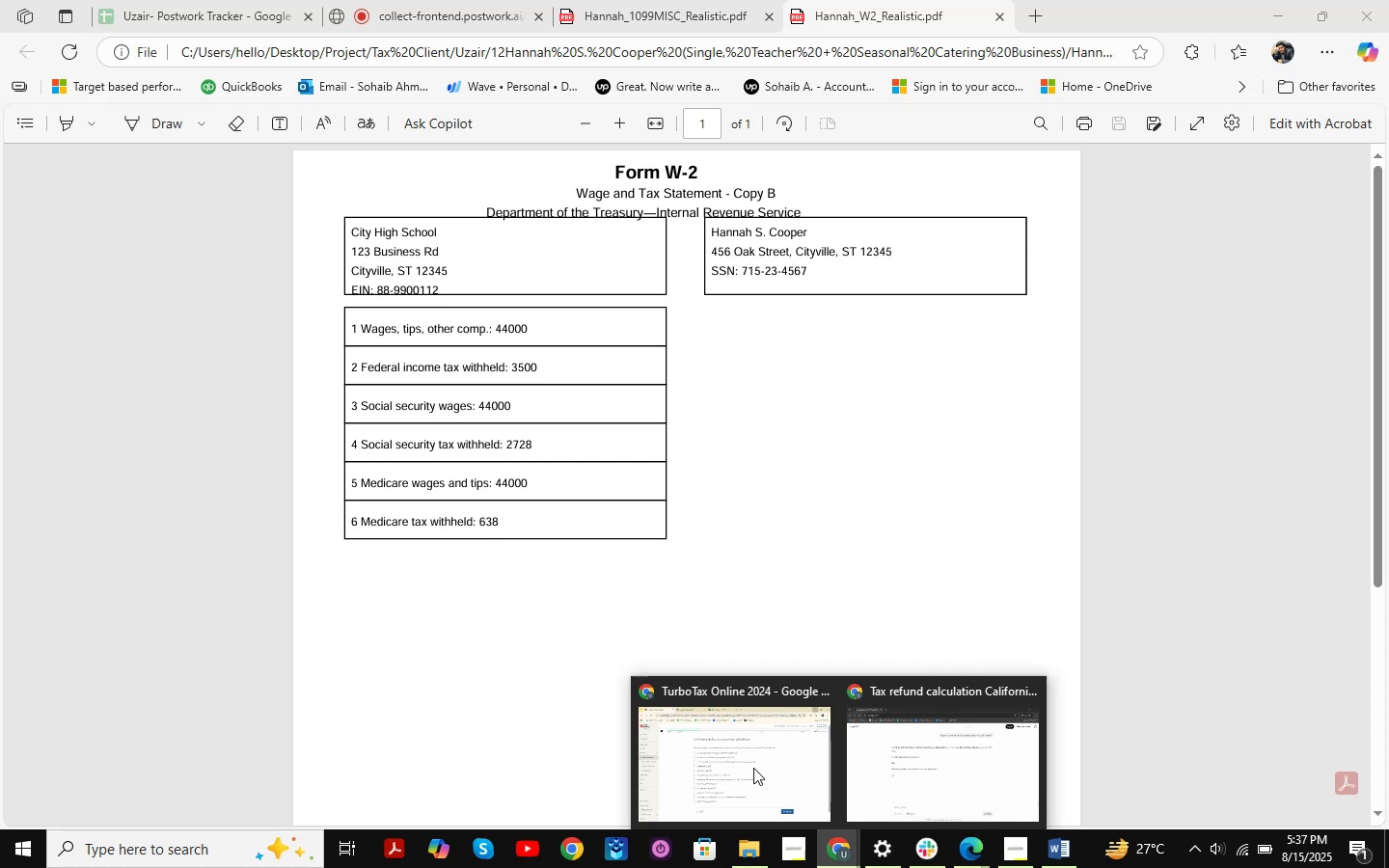 
left_click([753, 768])
 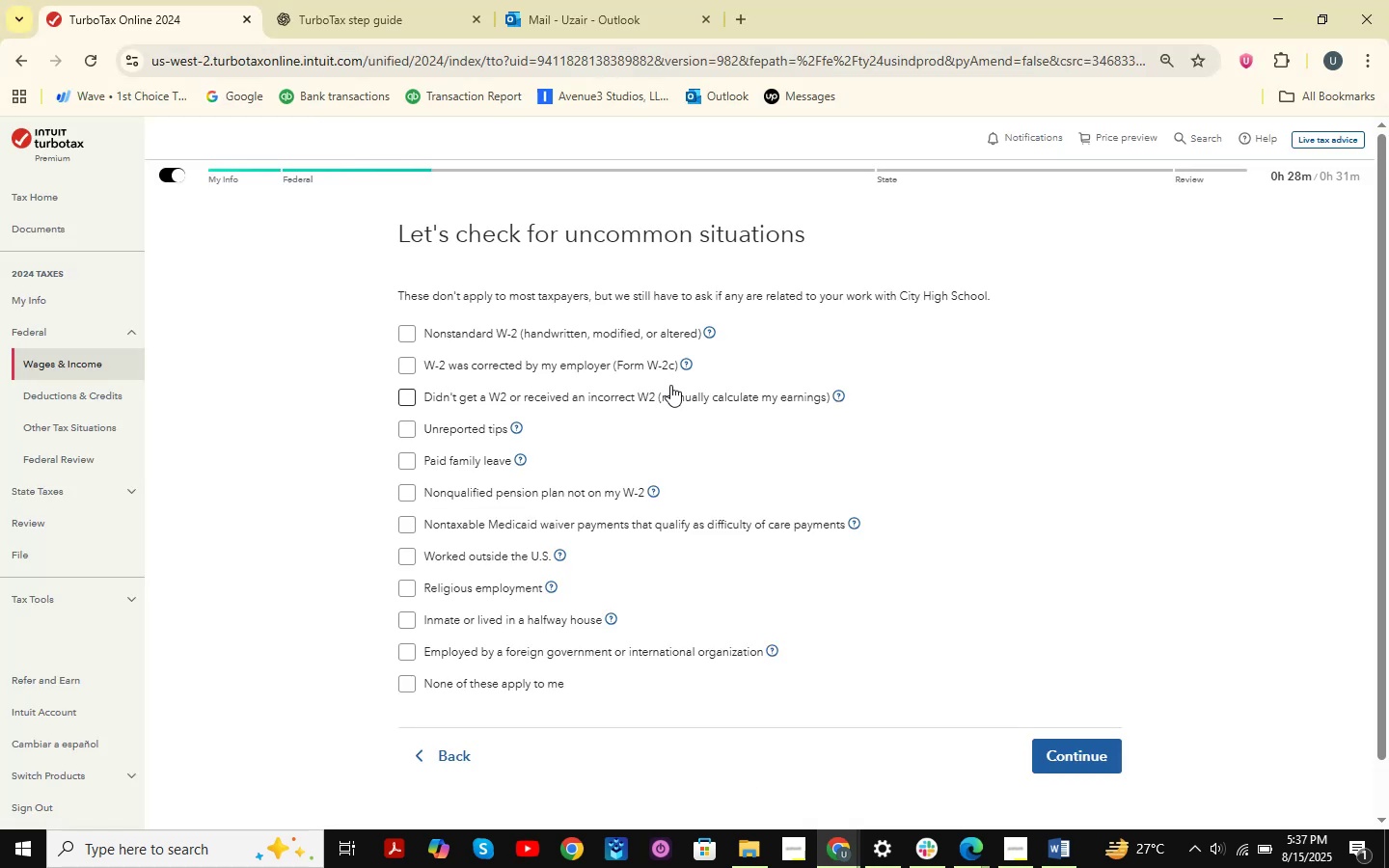 
scroll: coordinate [742, 411], scroll_direction: up, amount: 8.0
 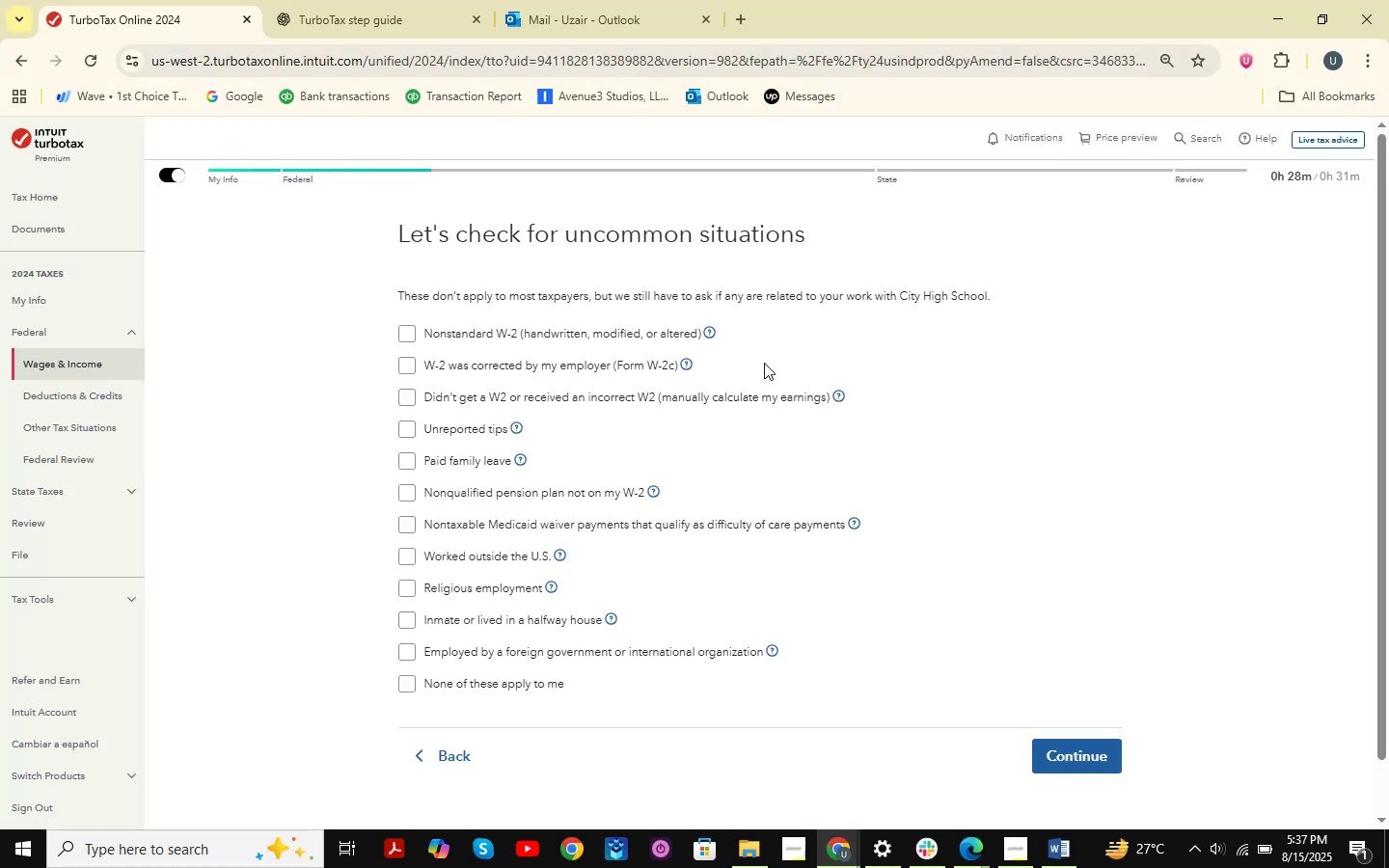 
key(Meta+MetaLeft)
 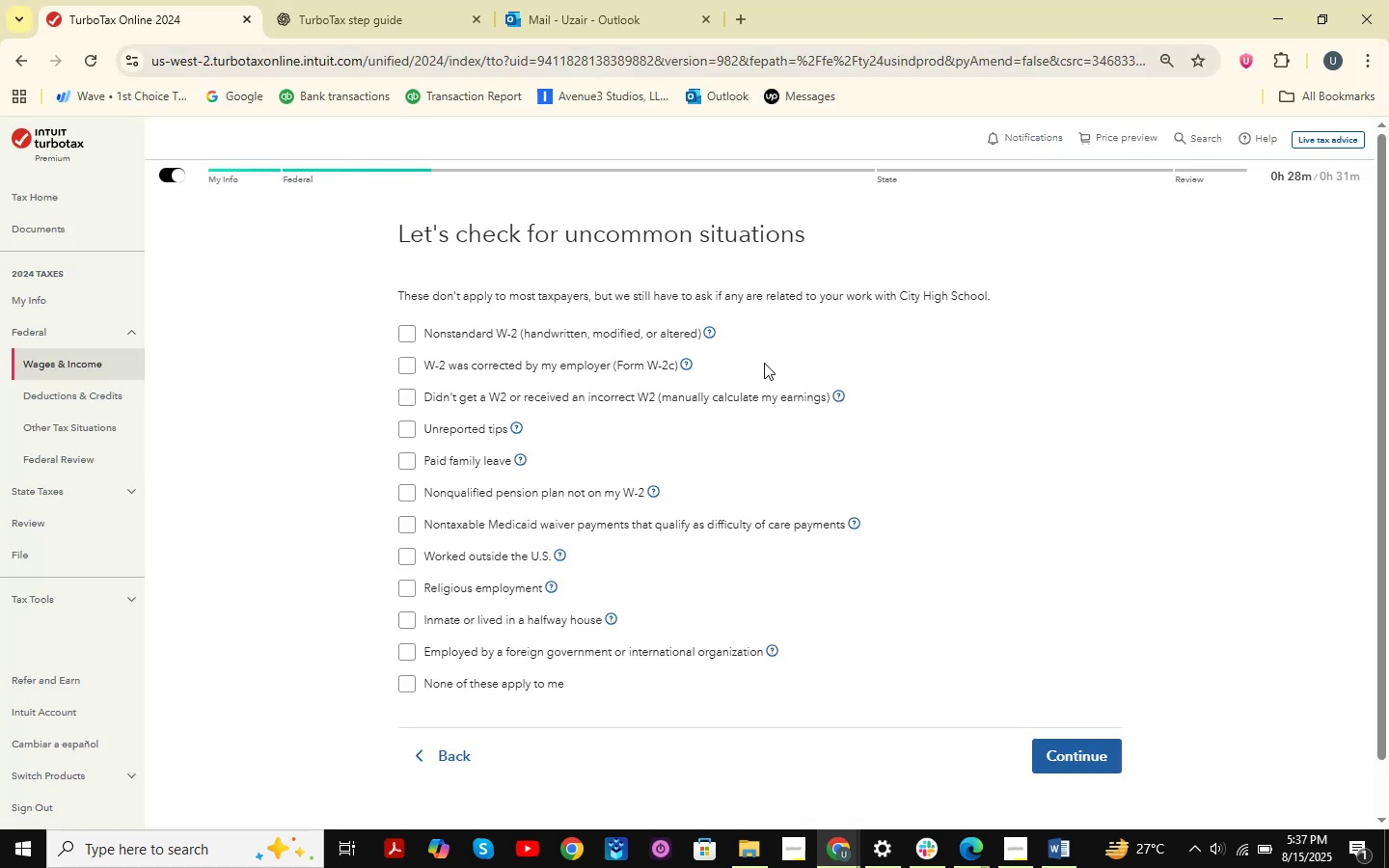 
key(Meta+Shift+ShiftLeft)
 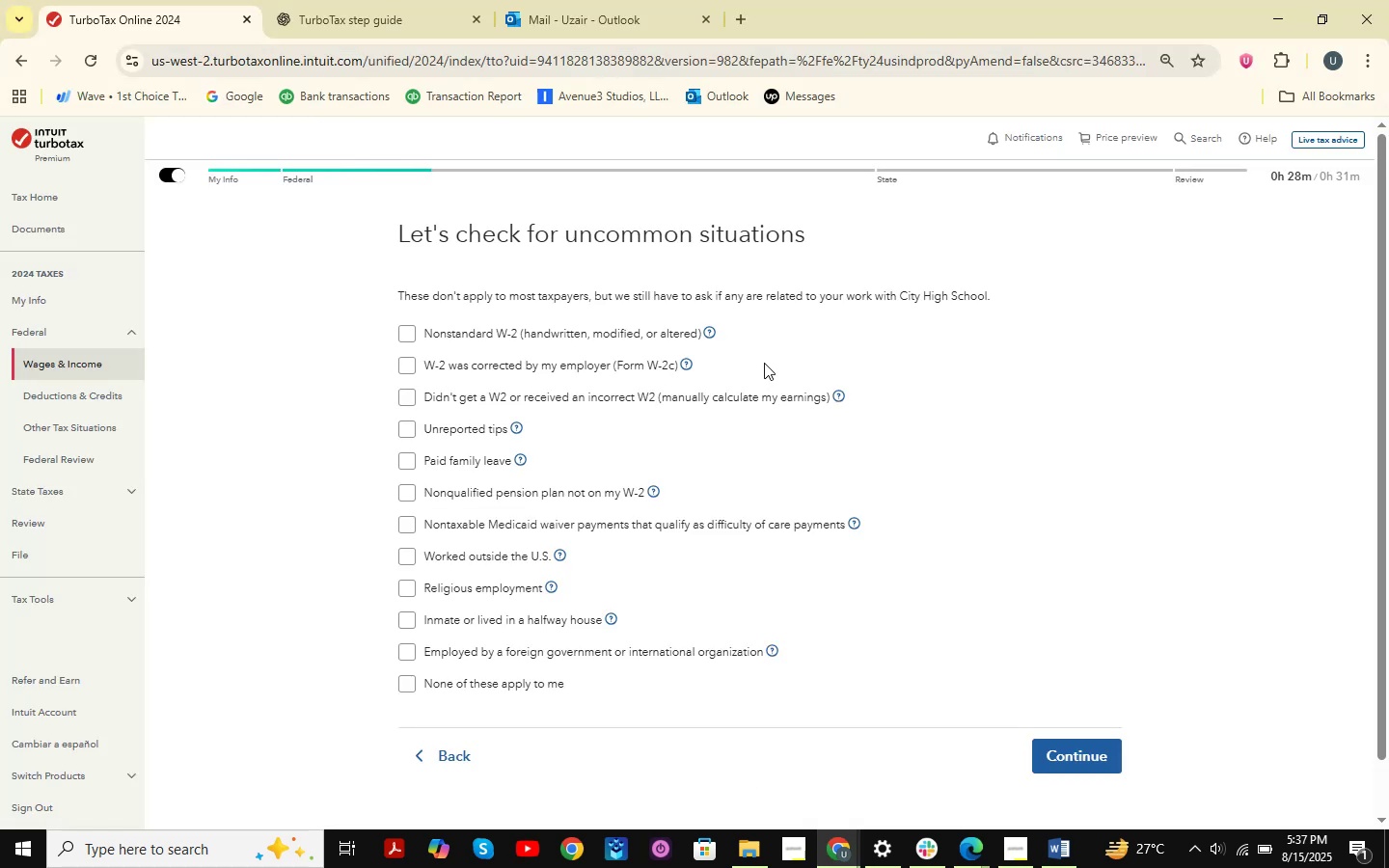 
key(Meta+Shift+S)
 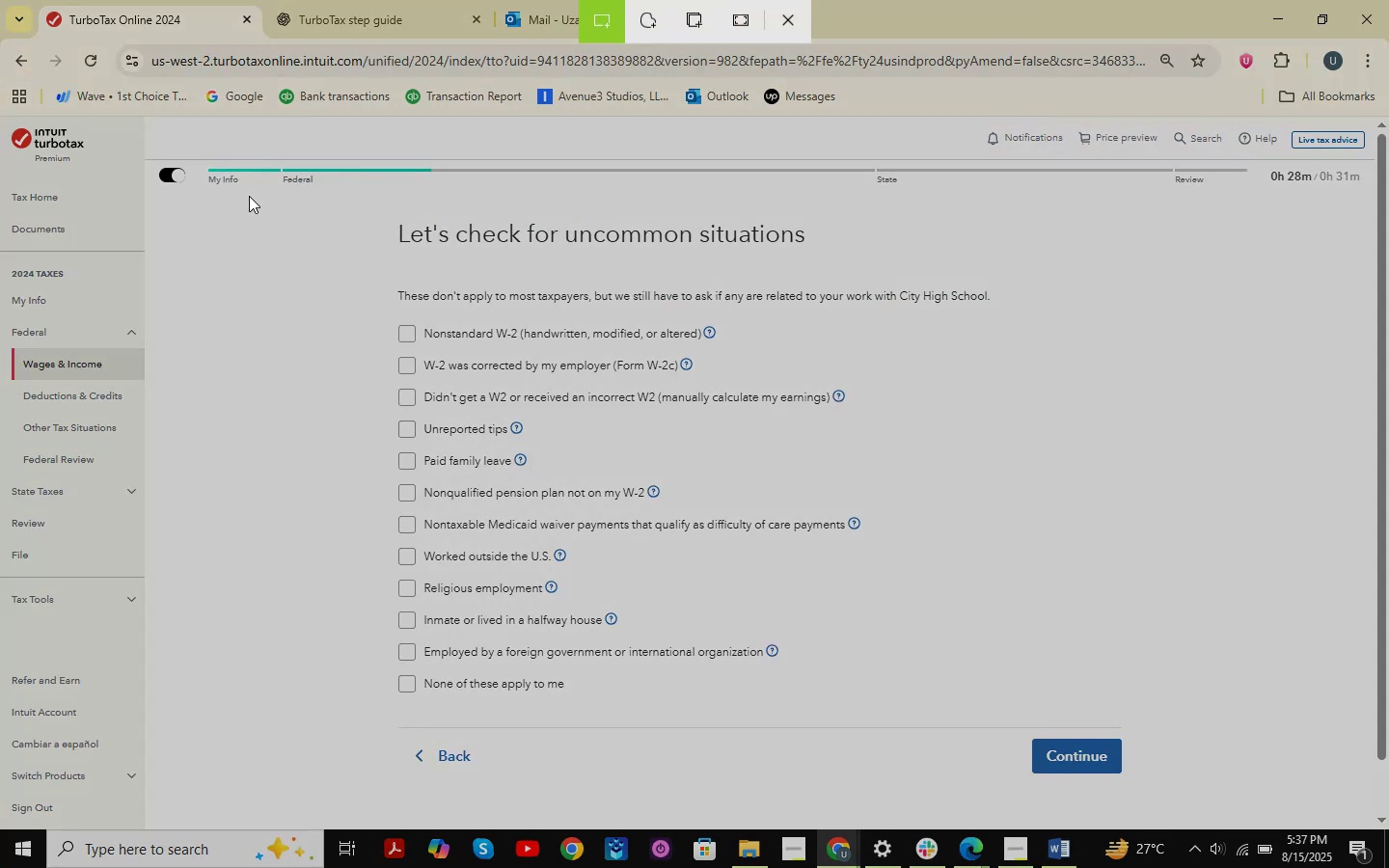 
left_click_drag(start_coordinate=[215, 183], to_coordinate=[1327, 799])
 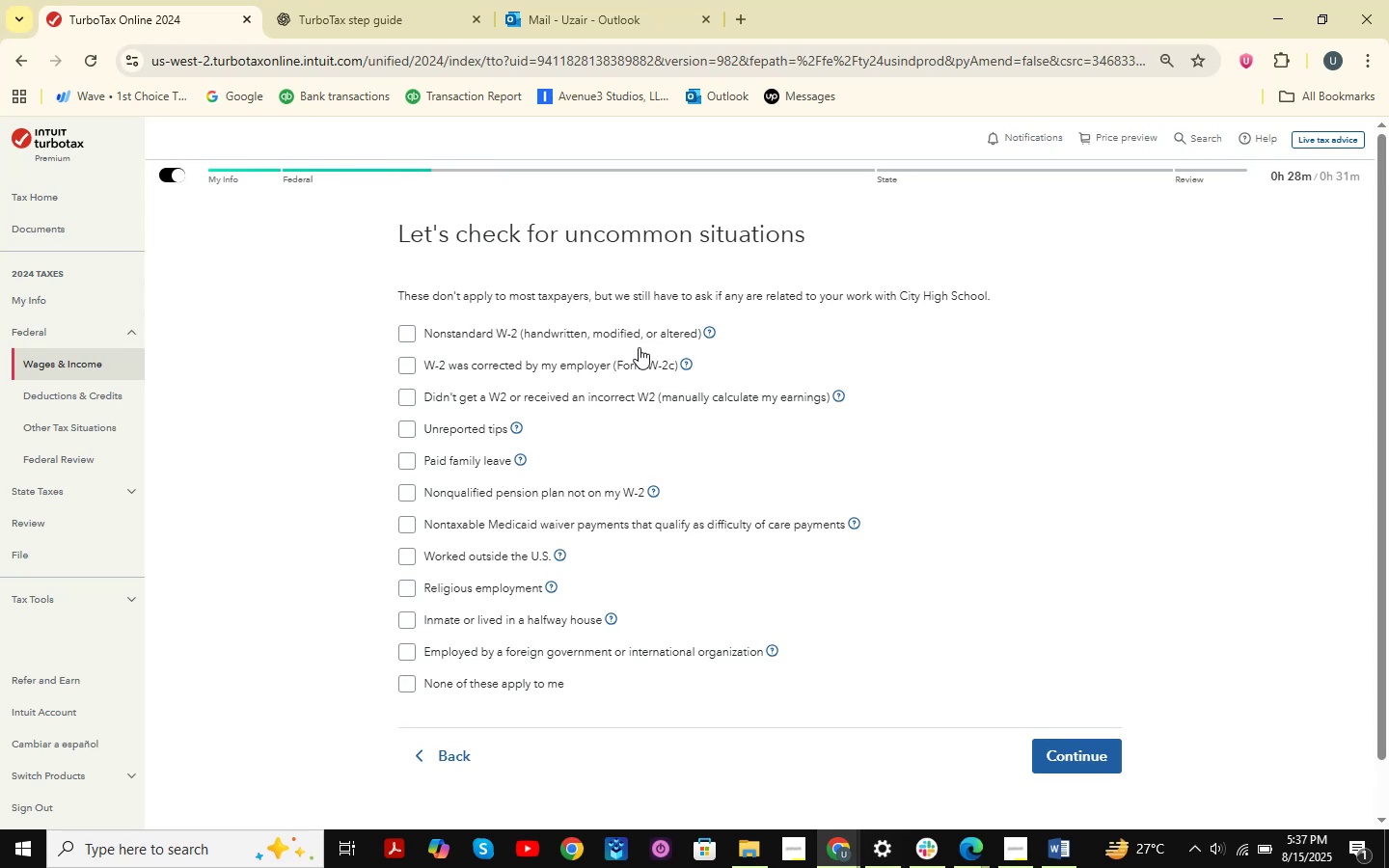 
left_click([347, 8])
 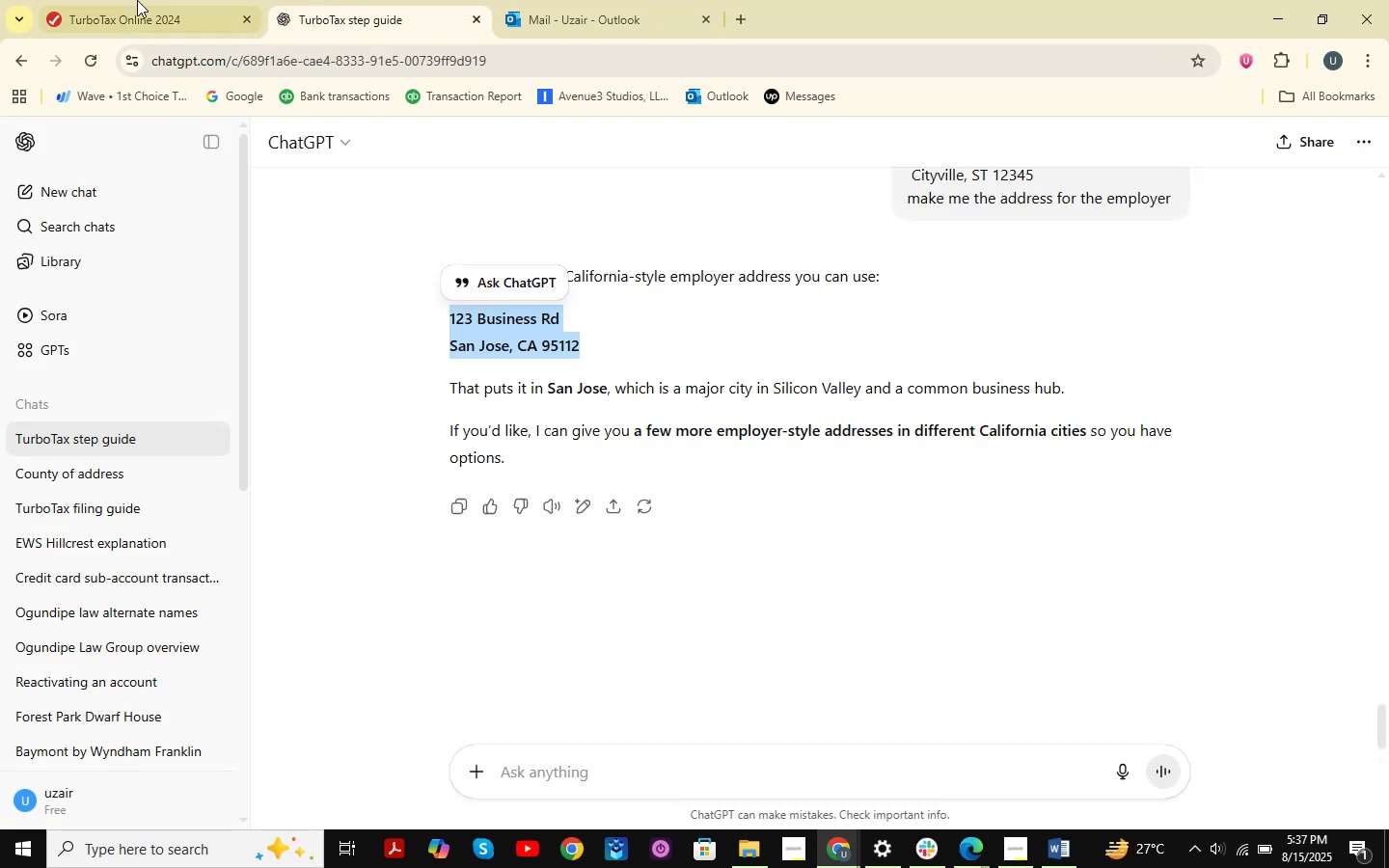 
left_click([137, 0])
 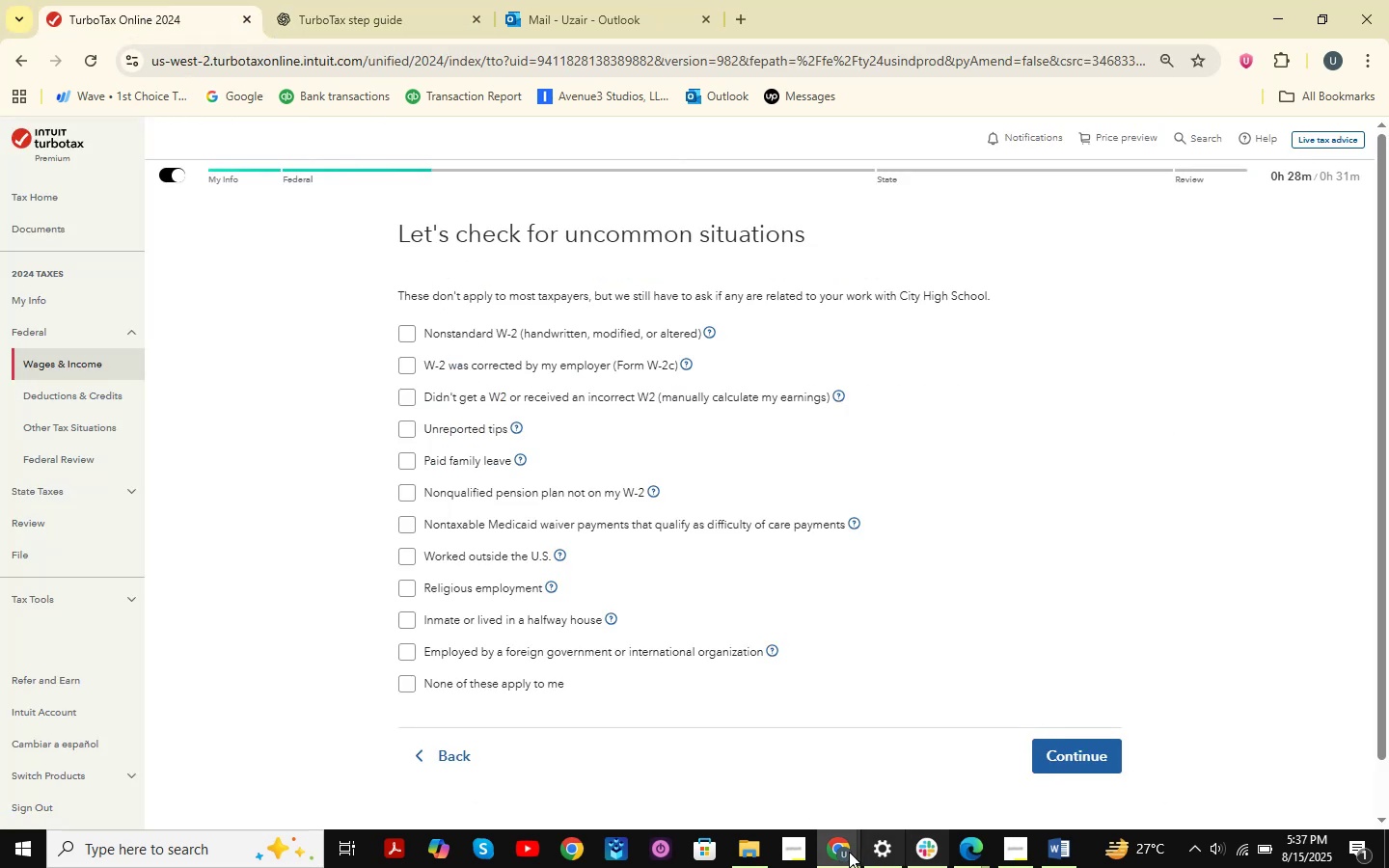 
left_click([846, 854])
 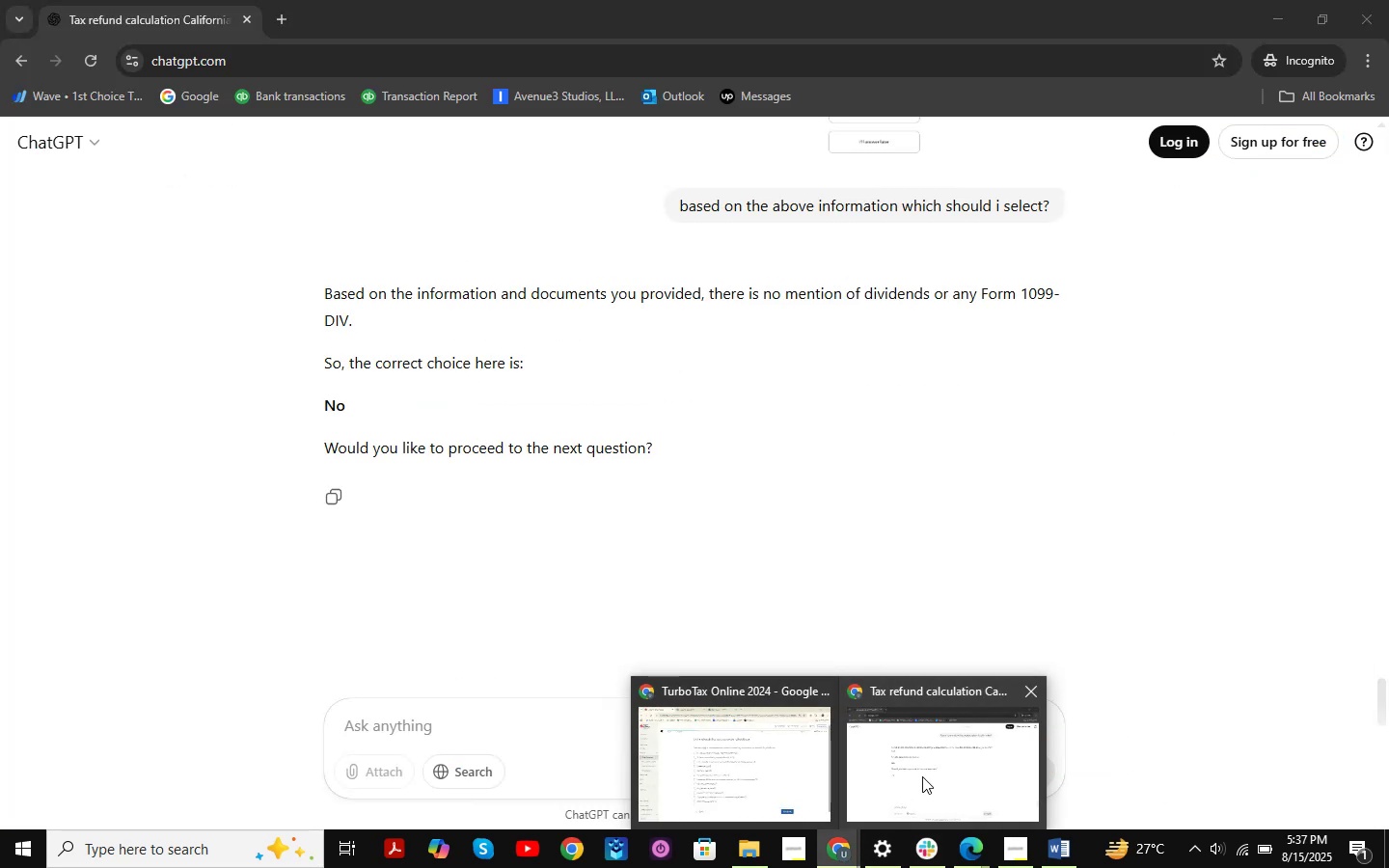 
left_click([922, 776])
 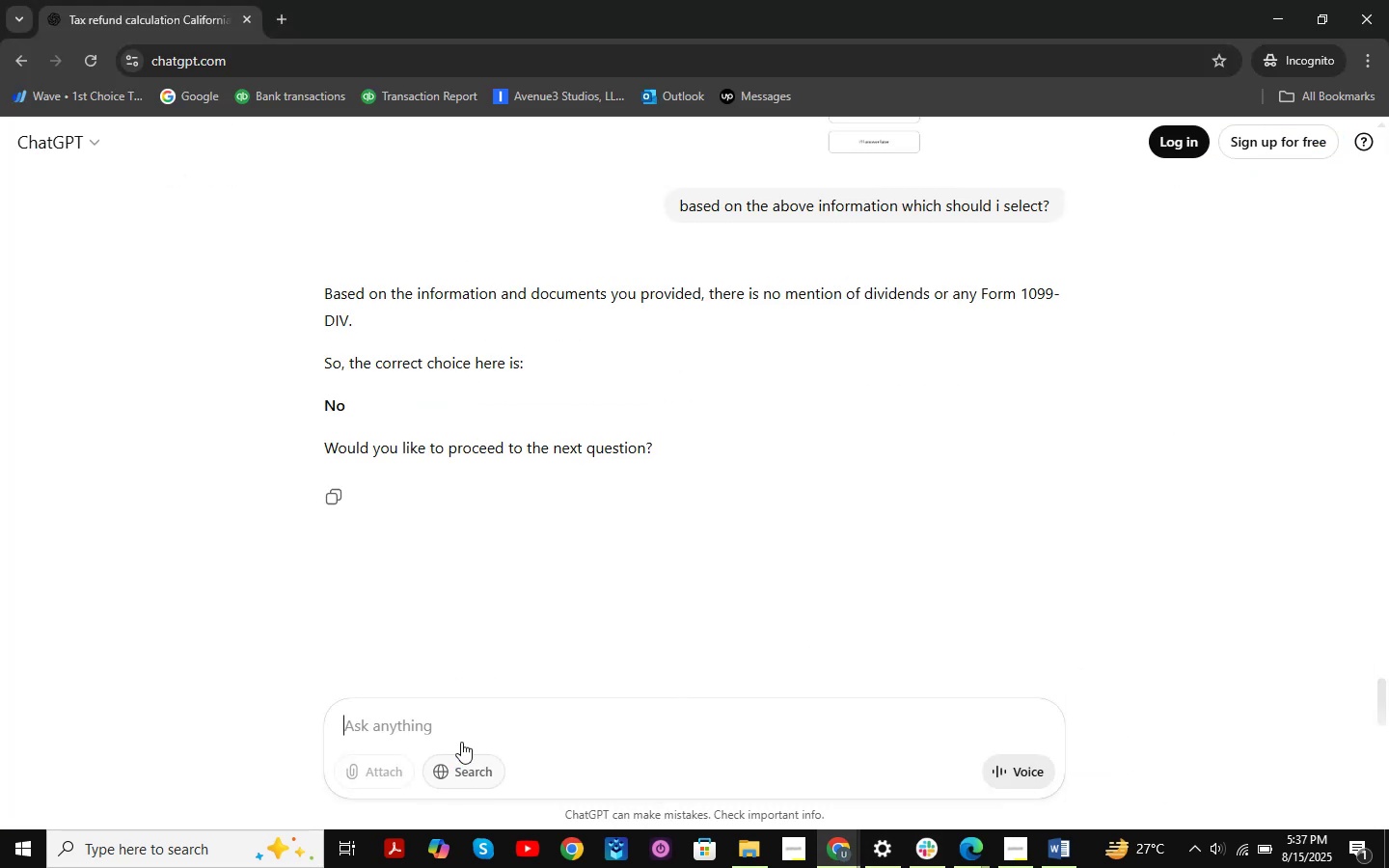 
key(Control+ControlLeft)
 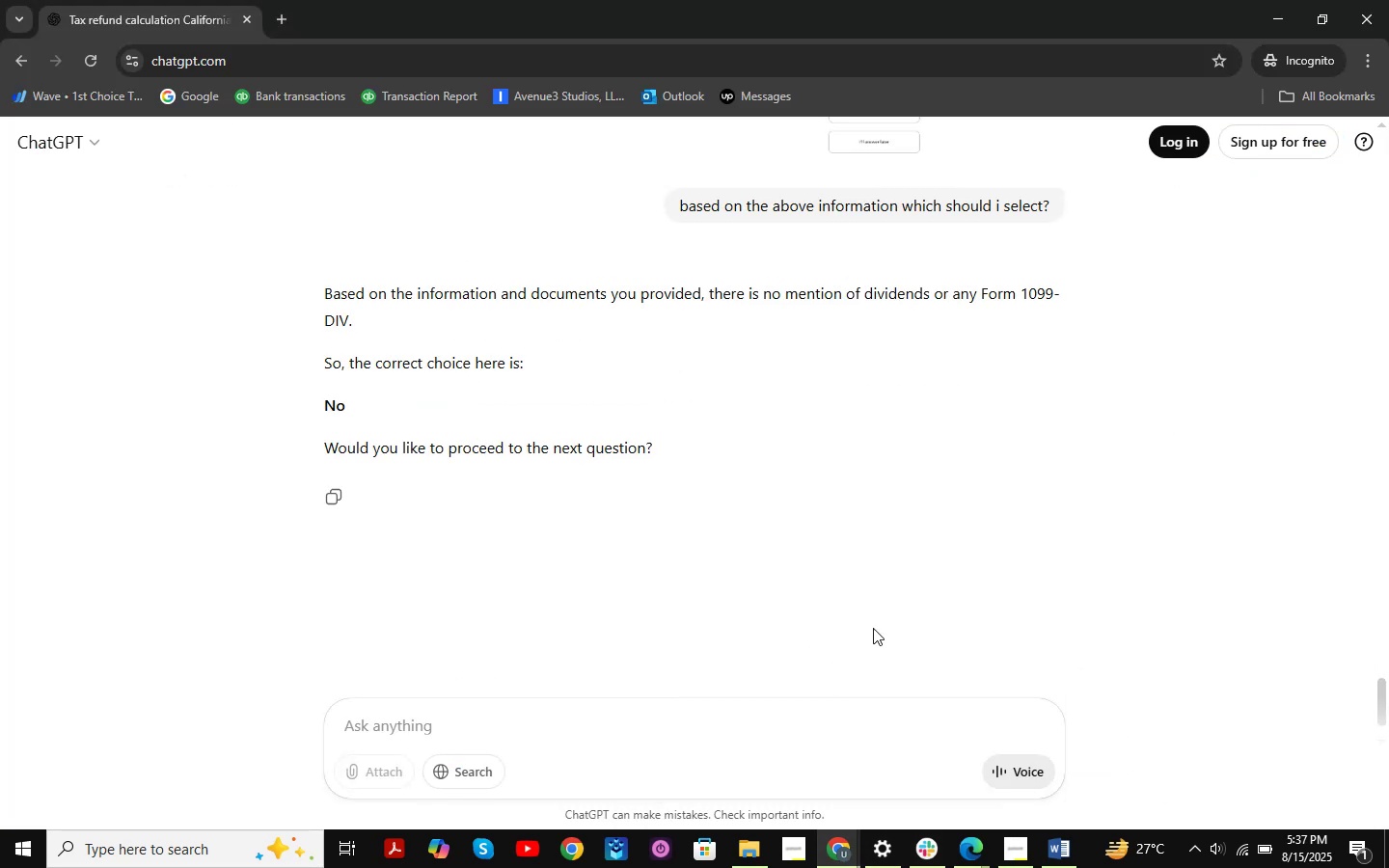 
key(Control+V)
 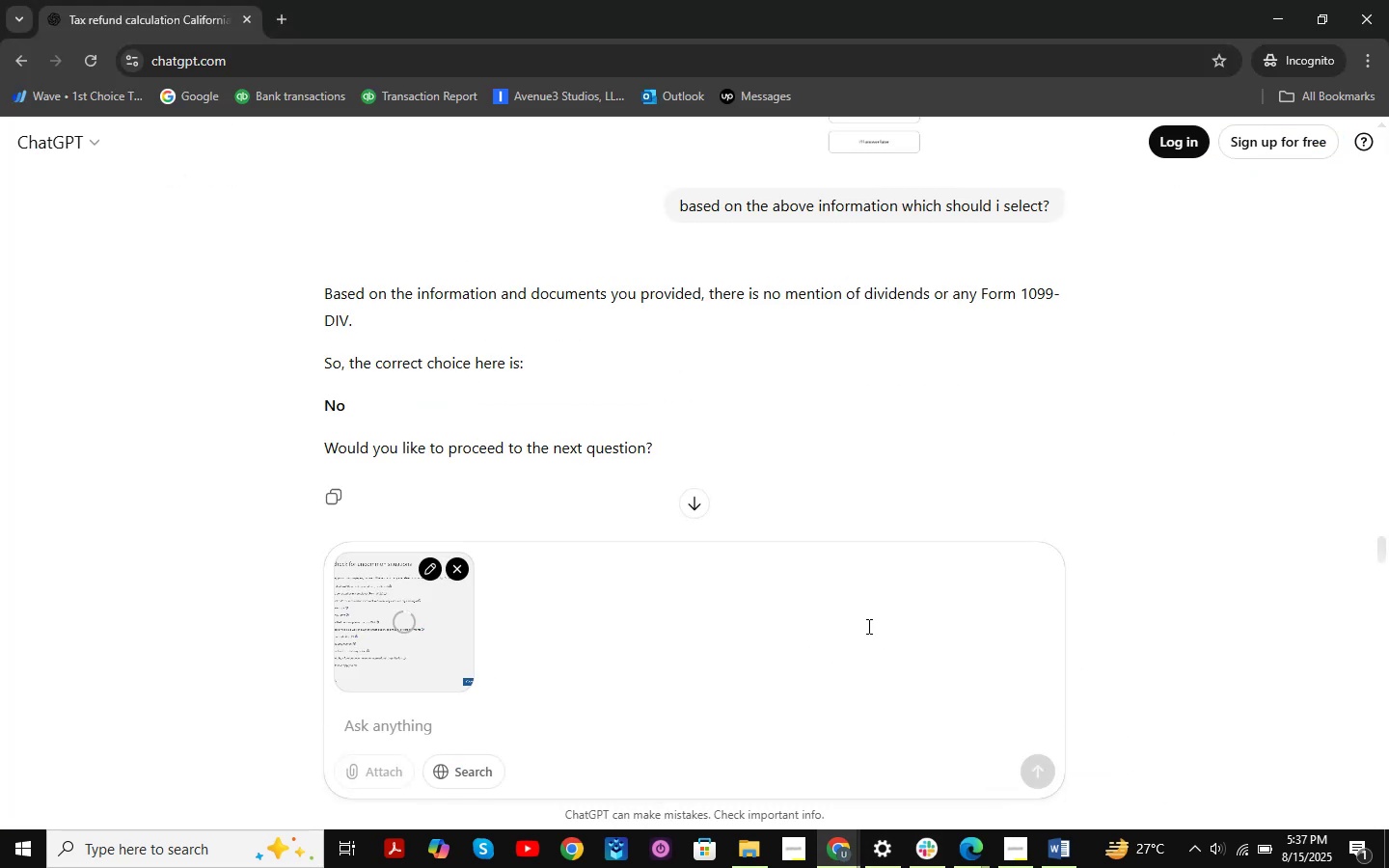 
type(whci)
key(Backspace)
key(Backspace)
type(ich should i check?)
 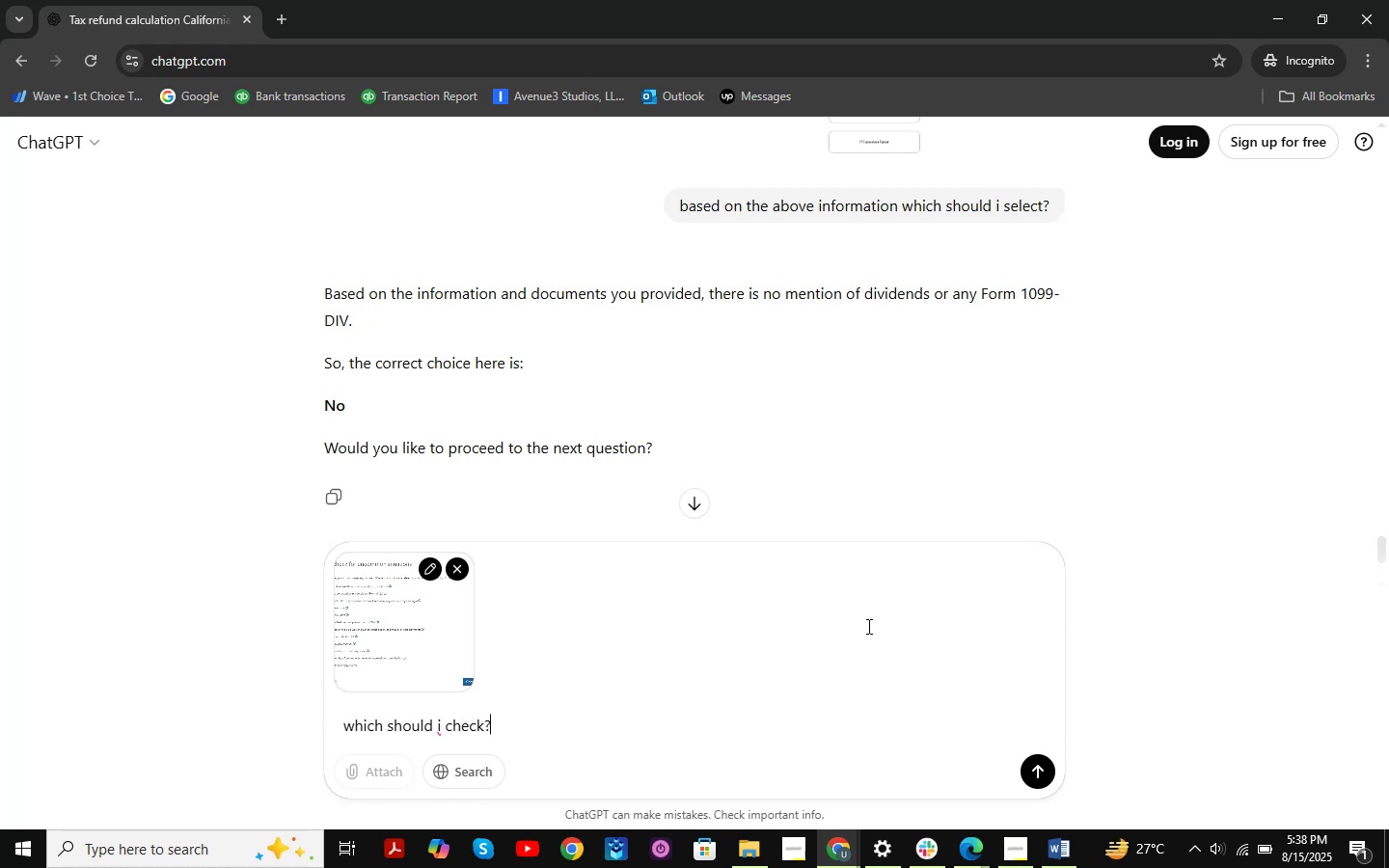 
key(Enter)
 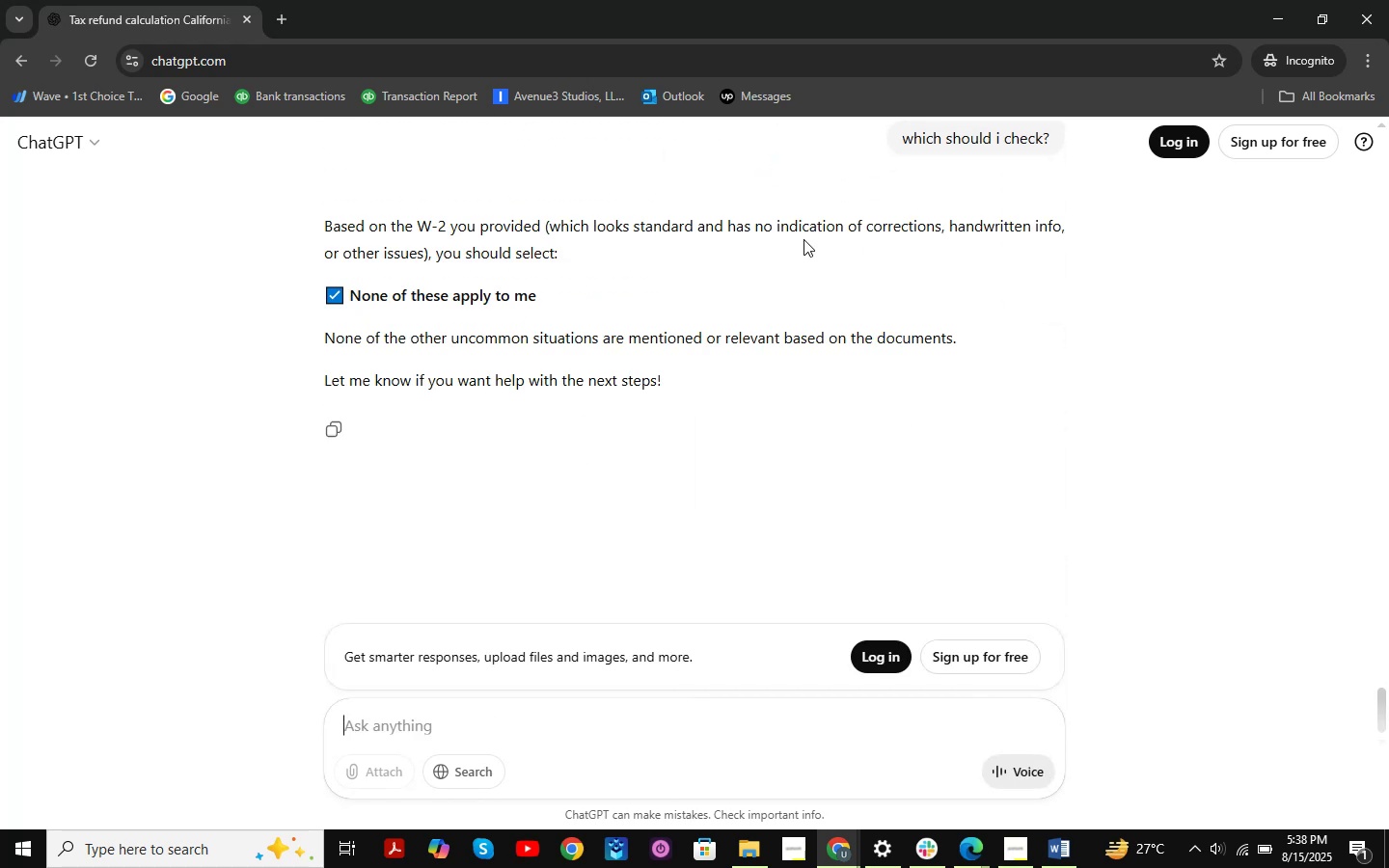 
wait(8.41)
 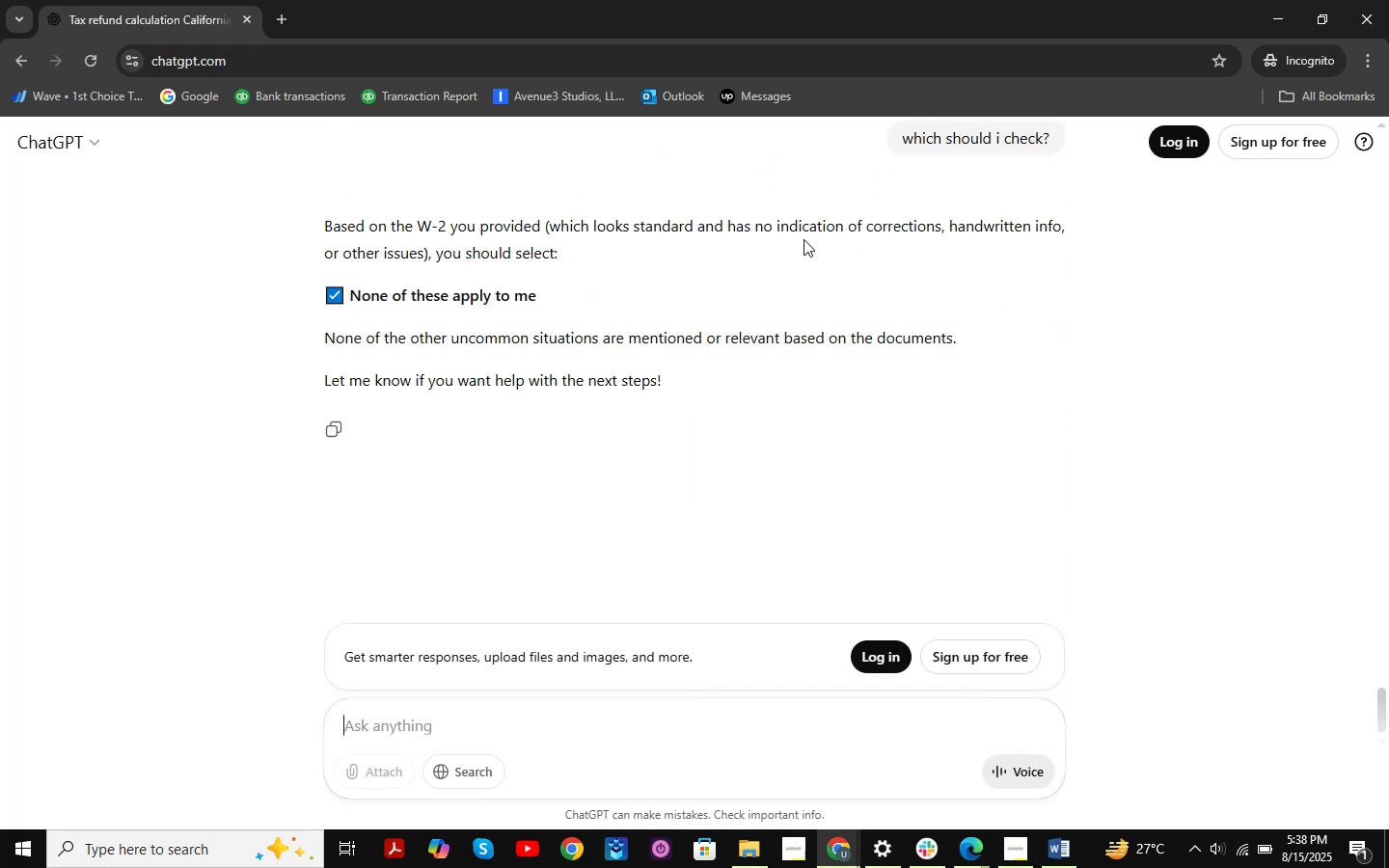 
left_click([1297, 0])
 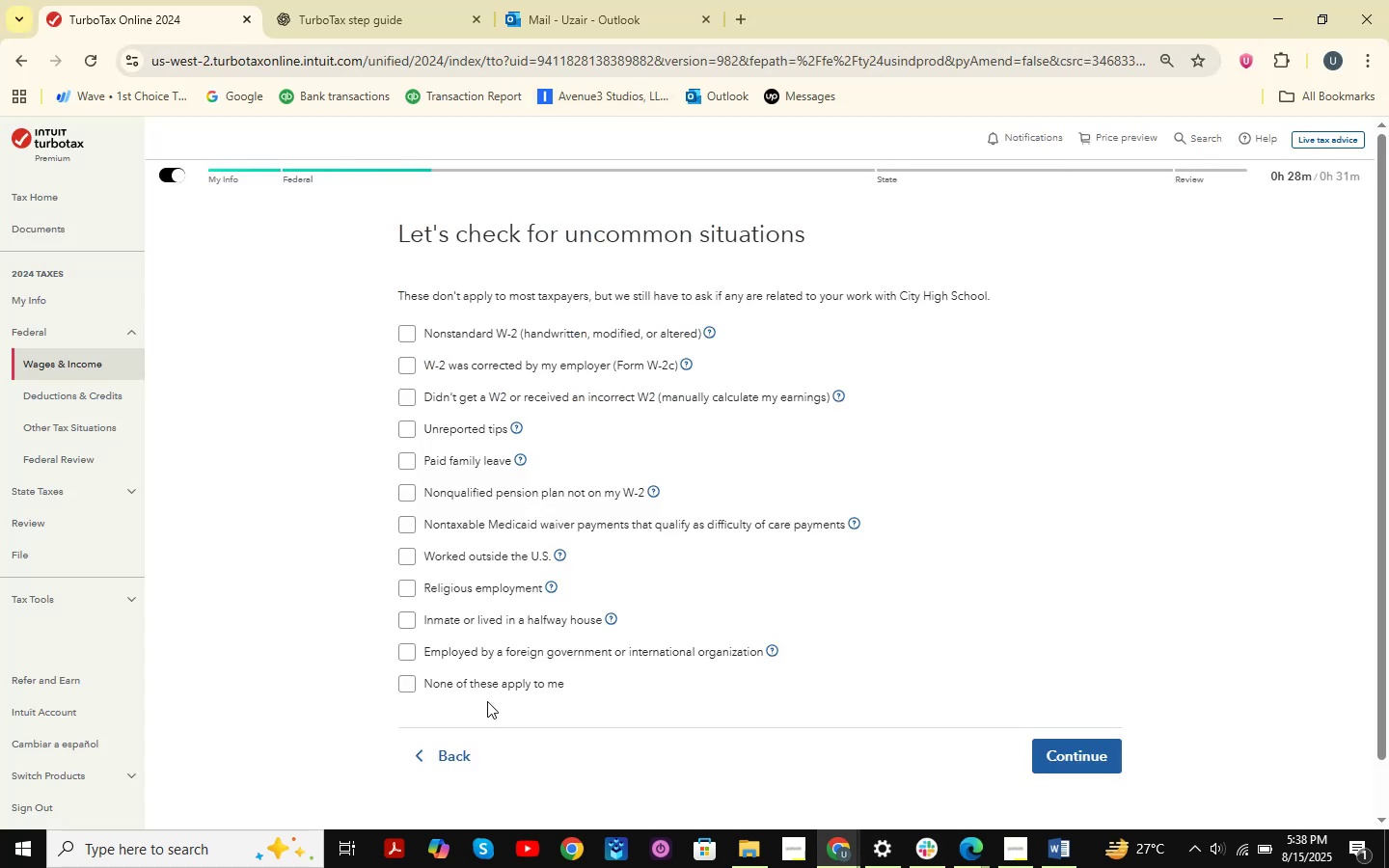 
wait(5.55)
 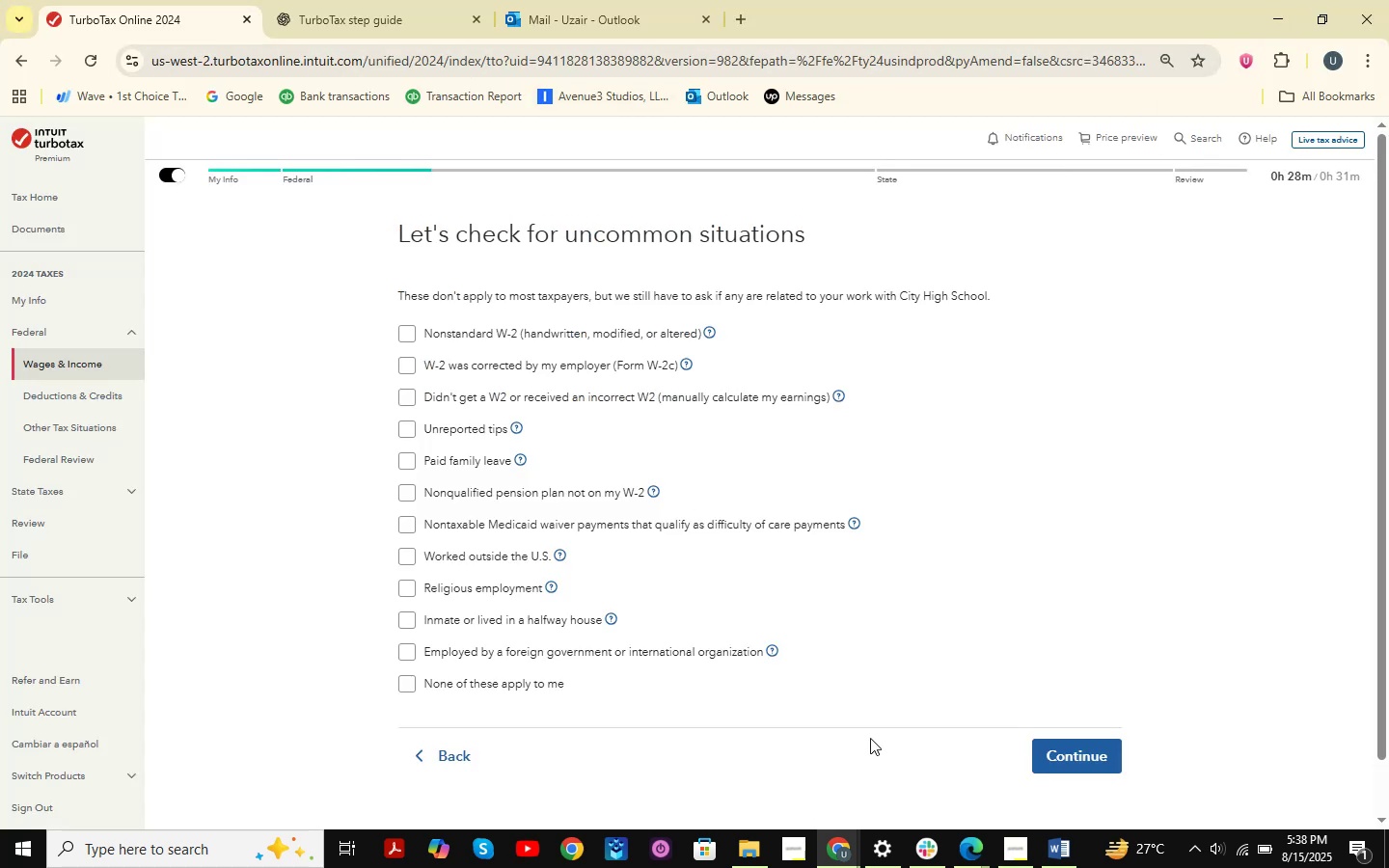 
left_click([501, 682])
 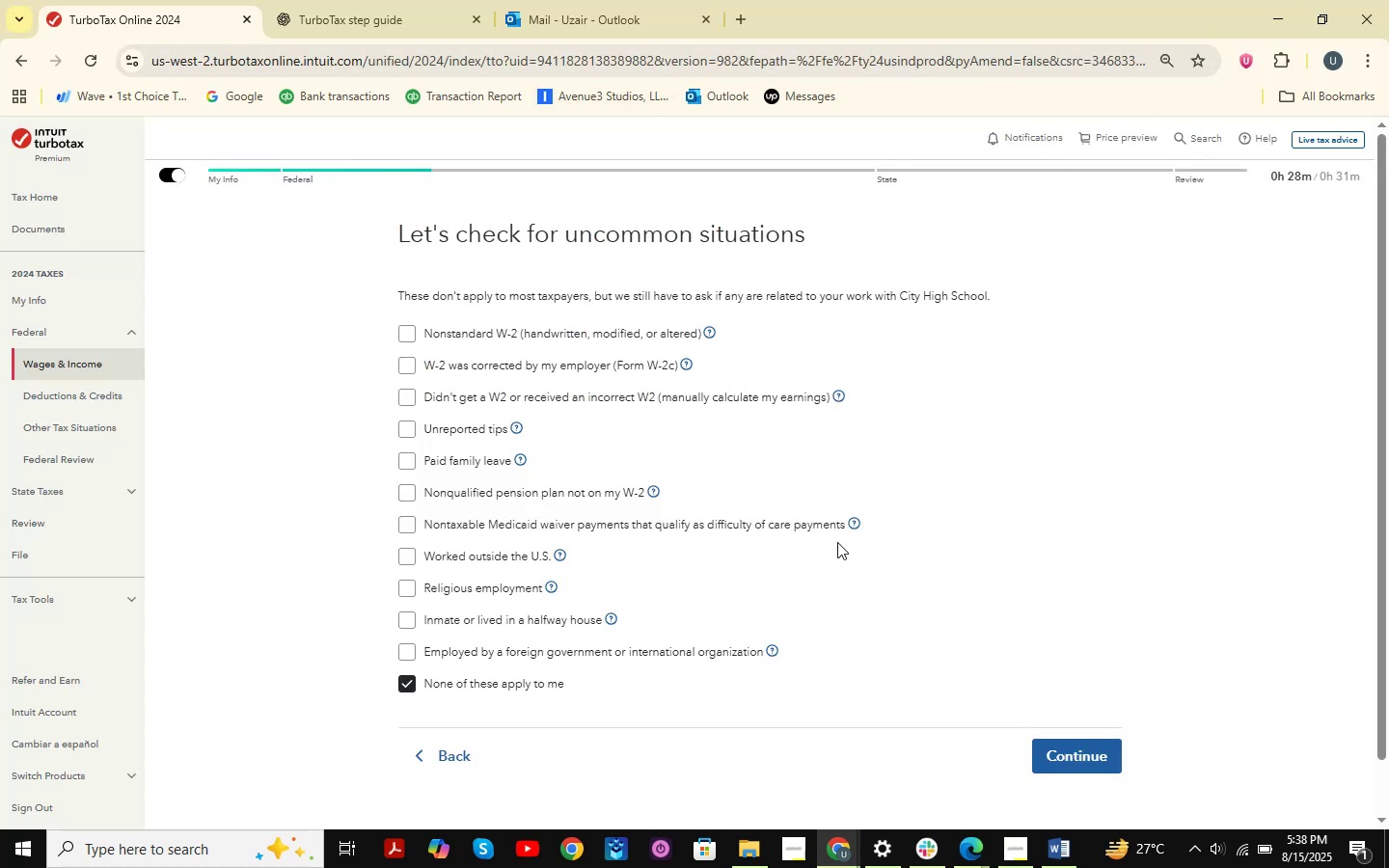 
scroll: coordinate [915, 510], scroll_direction: up, amount: 1.0
 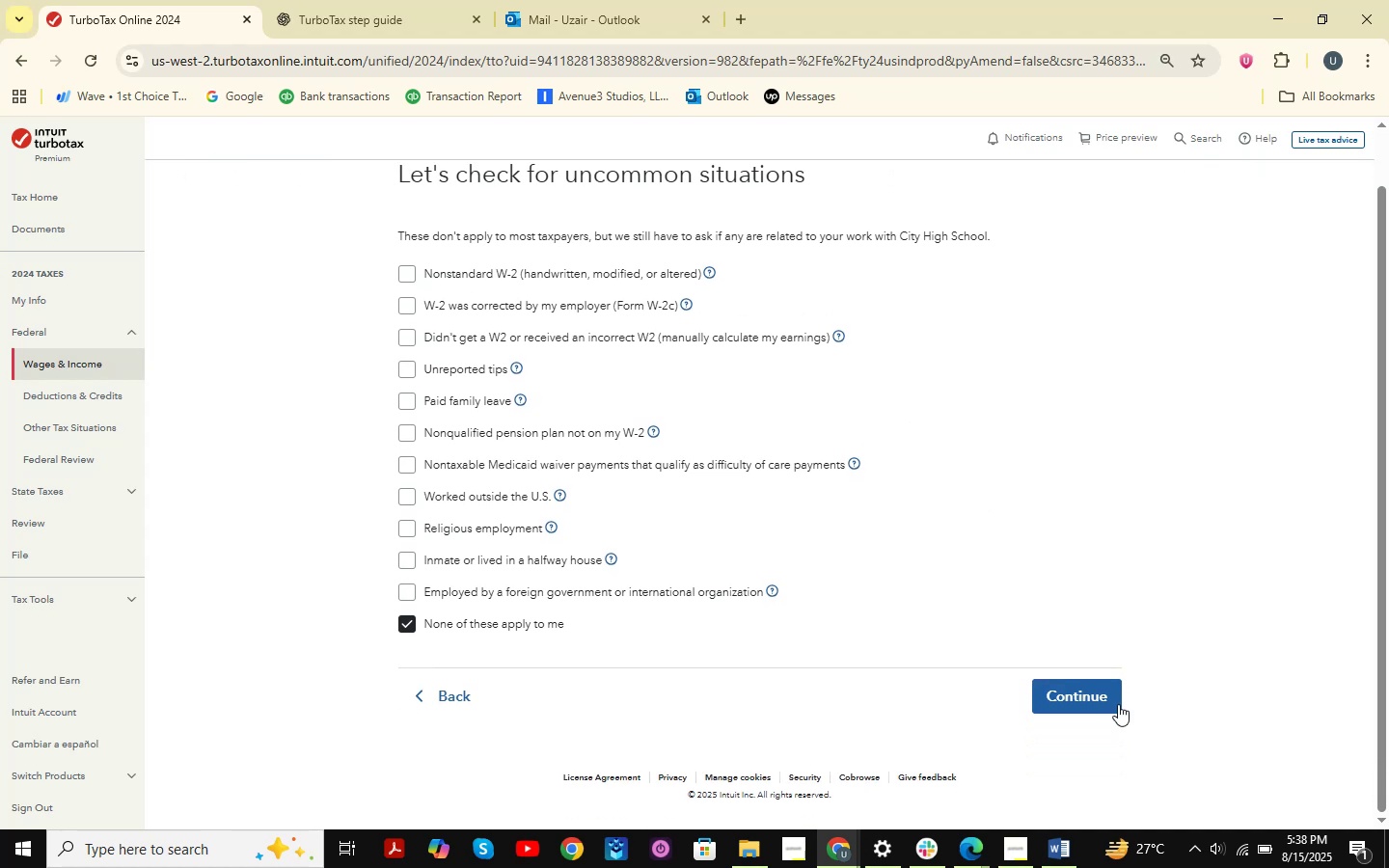 
left_click([1107, 701])
 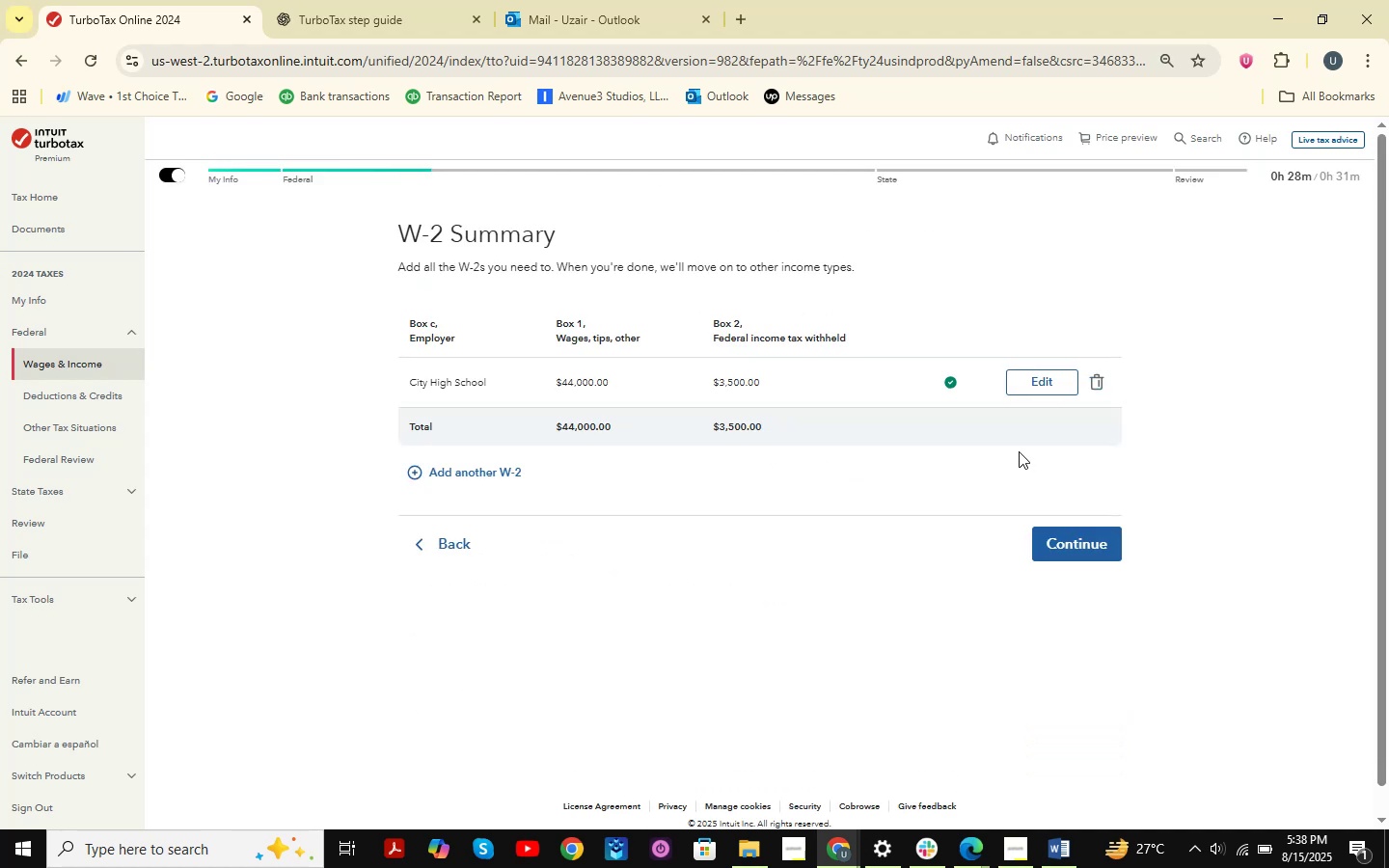 
wait(8.81)
 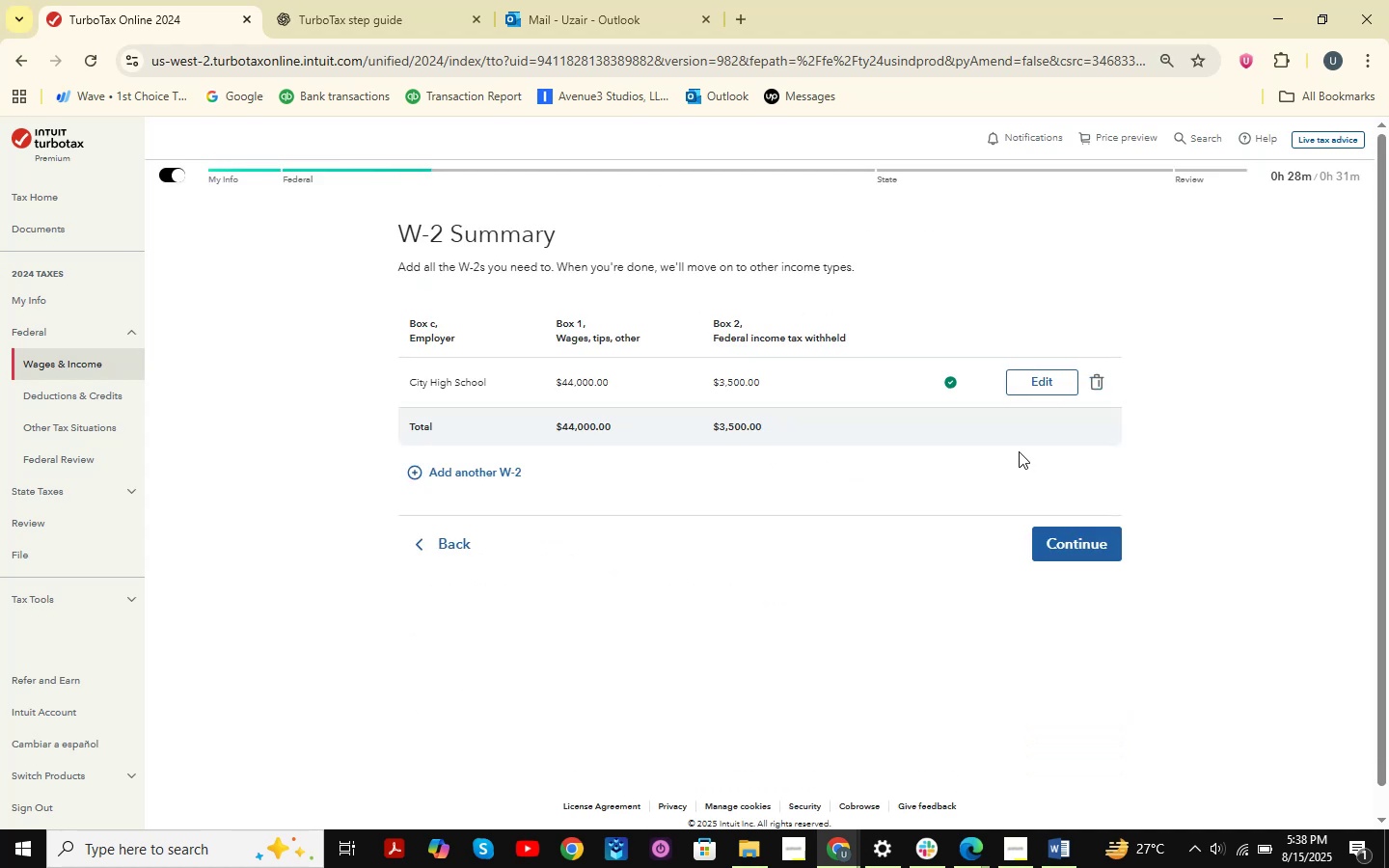 
left_click([964, 847])
 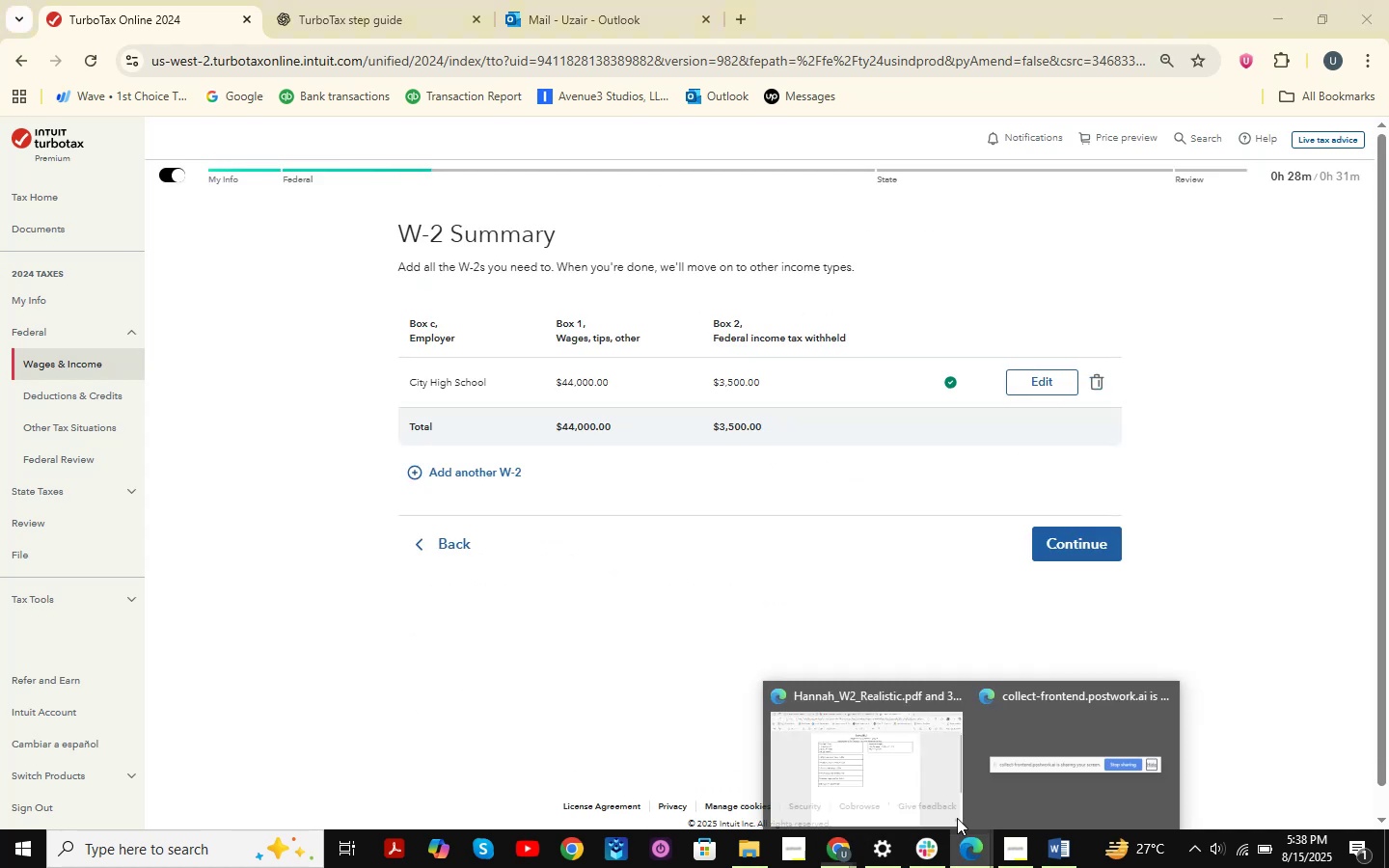 
mouse_move([945, 750])
 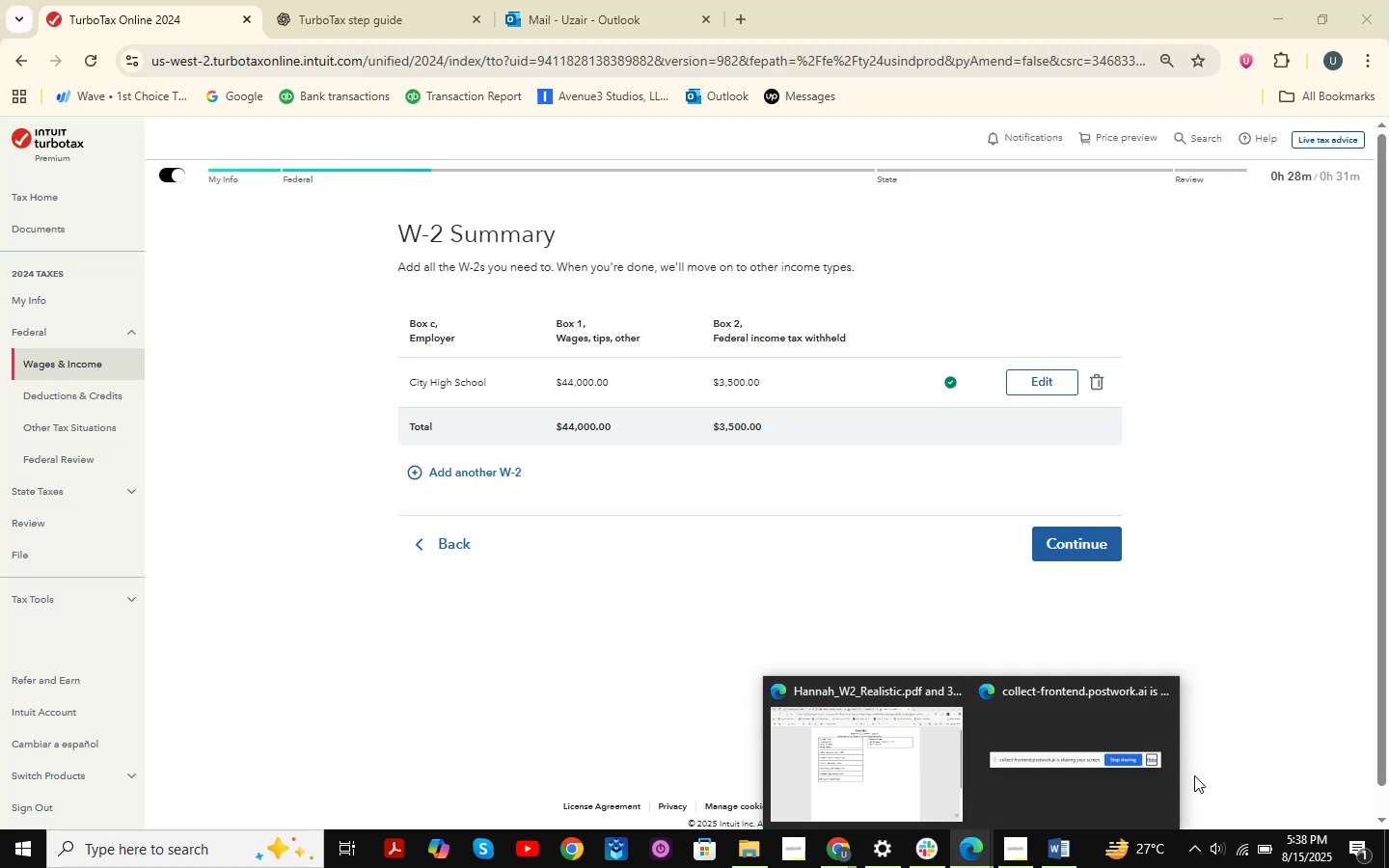 
mouse_move([871, 749])
 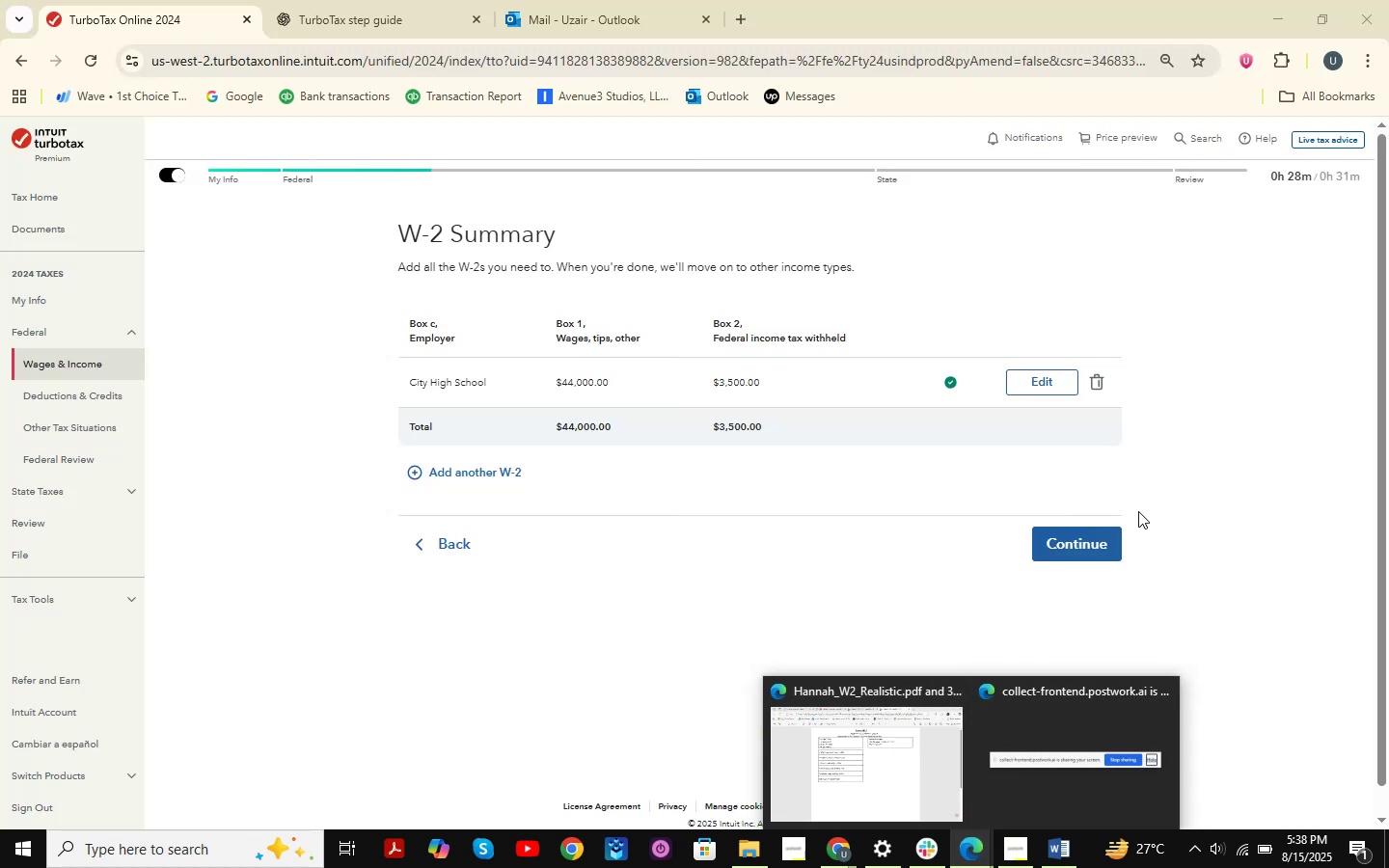 
left_click([1095, 548])
 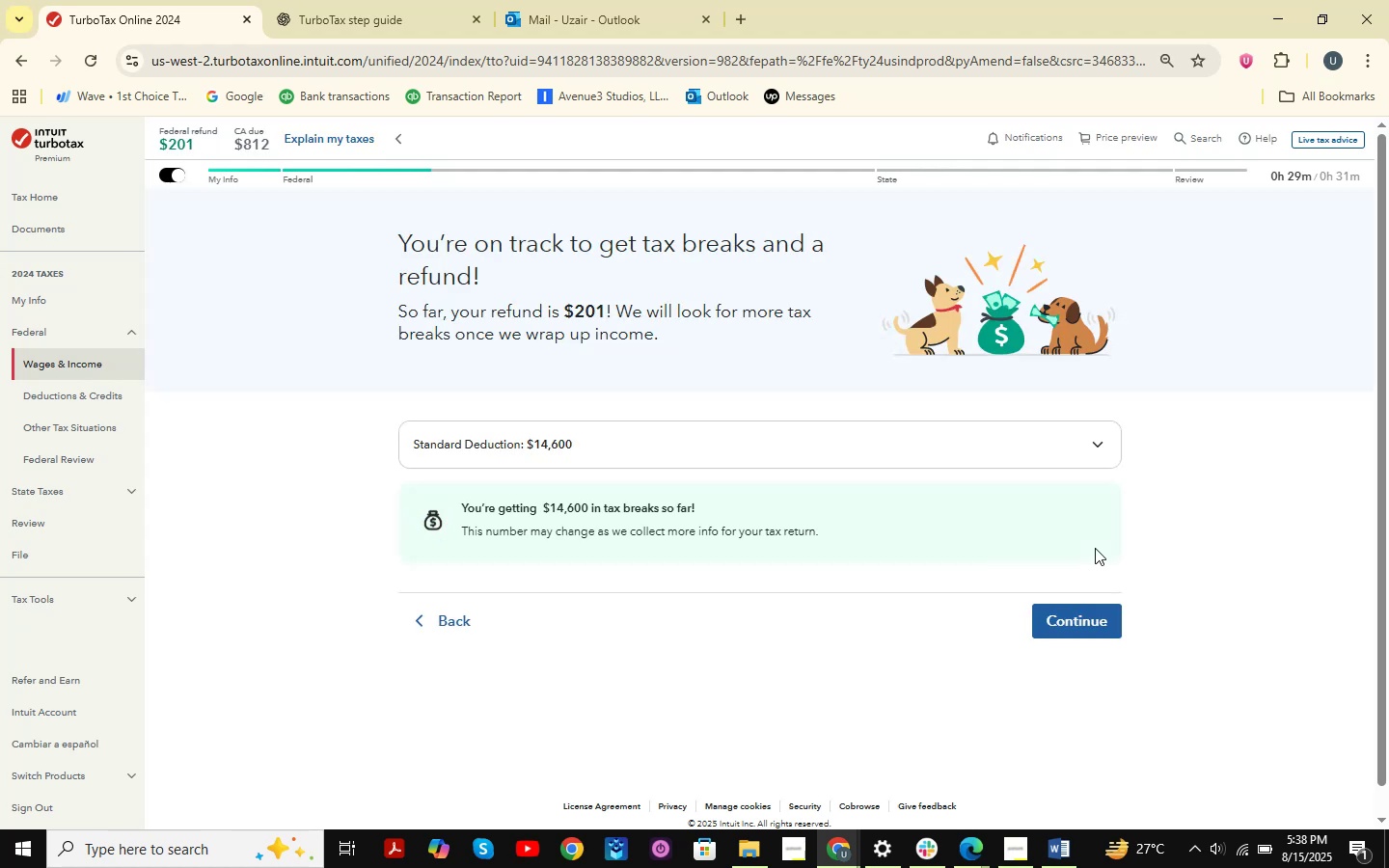 
wait(14.7)
 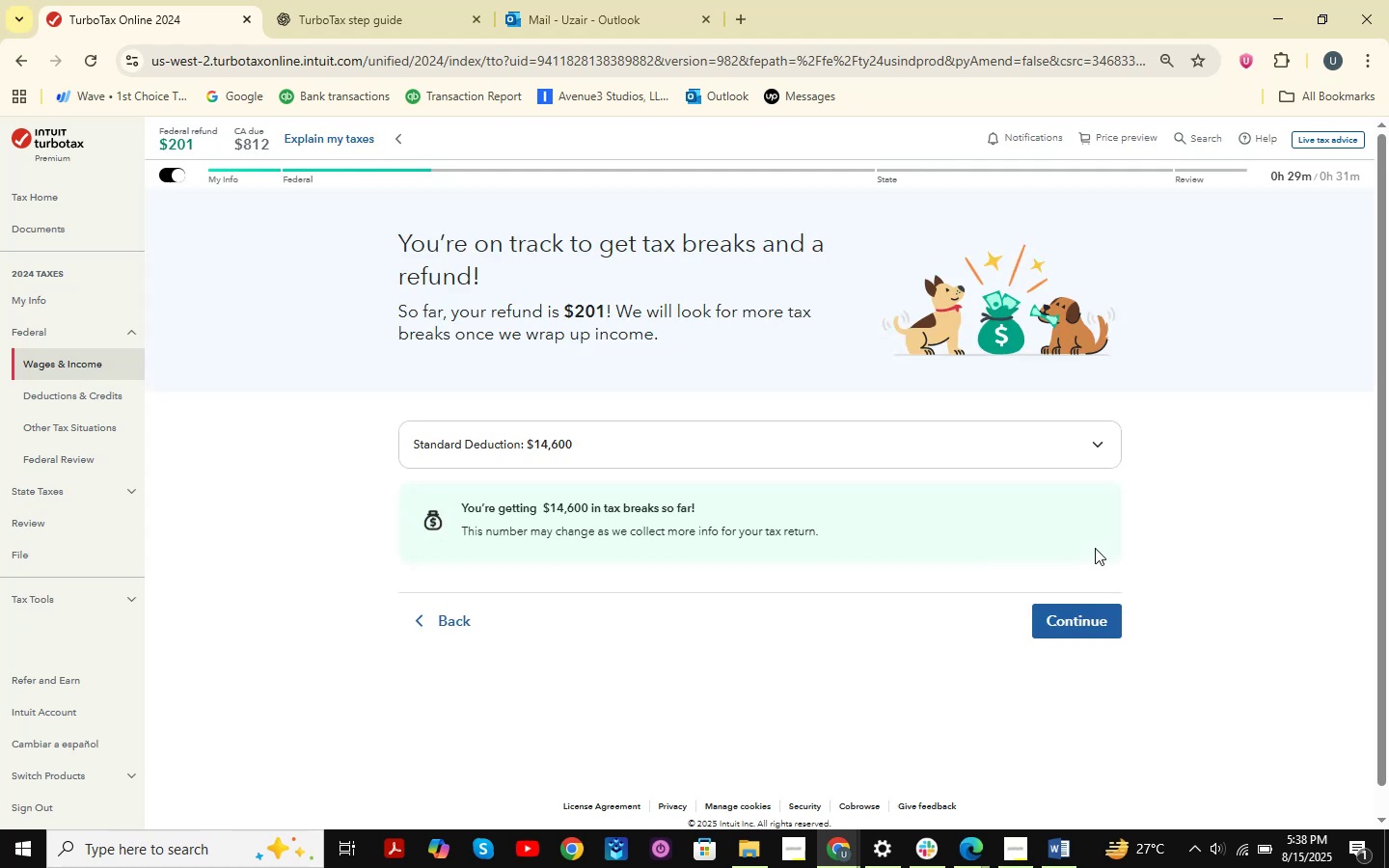 
left_click([1056, 621])
 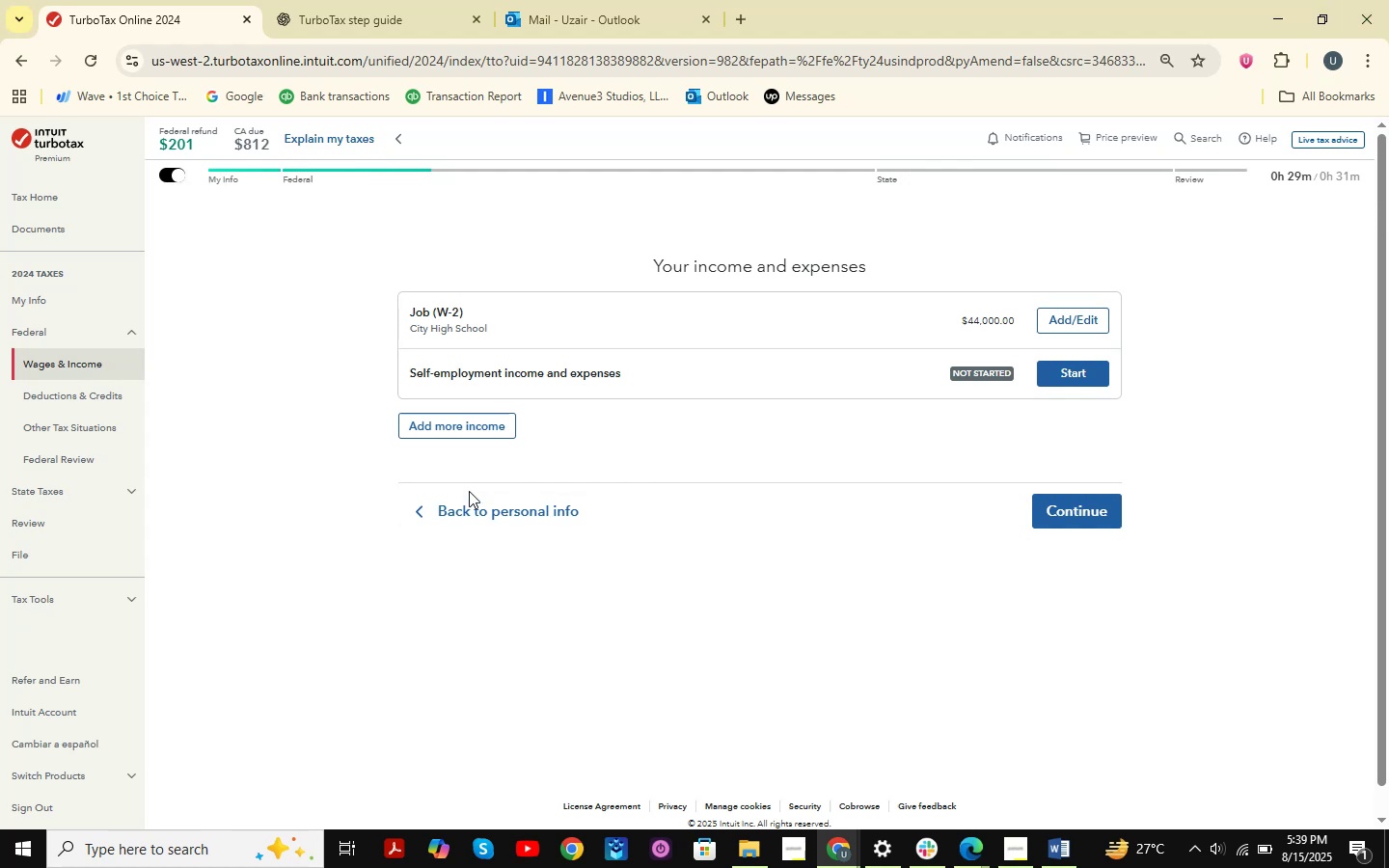 
wait(29.24)
 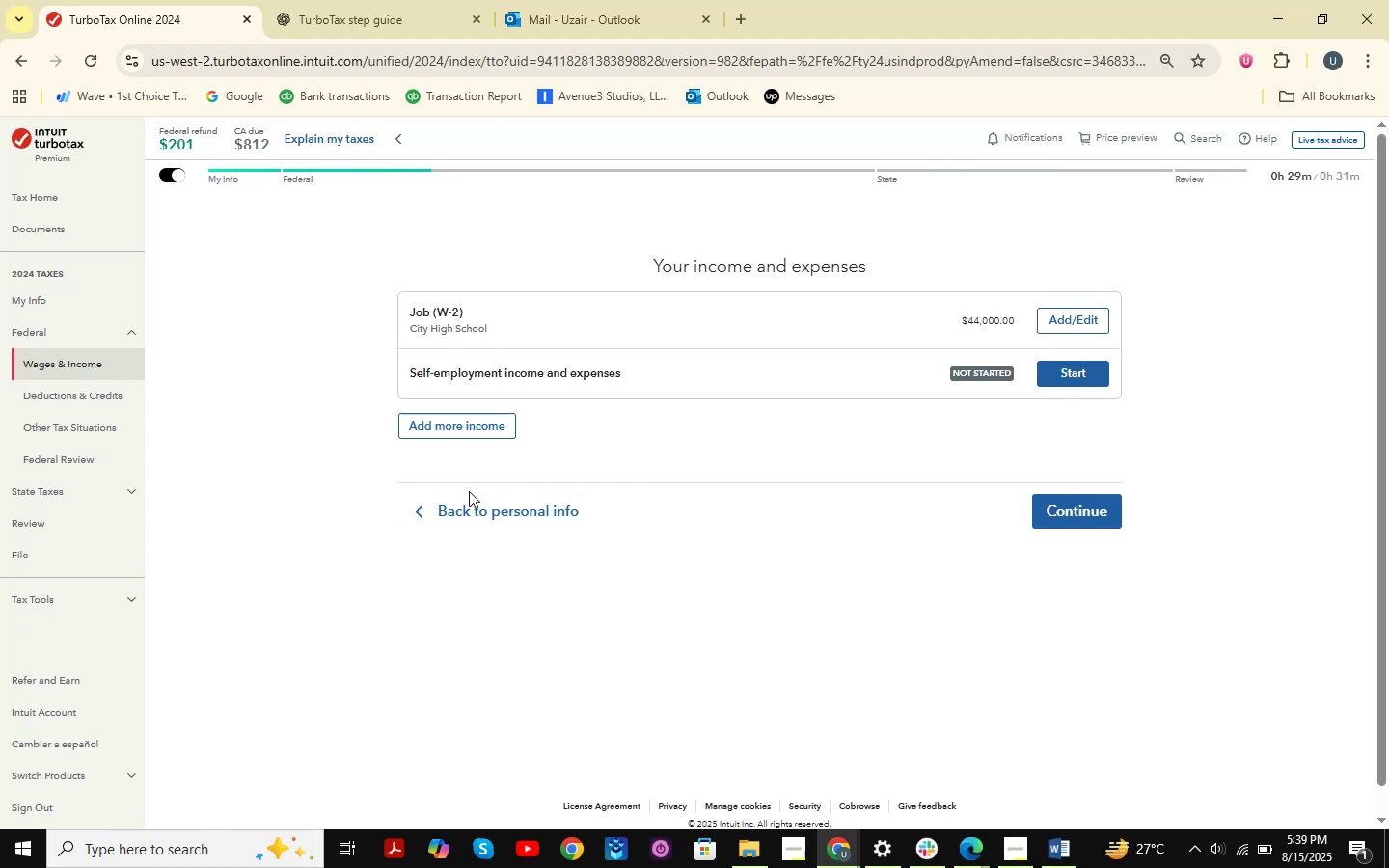 
scroll: coordinate [446, 564], scroll_direction: down, amount: 3.0
 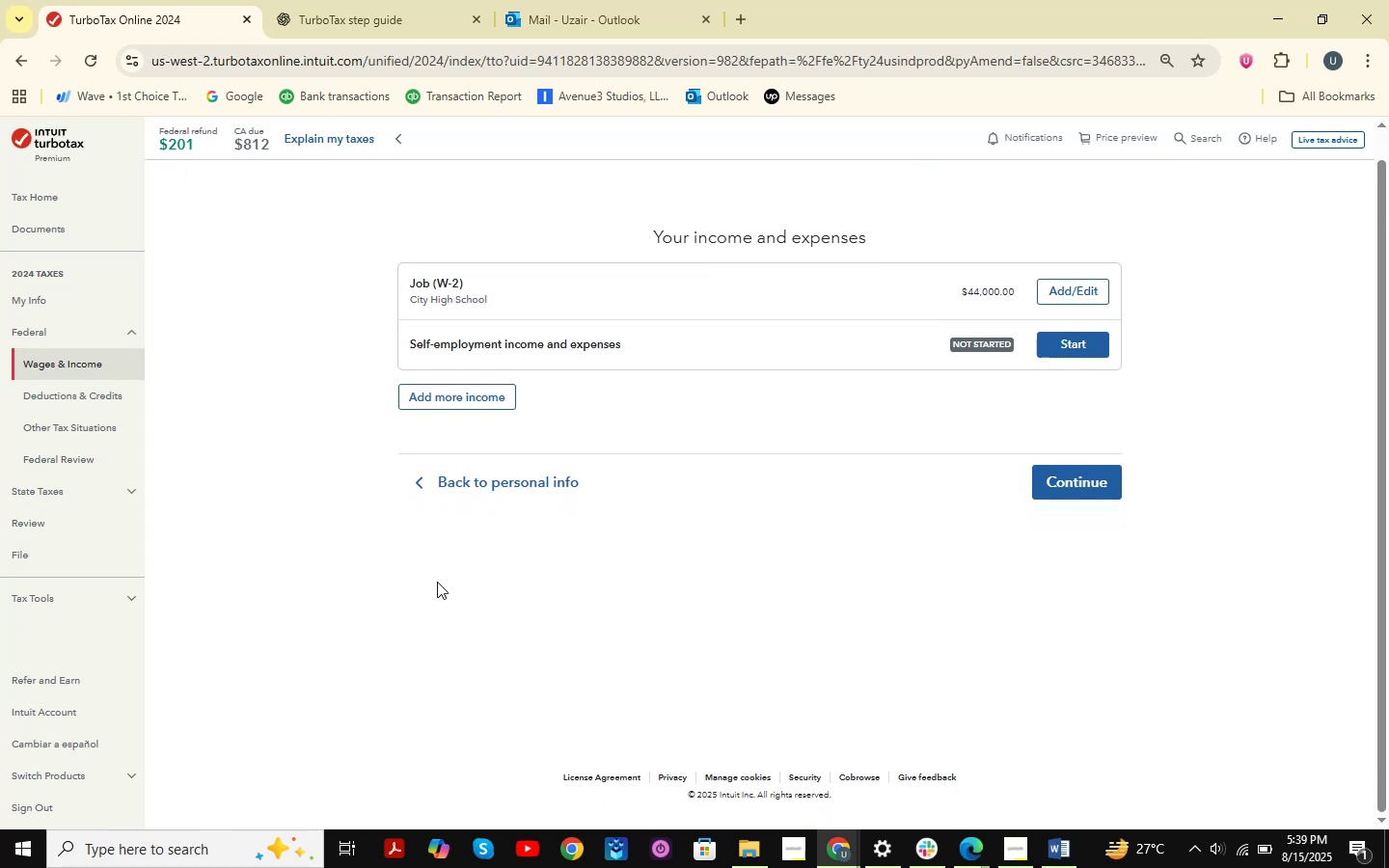 
wait(7.56)
 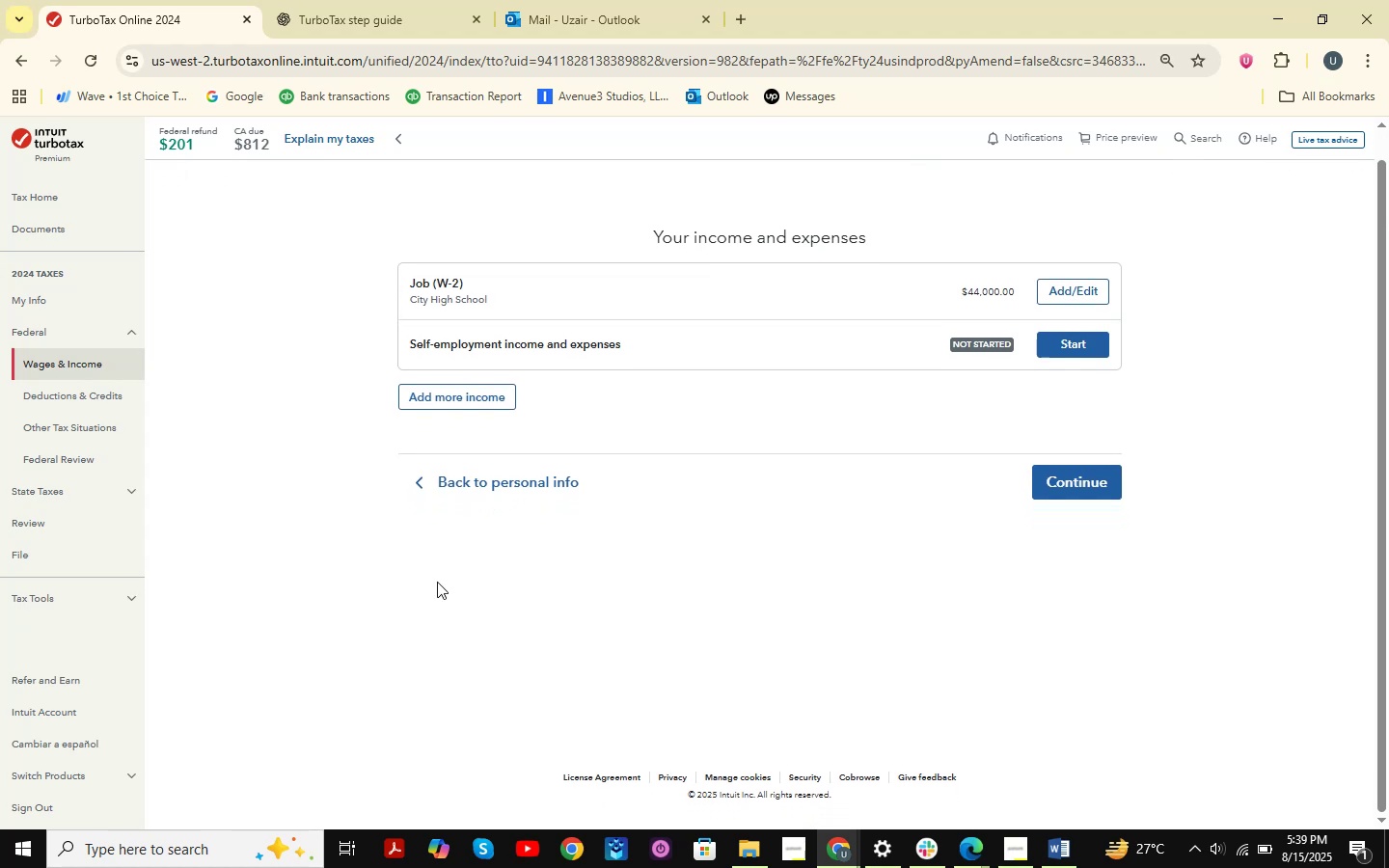 
scroll: coordinate [437, 582], scroll_direction: down, amount: 1.0
 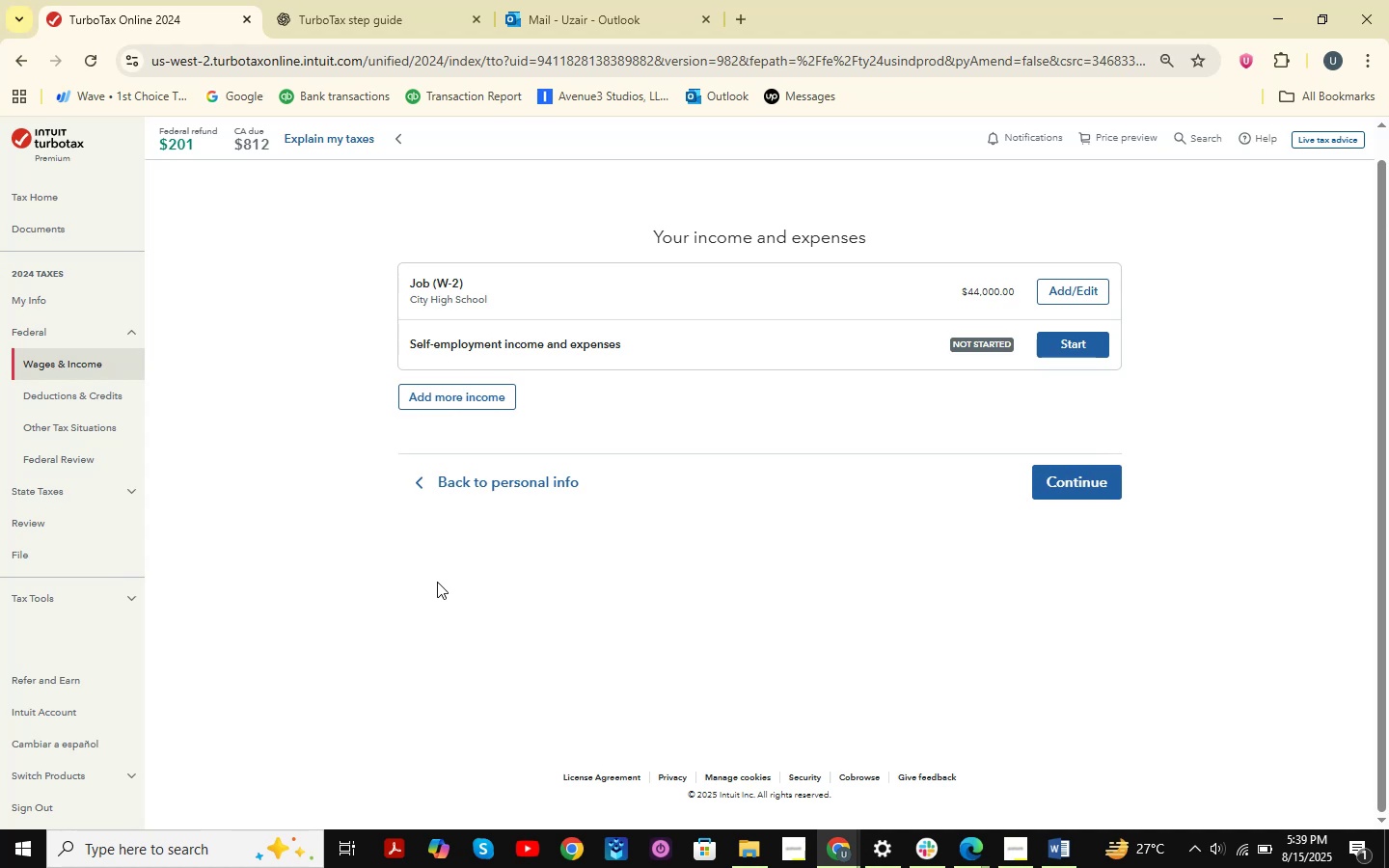 
wait(6.92)
 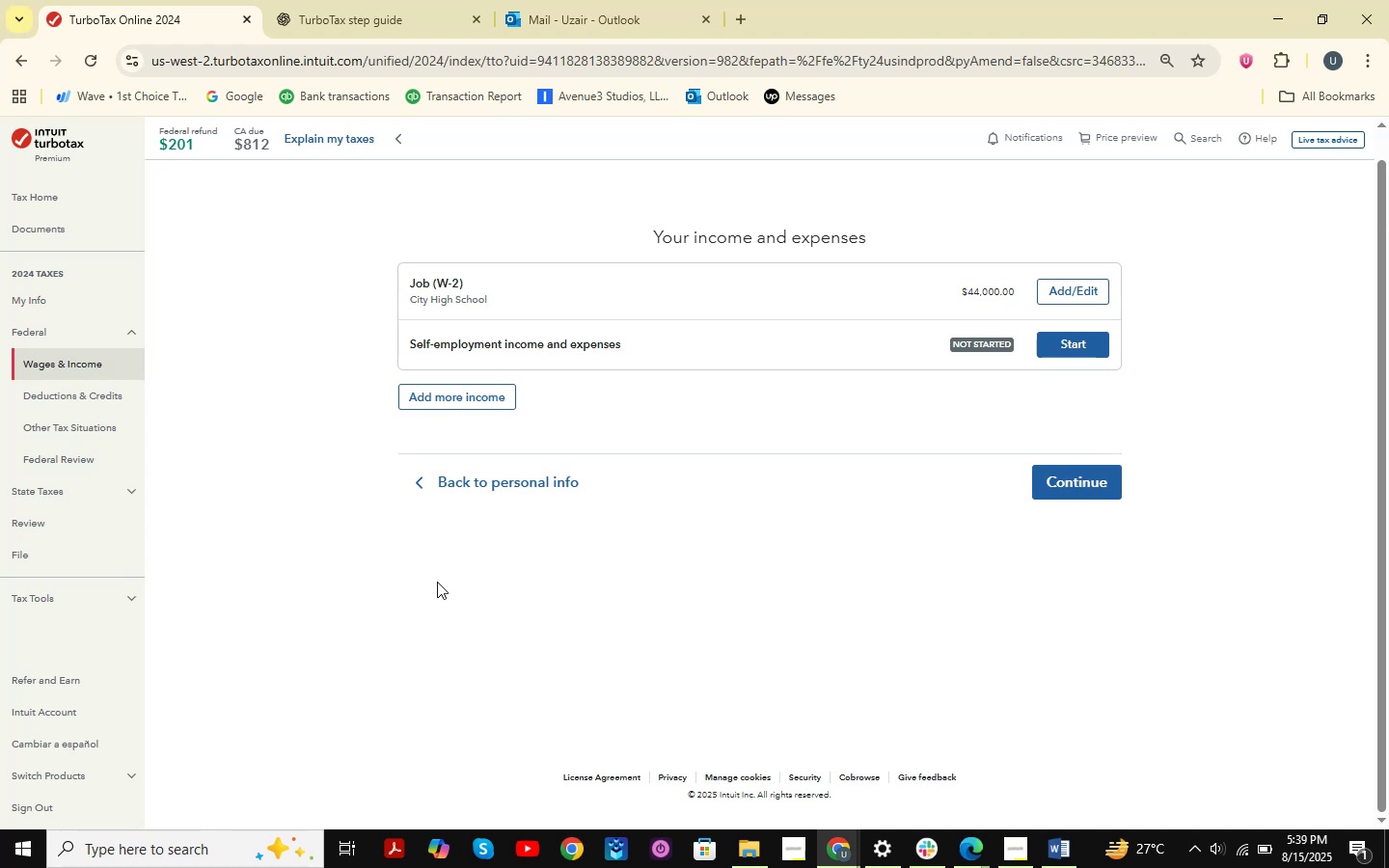 
scroll: coordinate [437, 582], scroll_direction: down, amount: 2.0
 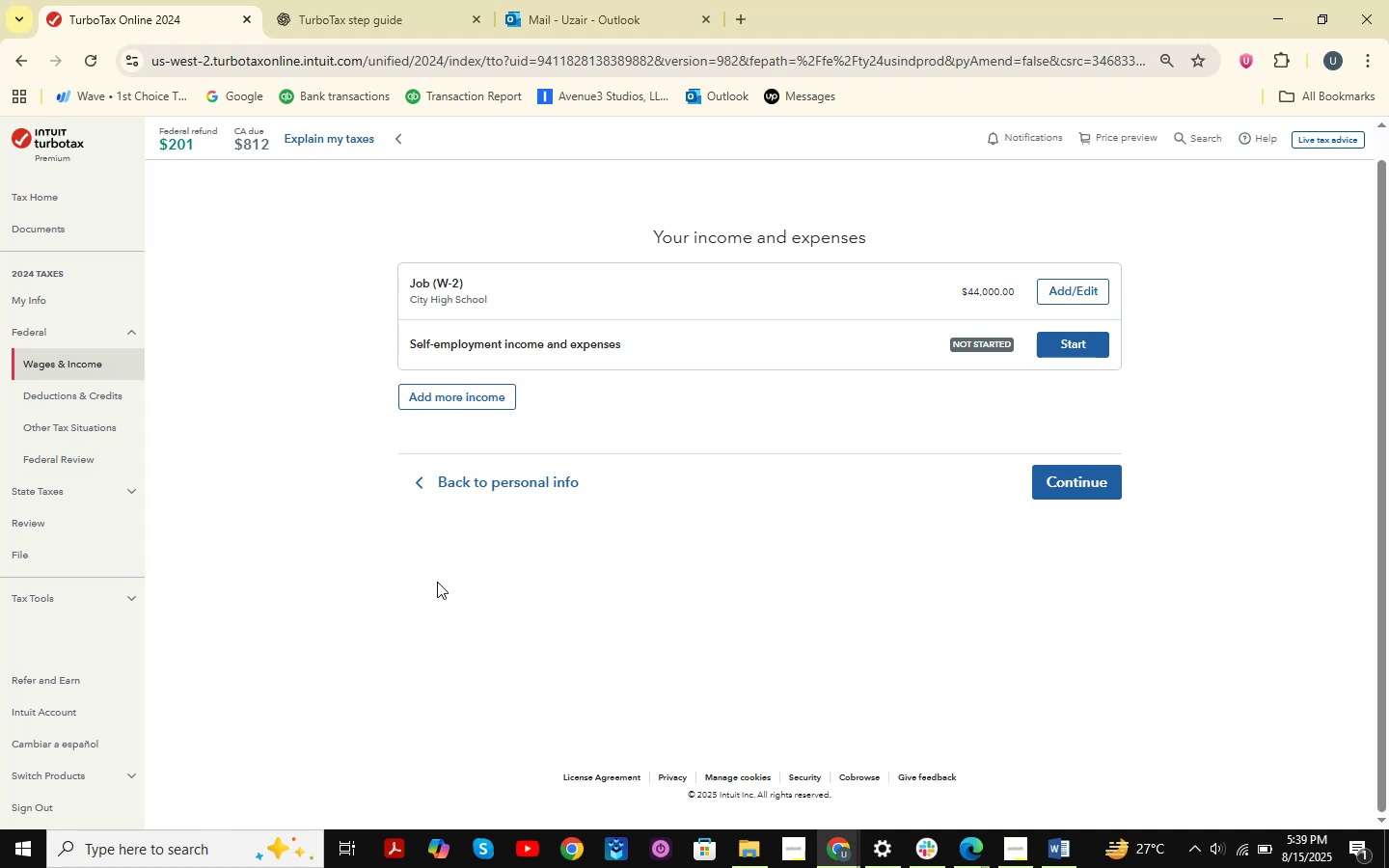 
wait(12.38)
 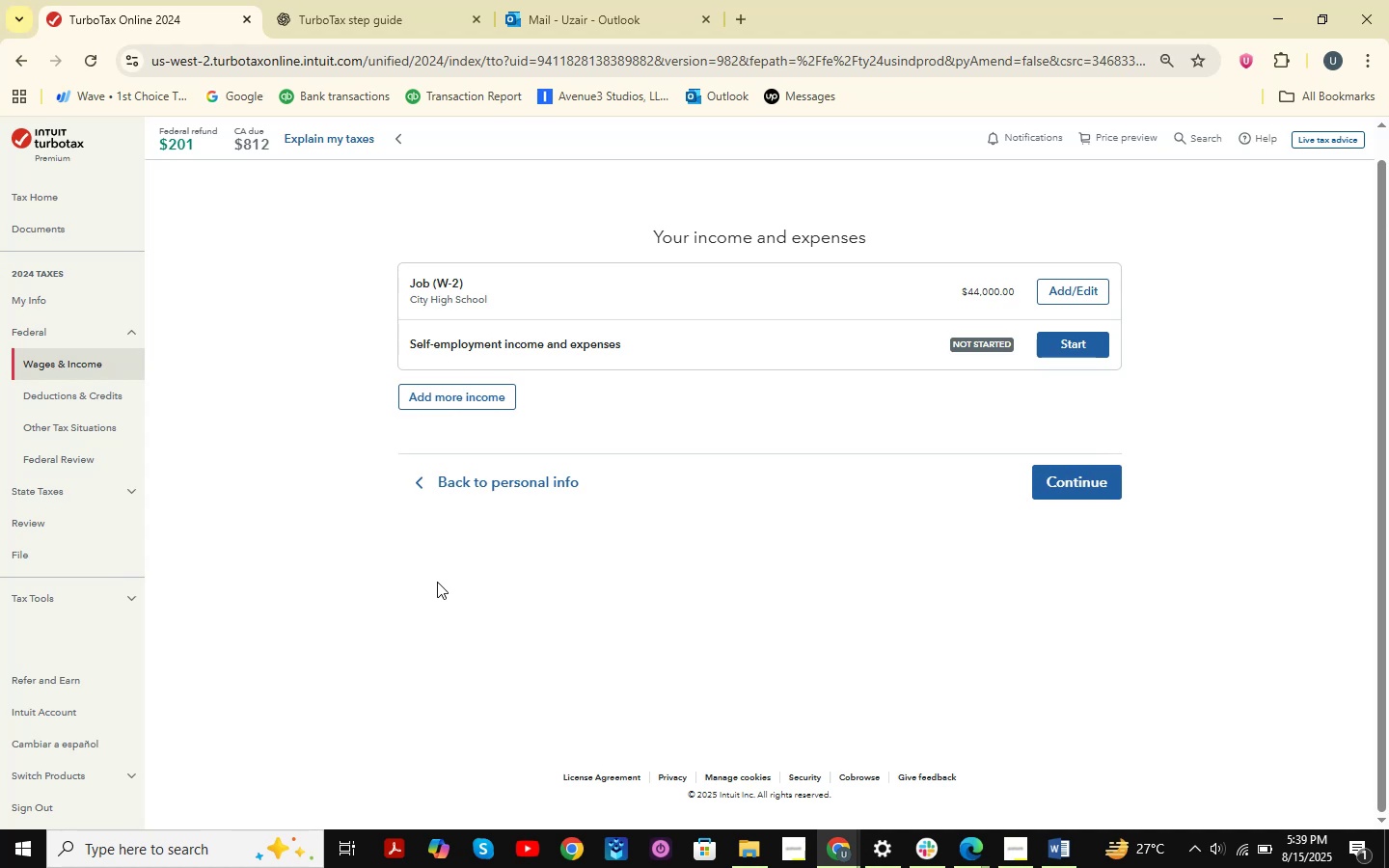 
left_click([1085, 341])
 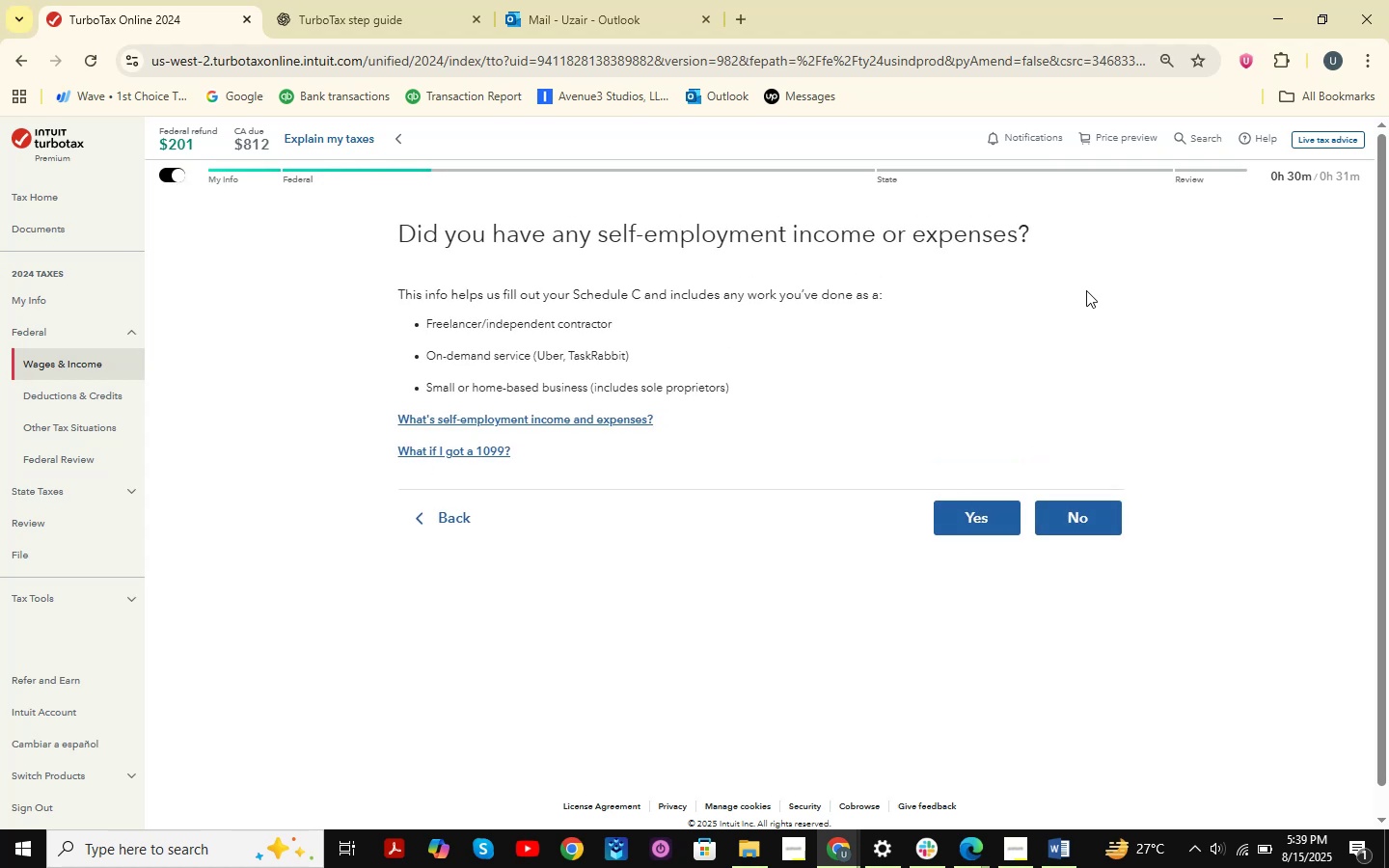 
wait(8.9)
 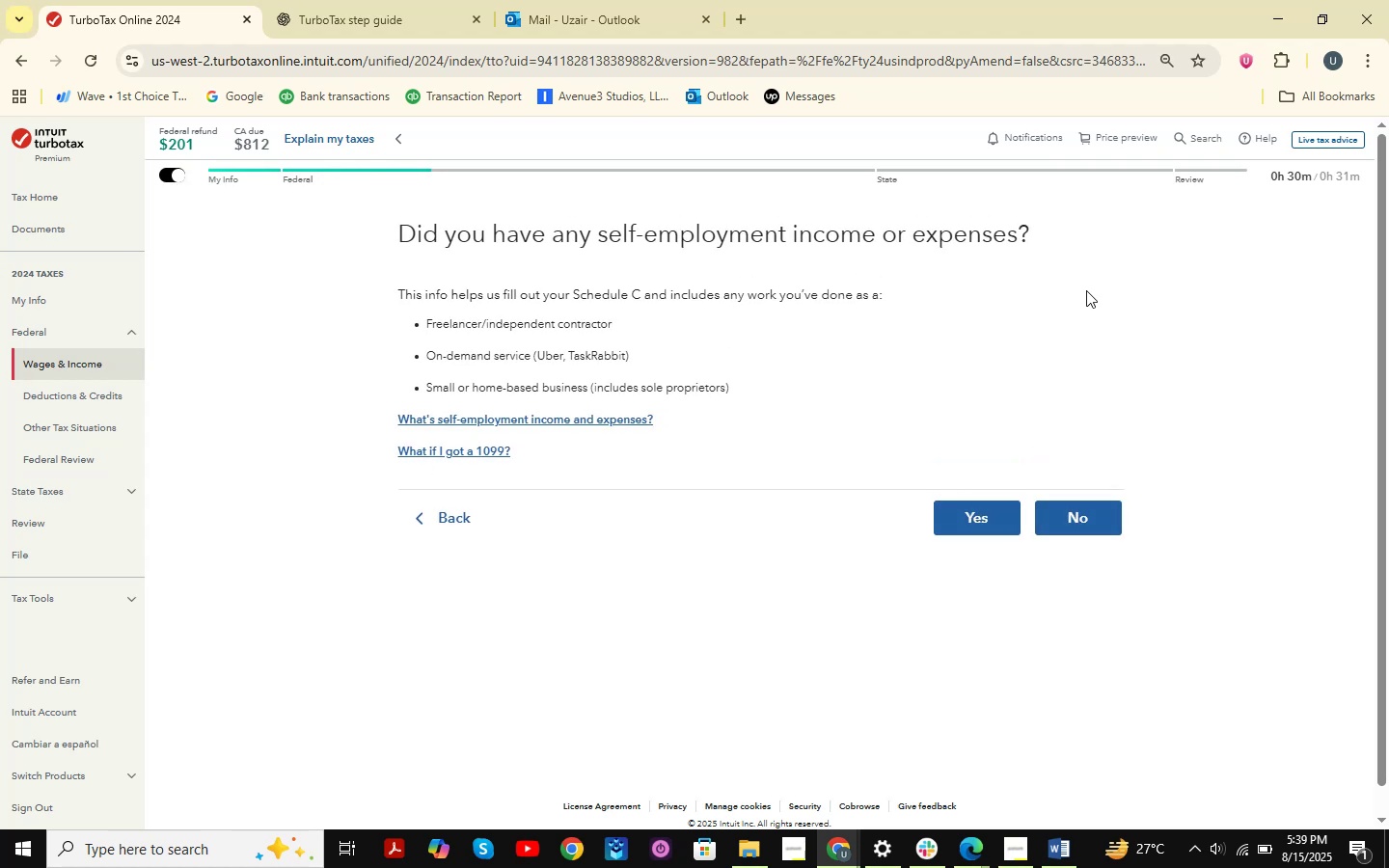 
key(Meta+MetaLeft)
 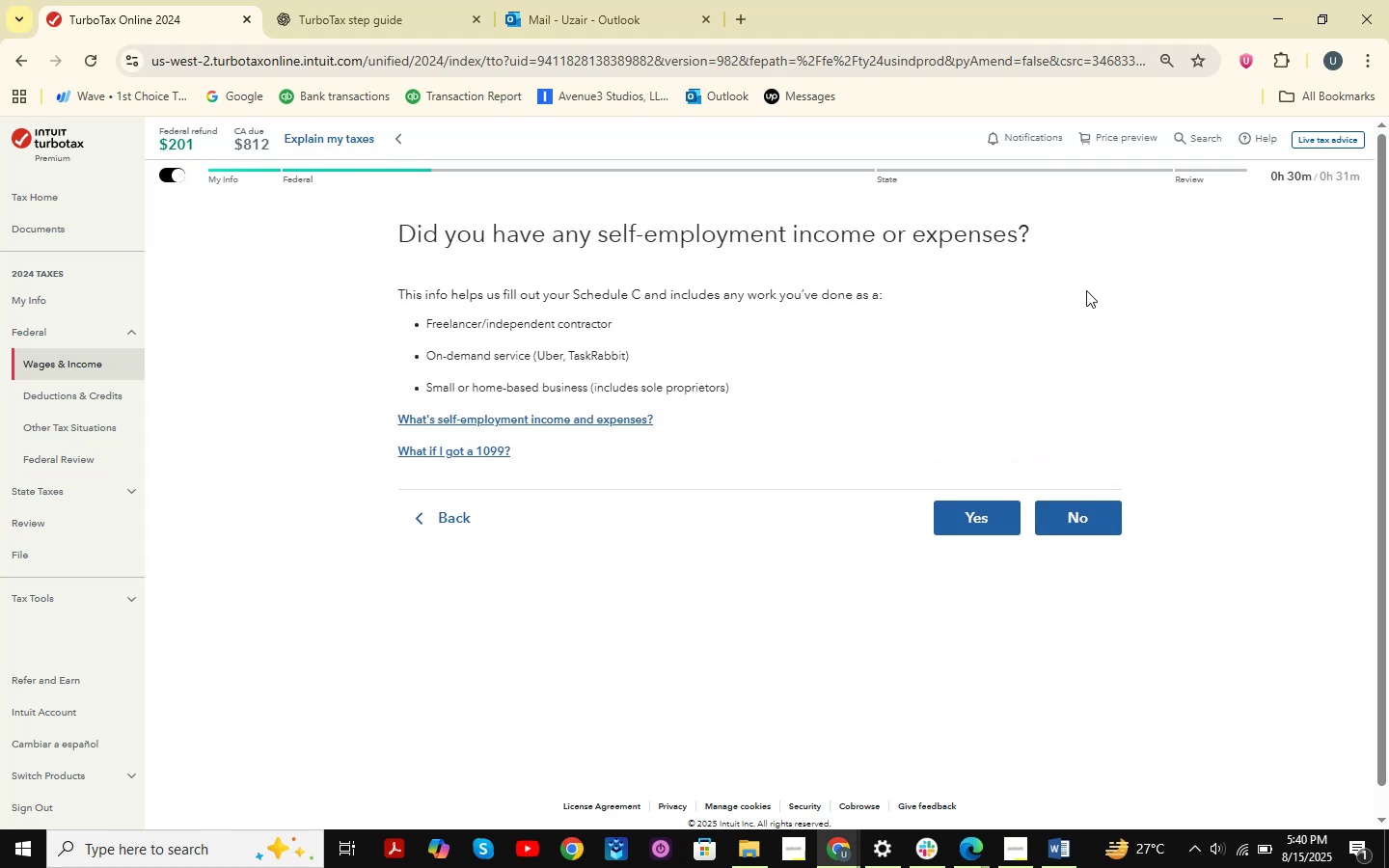 
key(Meta+Shift+ShiftLeft)
 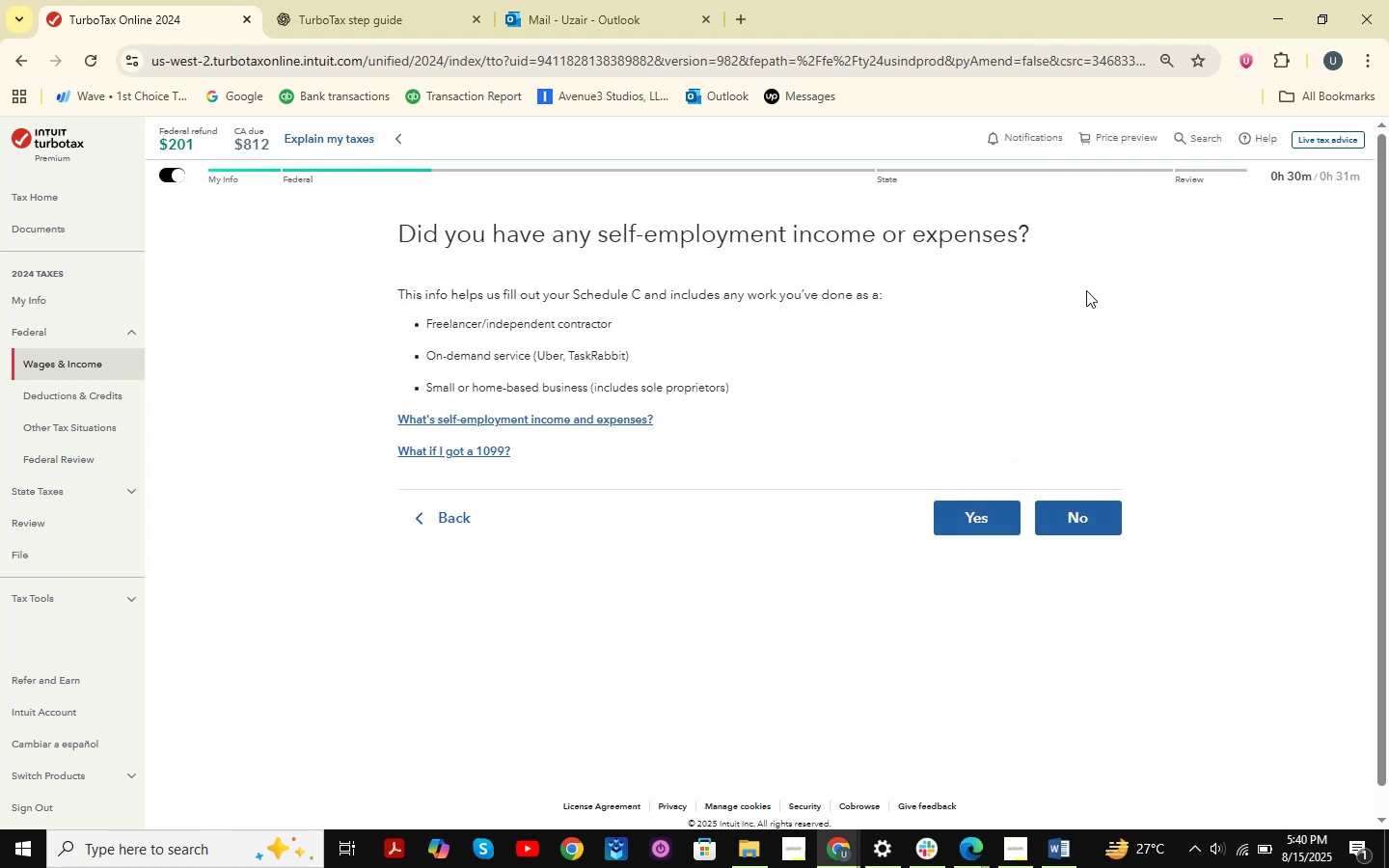 
key(Meta+Shift+S)
 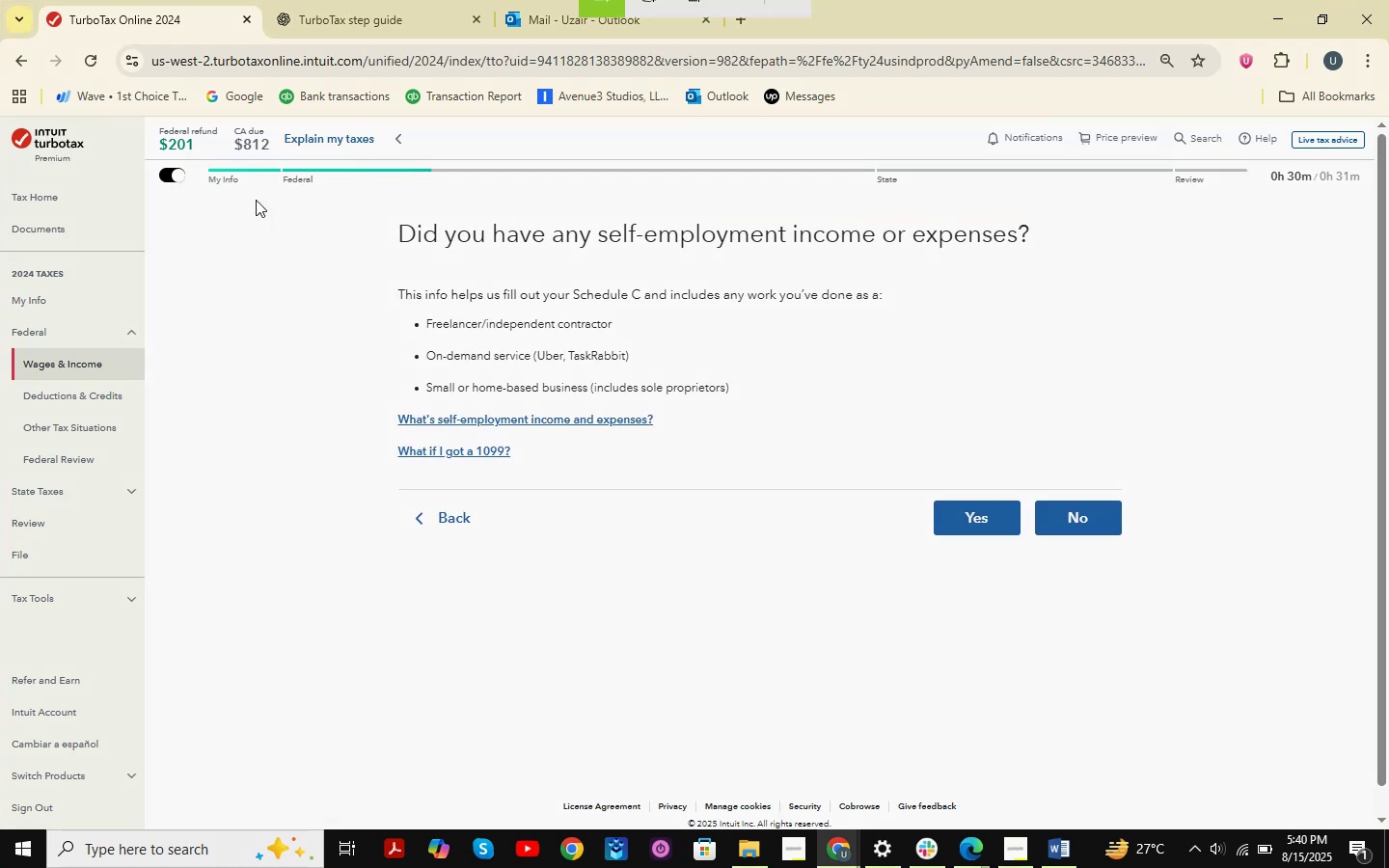 
left_click_drag(start_coordinate=[237, 201], to_coordinate=[1368, 646])
 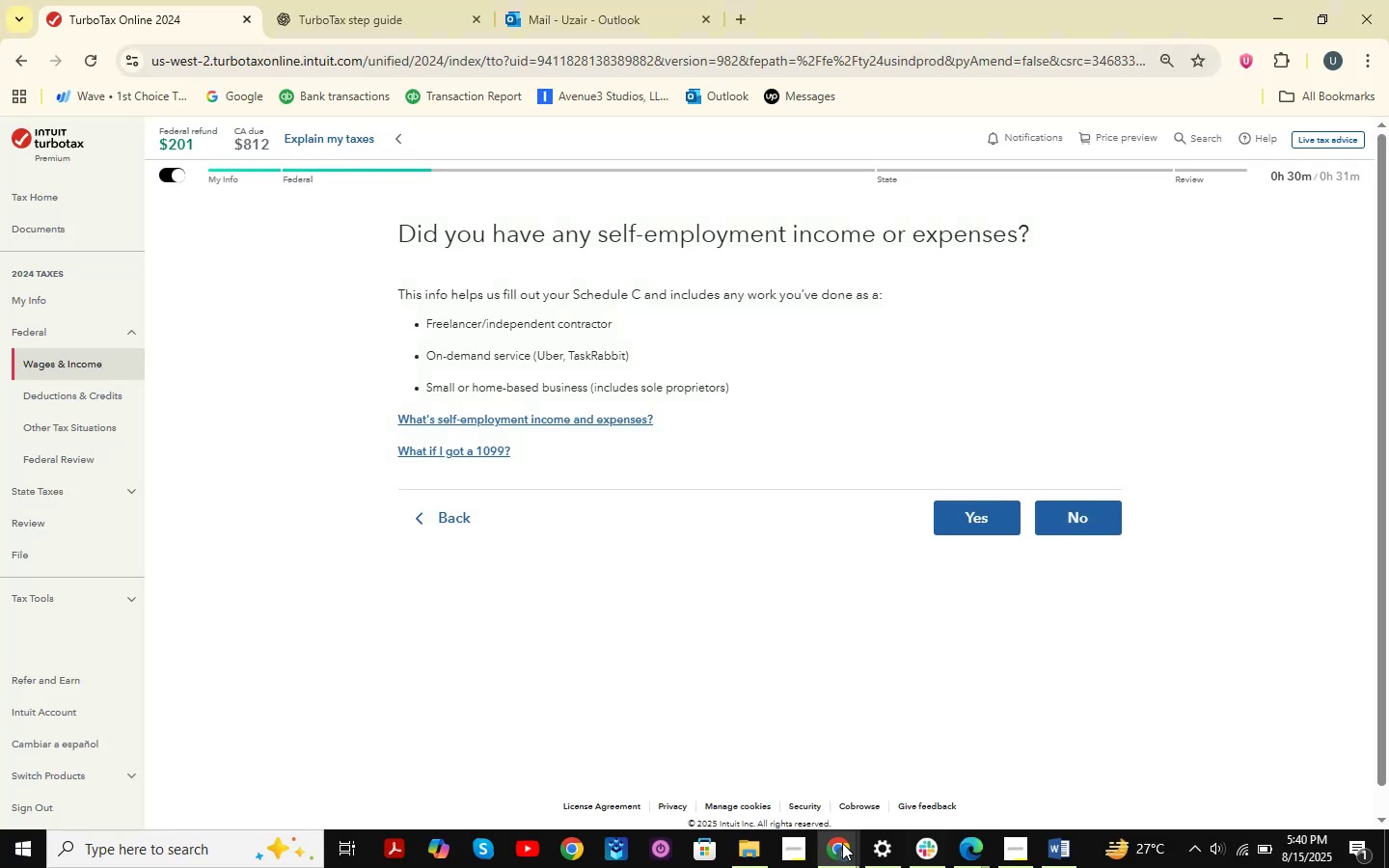 
left_click([834, 848])
 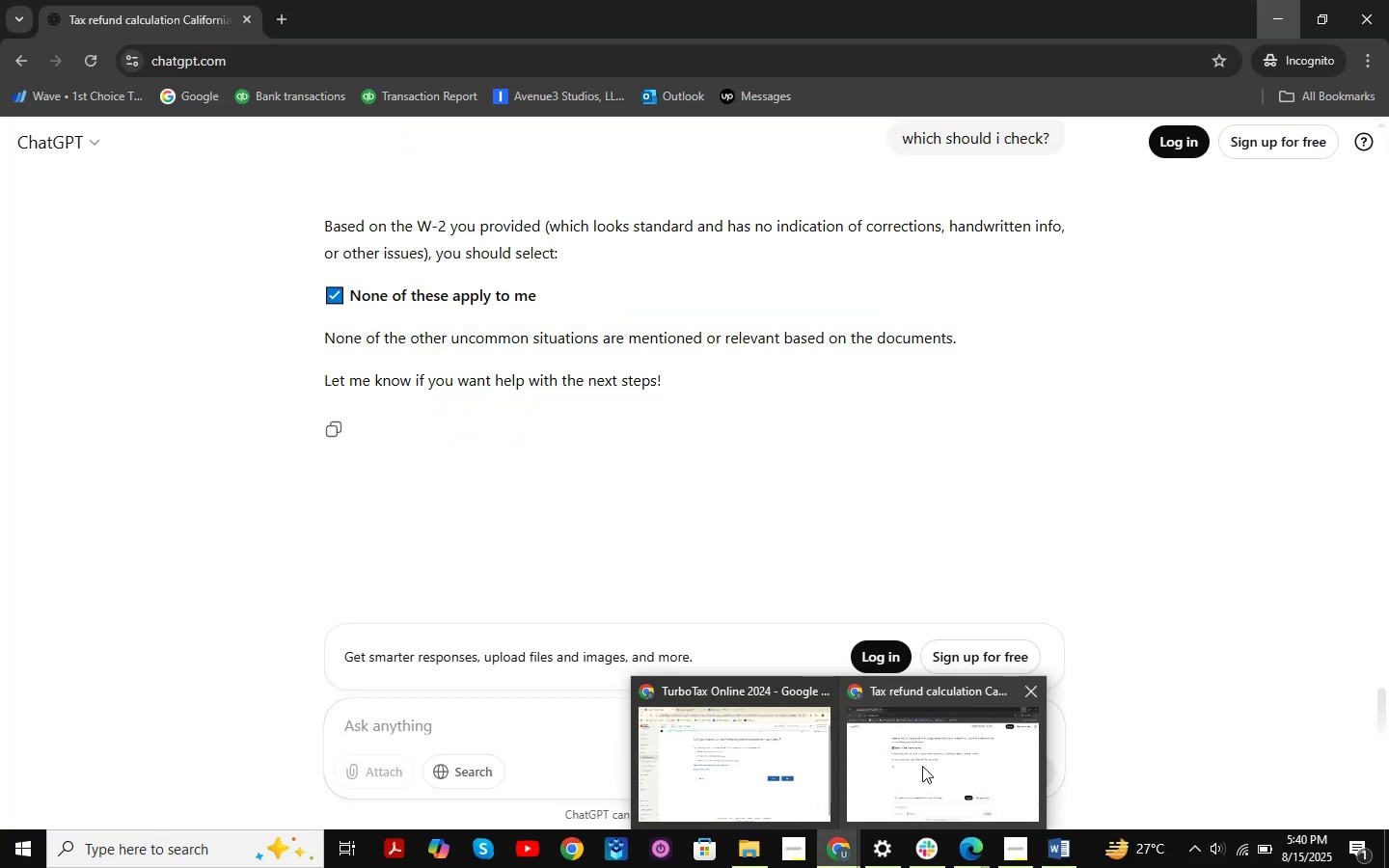 
left_click([922, 766])
 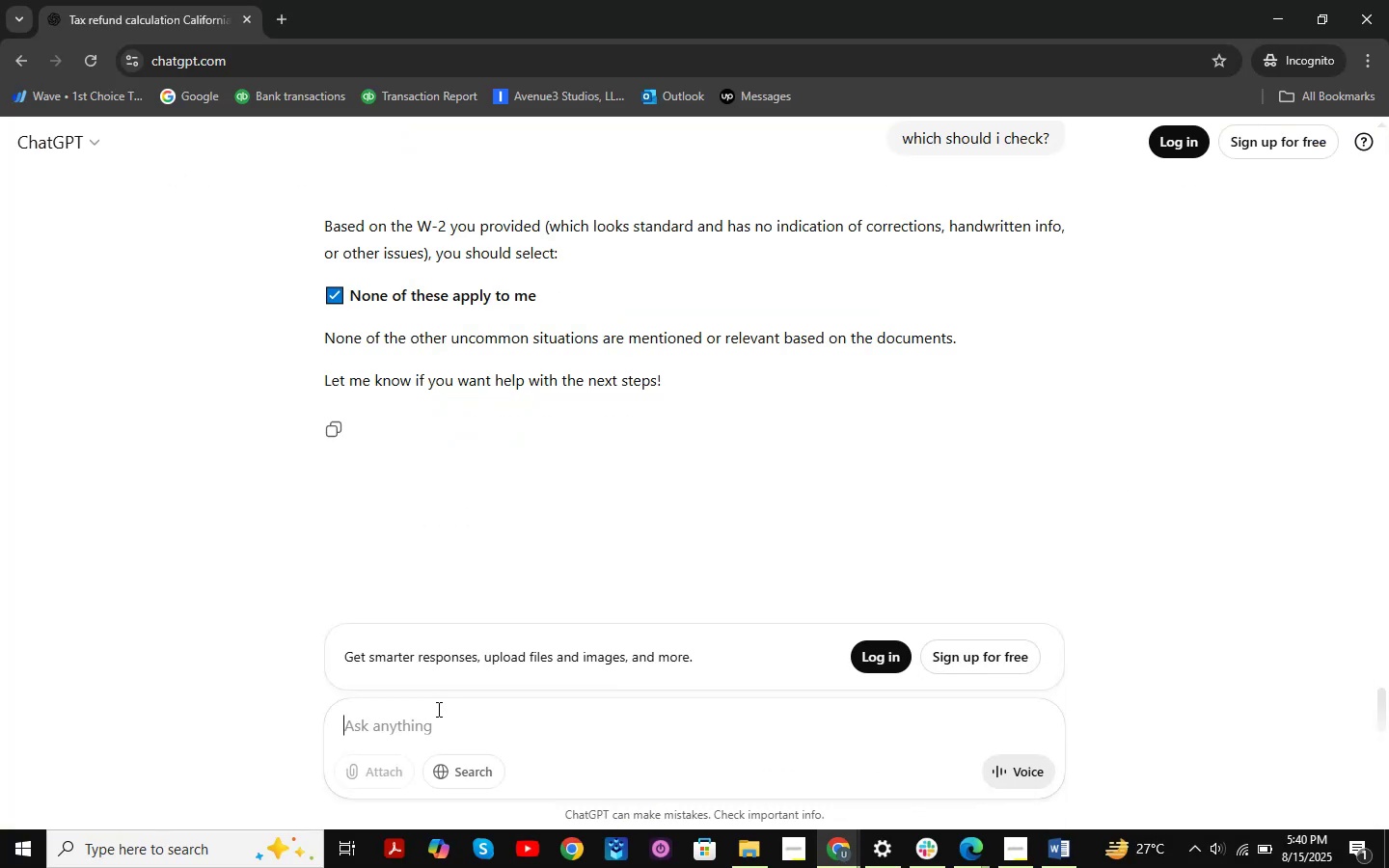 
key(Control+ControlLeft)
 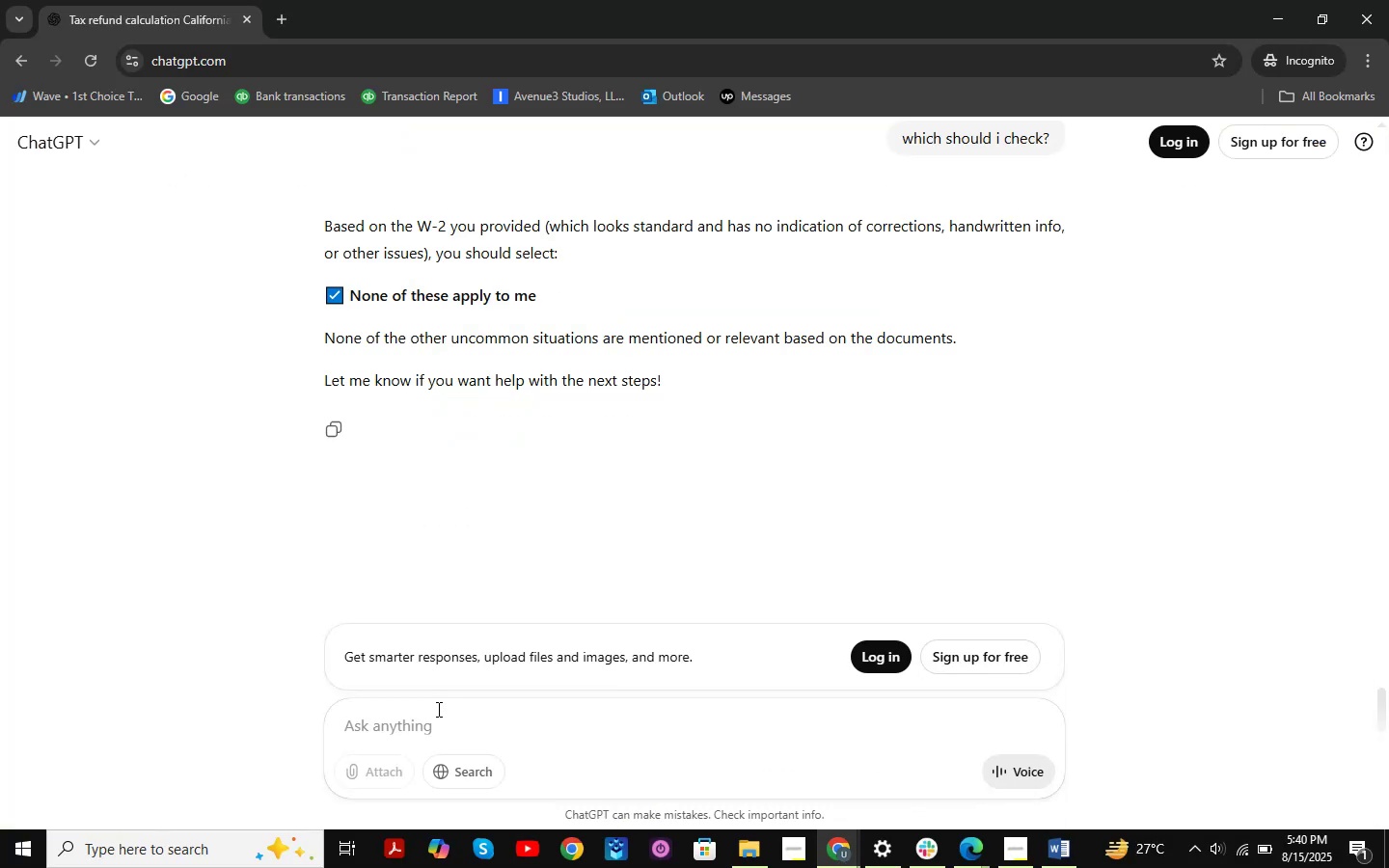 
key(Control+V)
 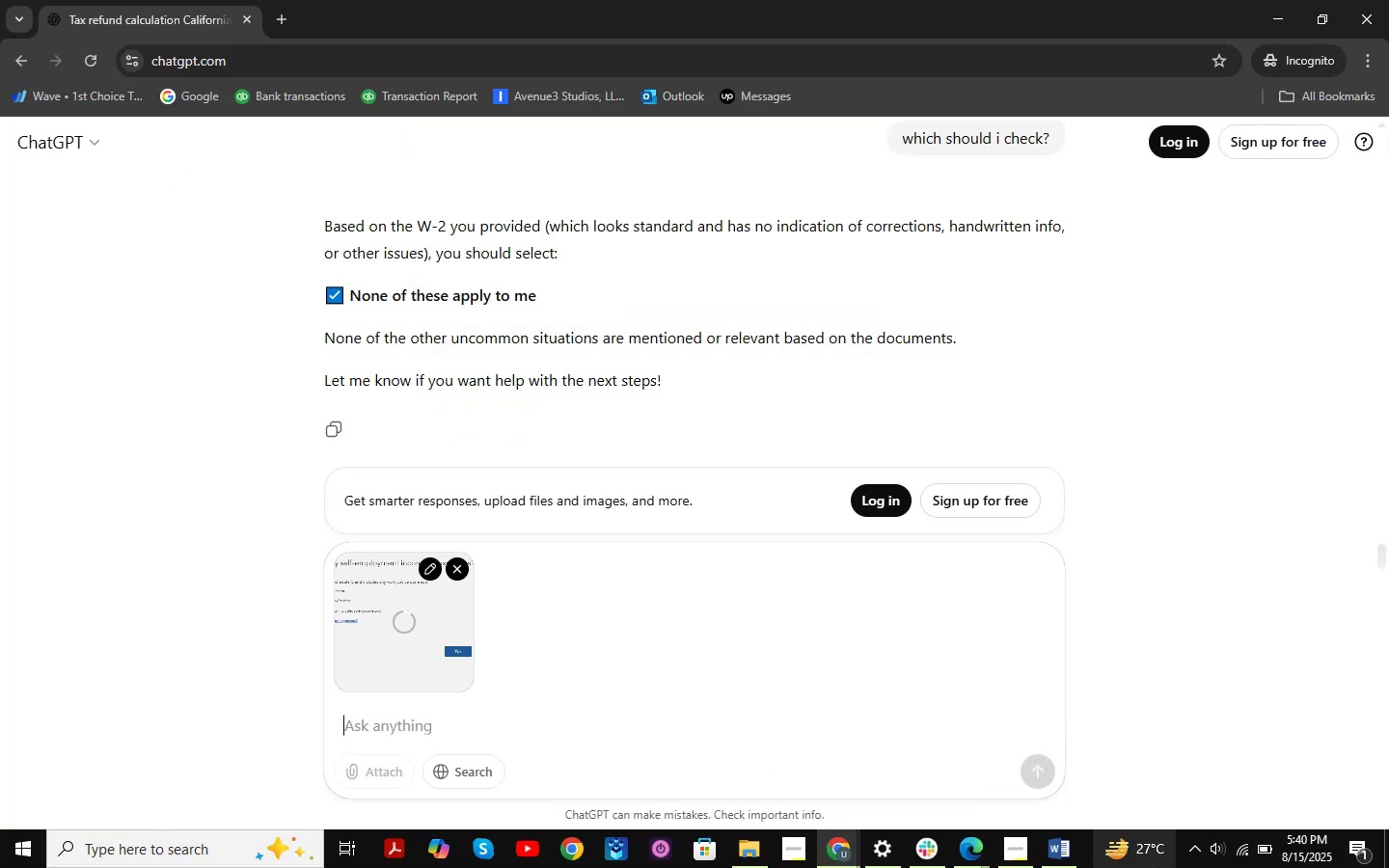 
type(whc)
key(Backspace)
type(ich should i select?)
 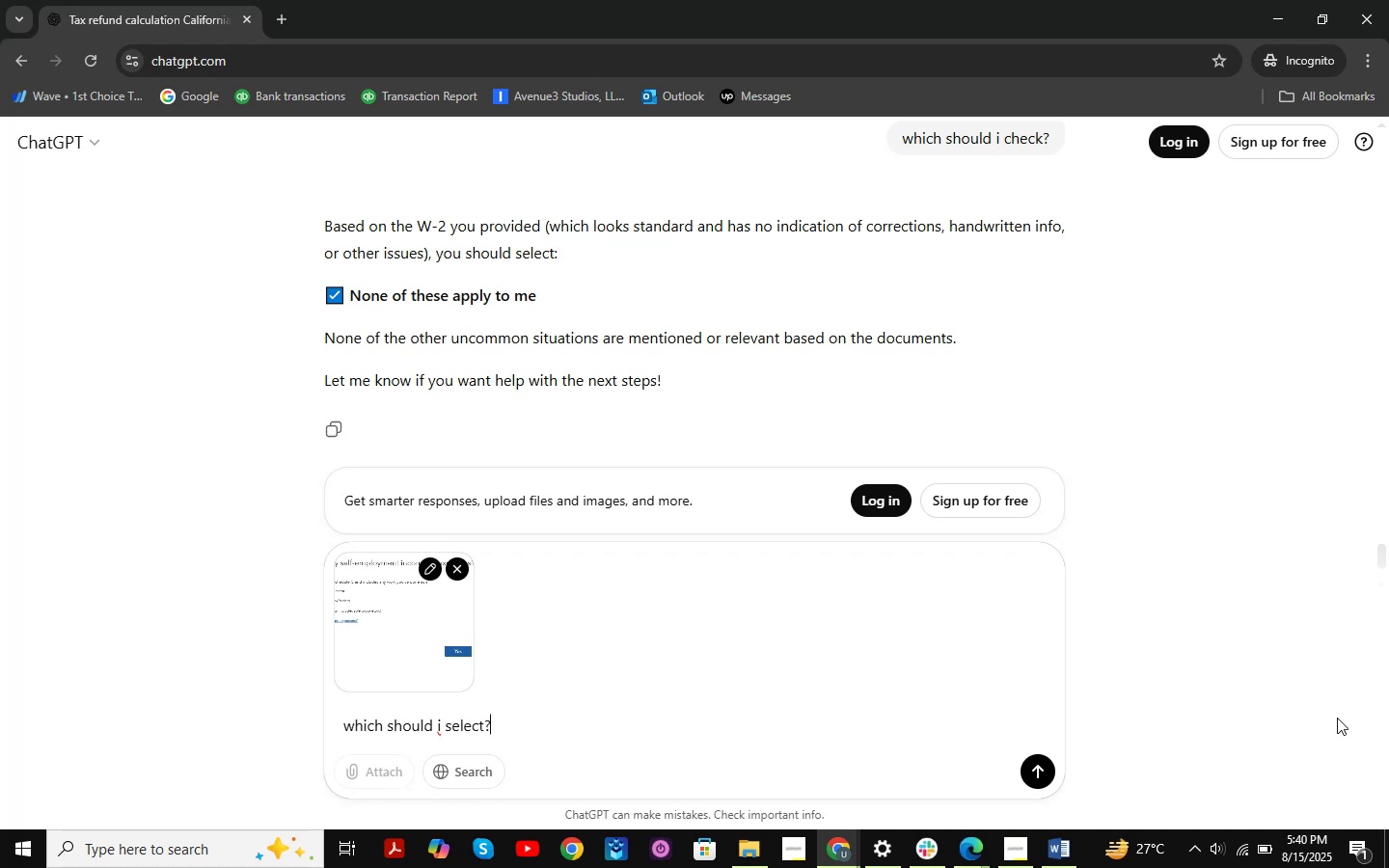 
key(Enter)
 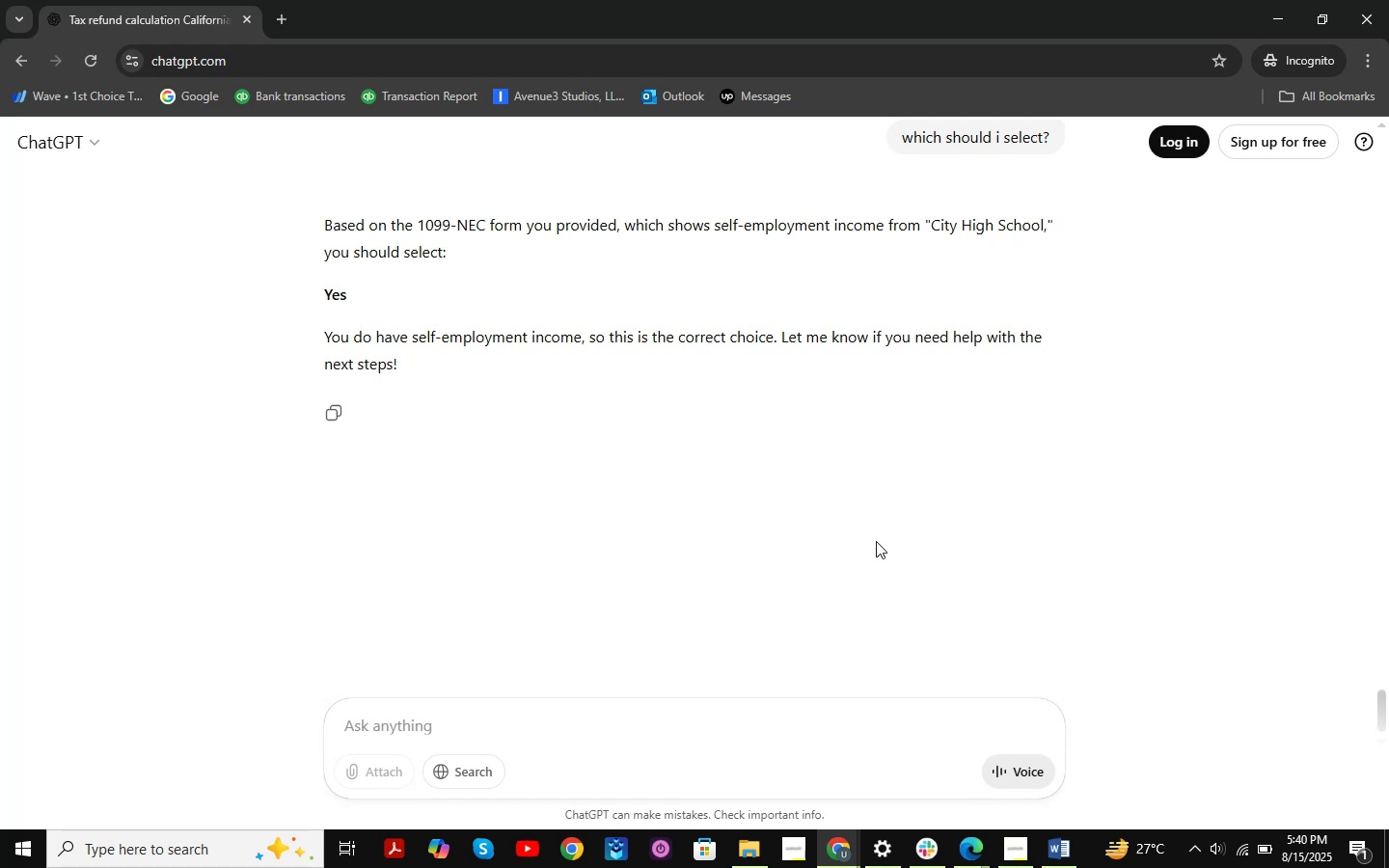 
wait(15.63)
 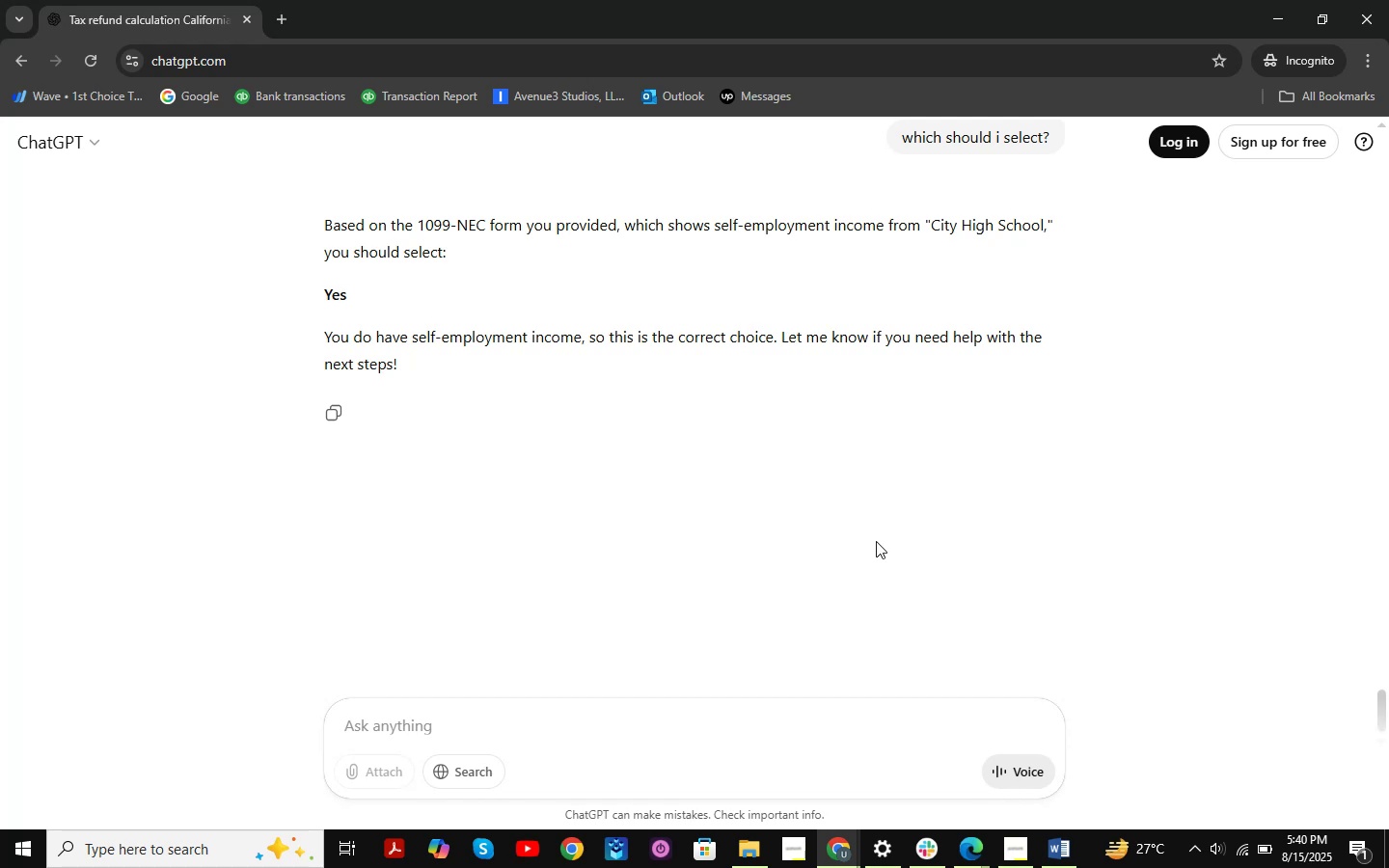 
left_click([890, 747])
 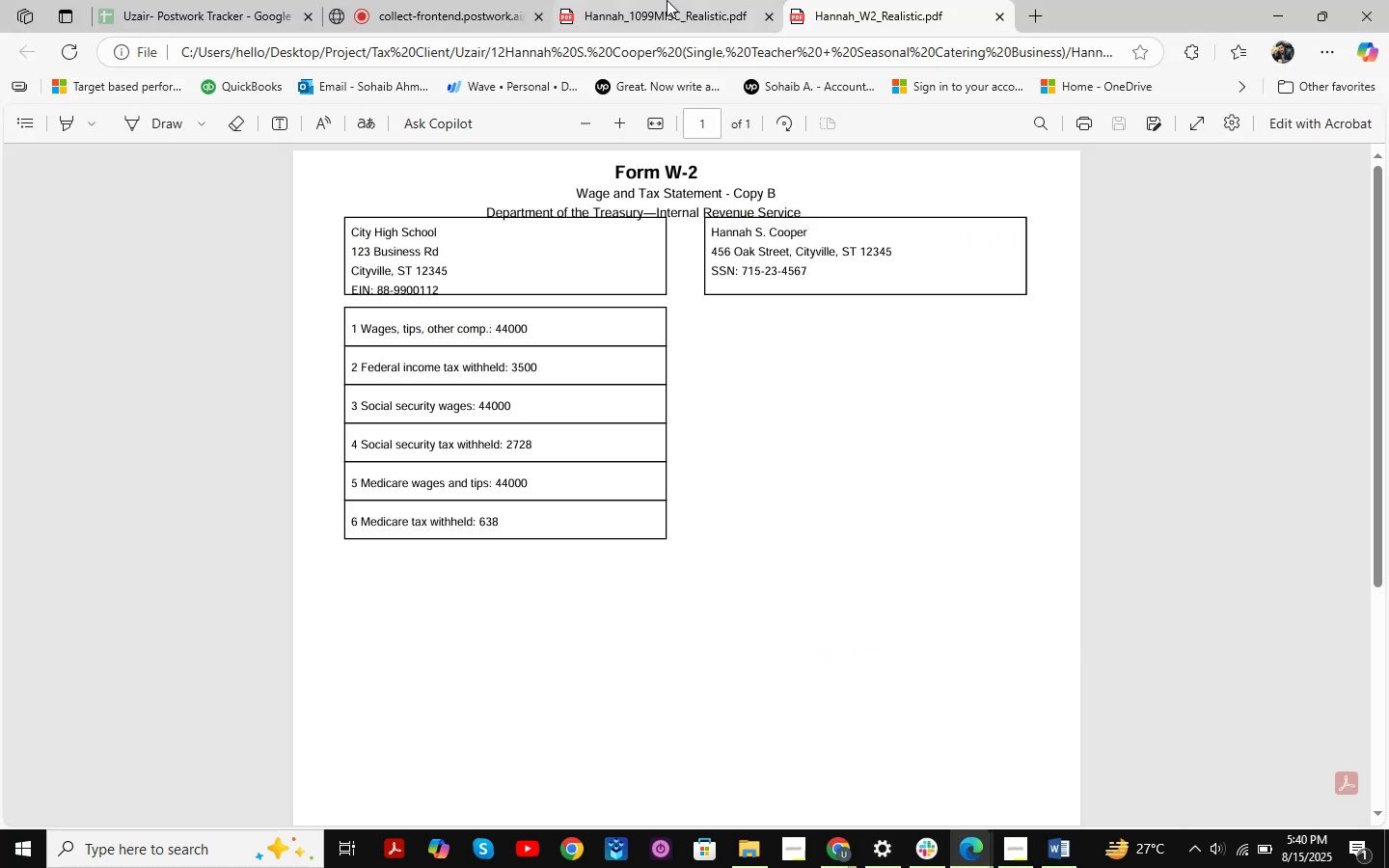 
left_click([667, 0])
 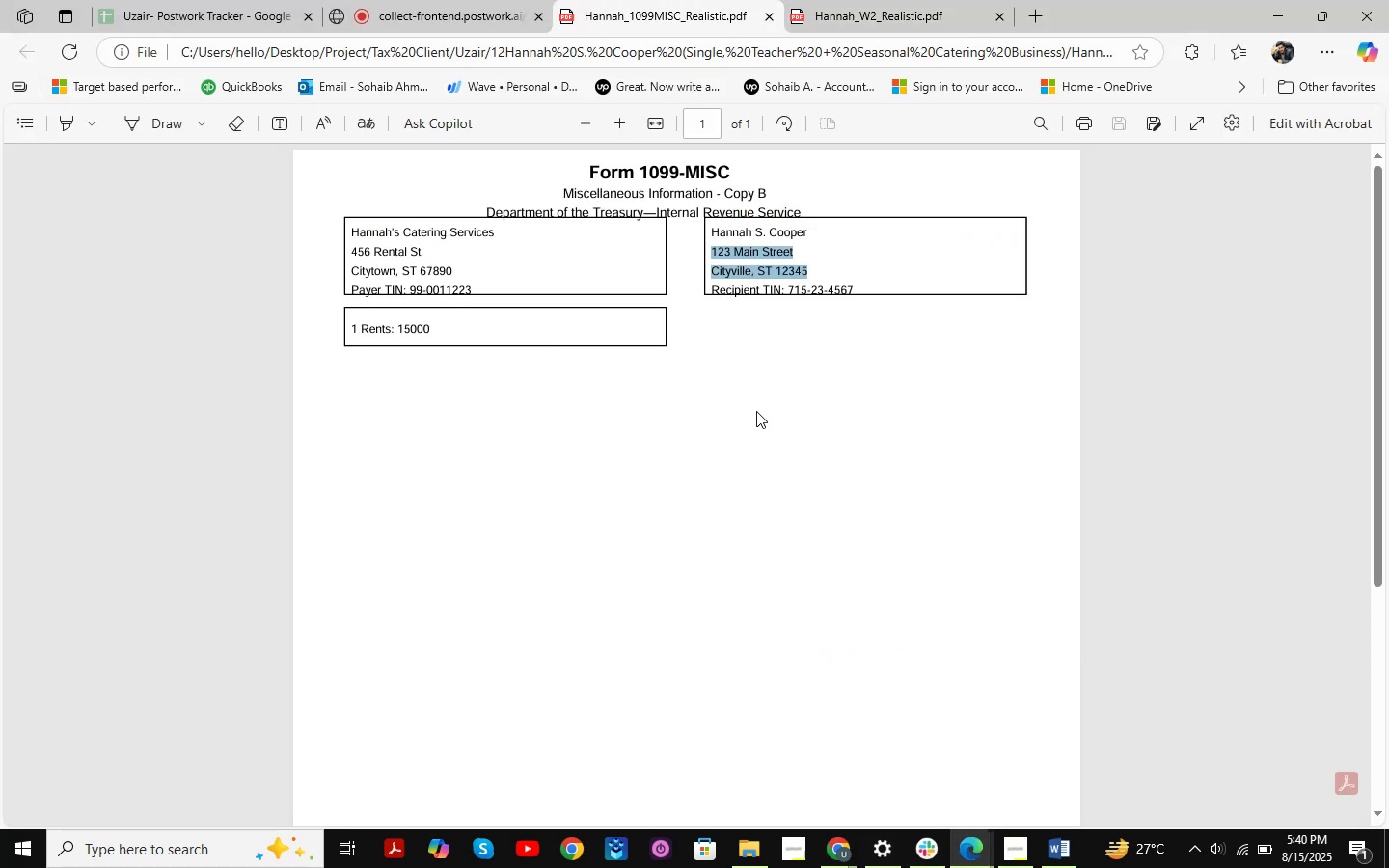 
left_click([744, 502])
 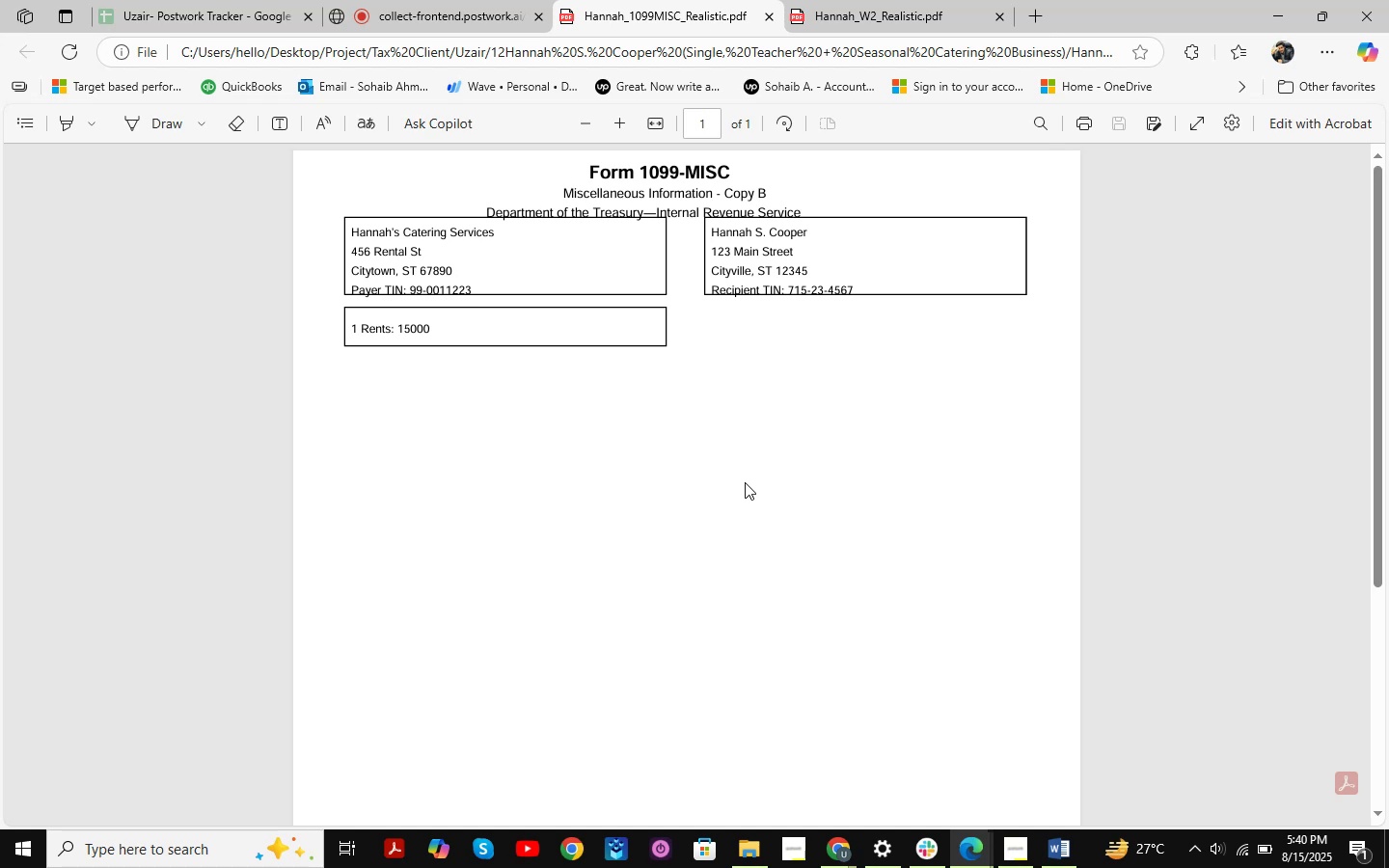 
key(Meta+MetaLeft)
 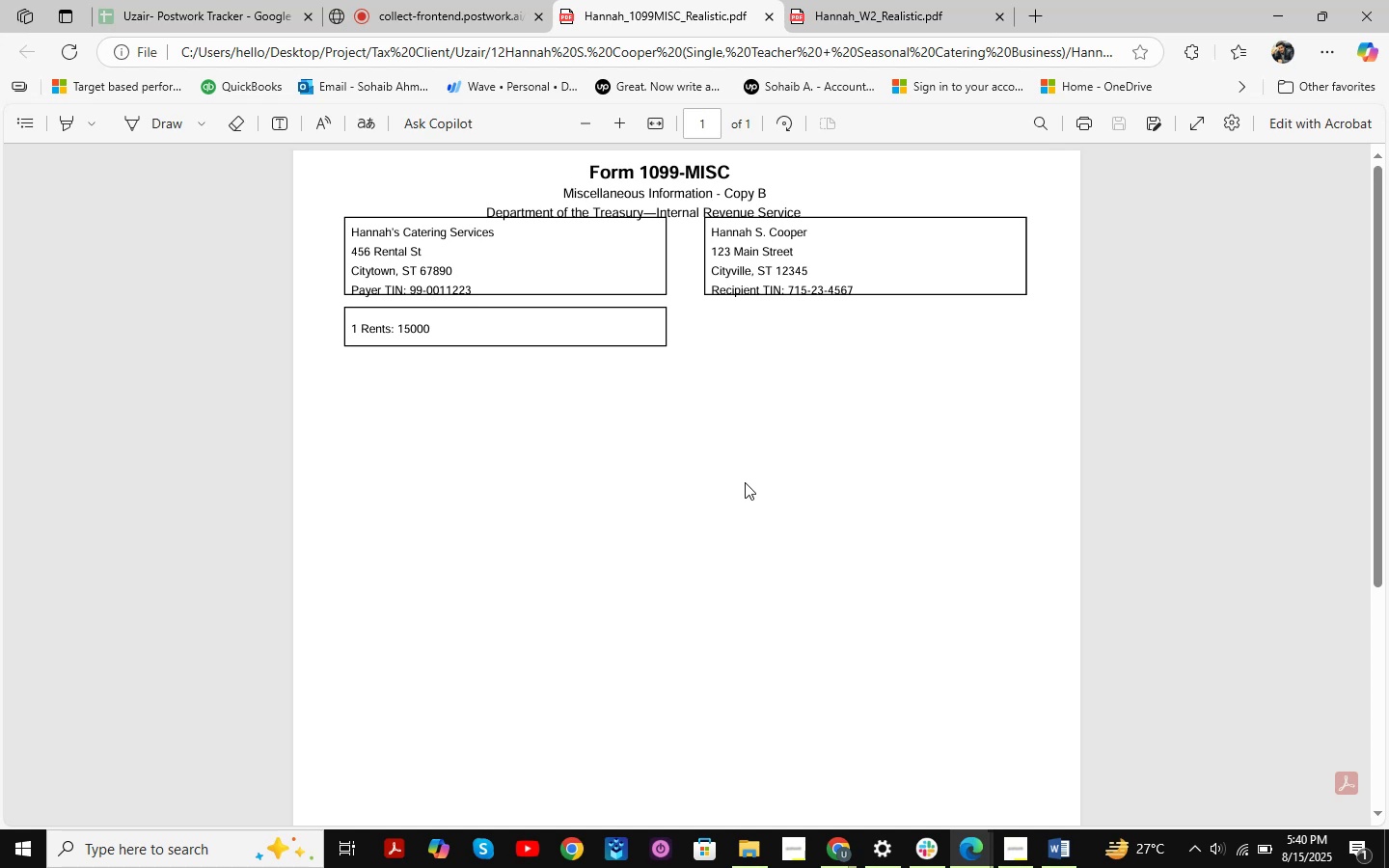 
key(Meta+Shift+ShiftLeft)
 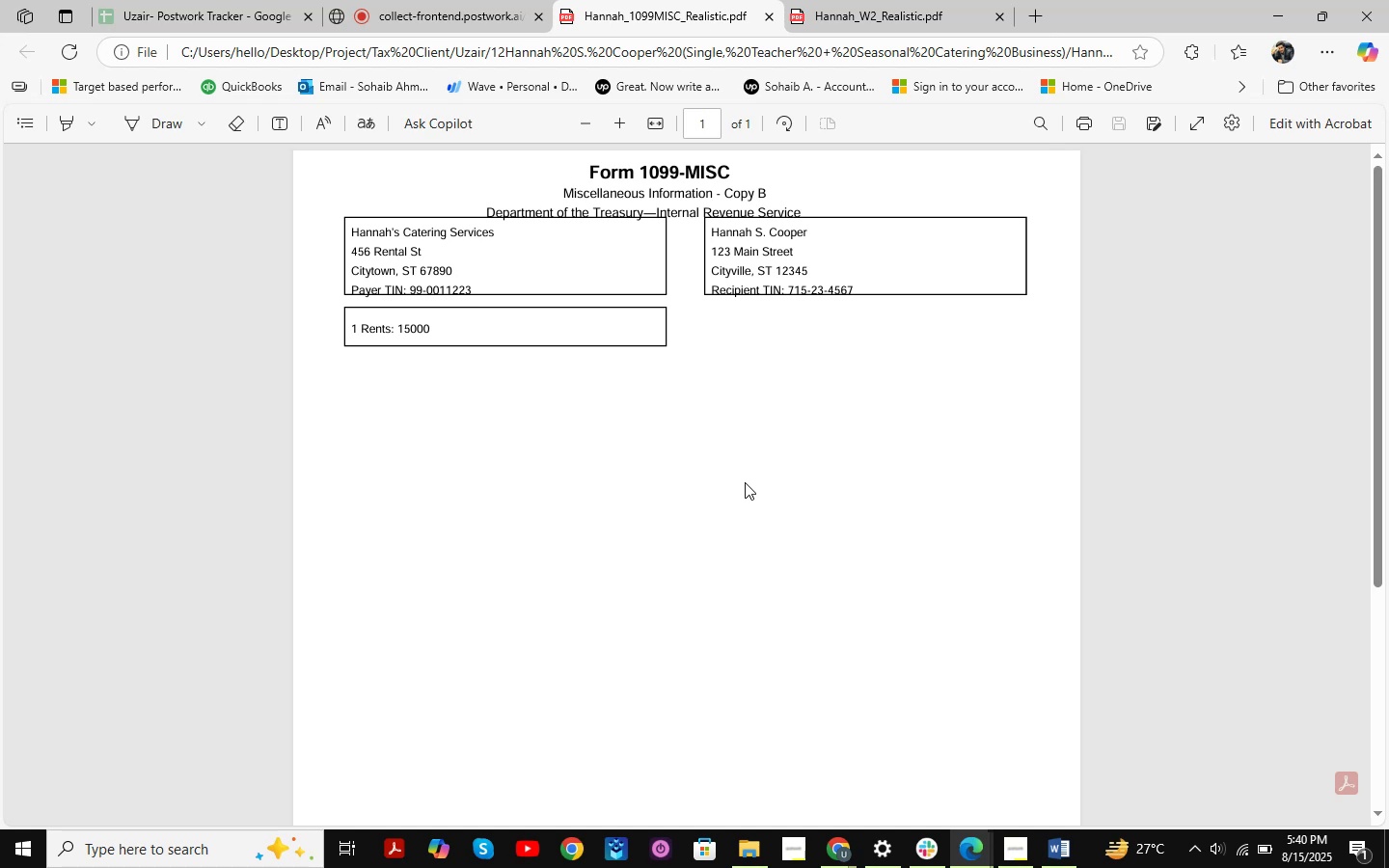 
key(Meta+Shift+S)
 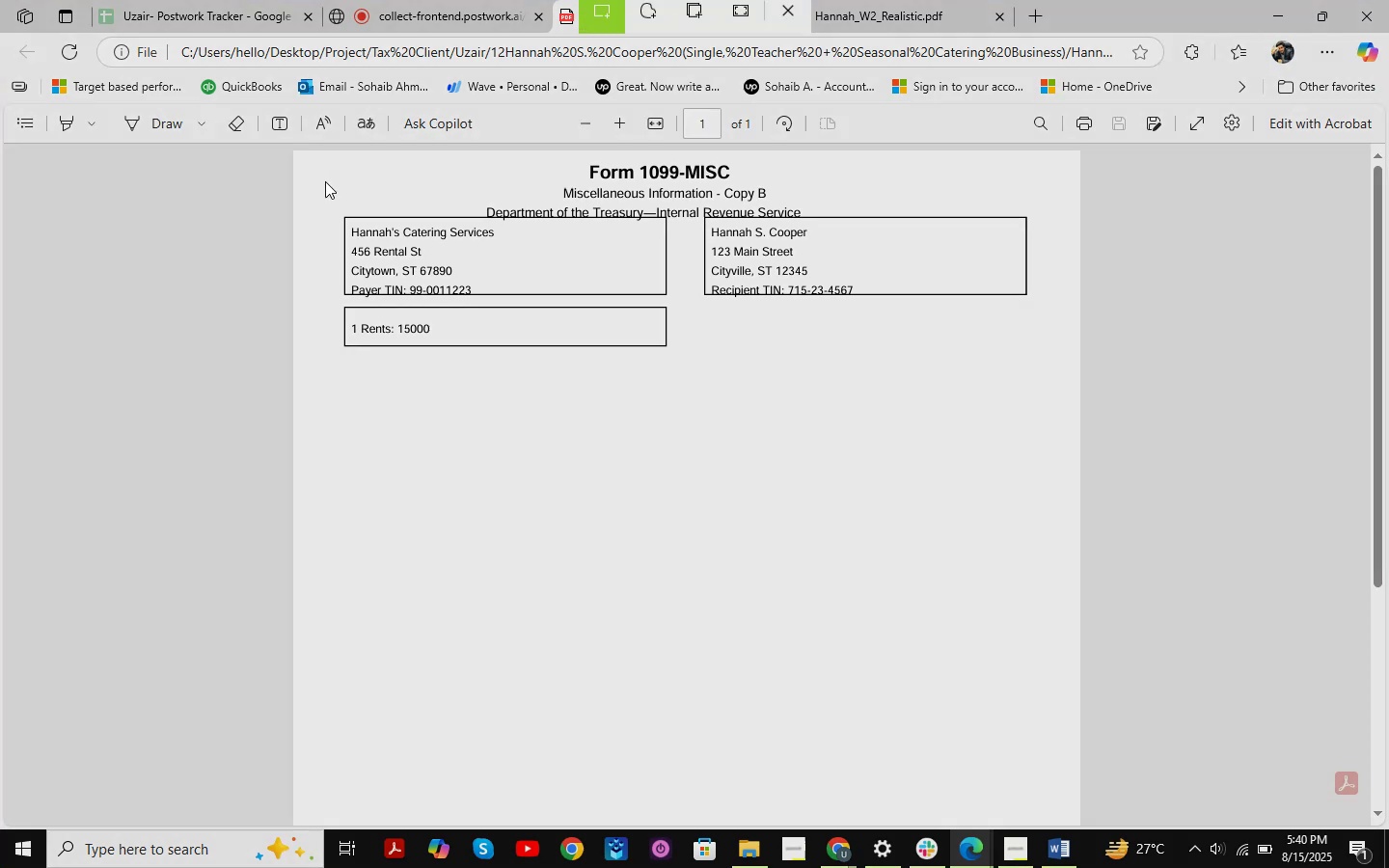 
left_click_drag(start_coordinate=[286, 172], to_coordinate=[311, 186])
 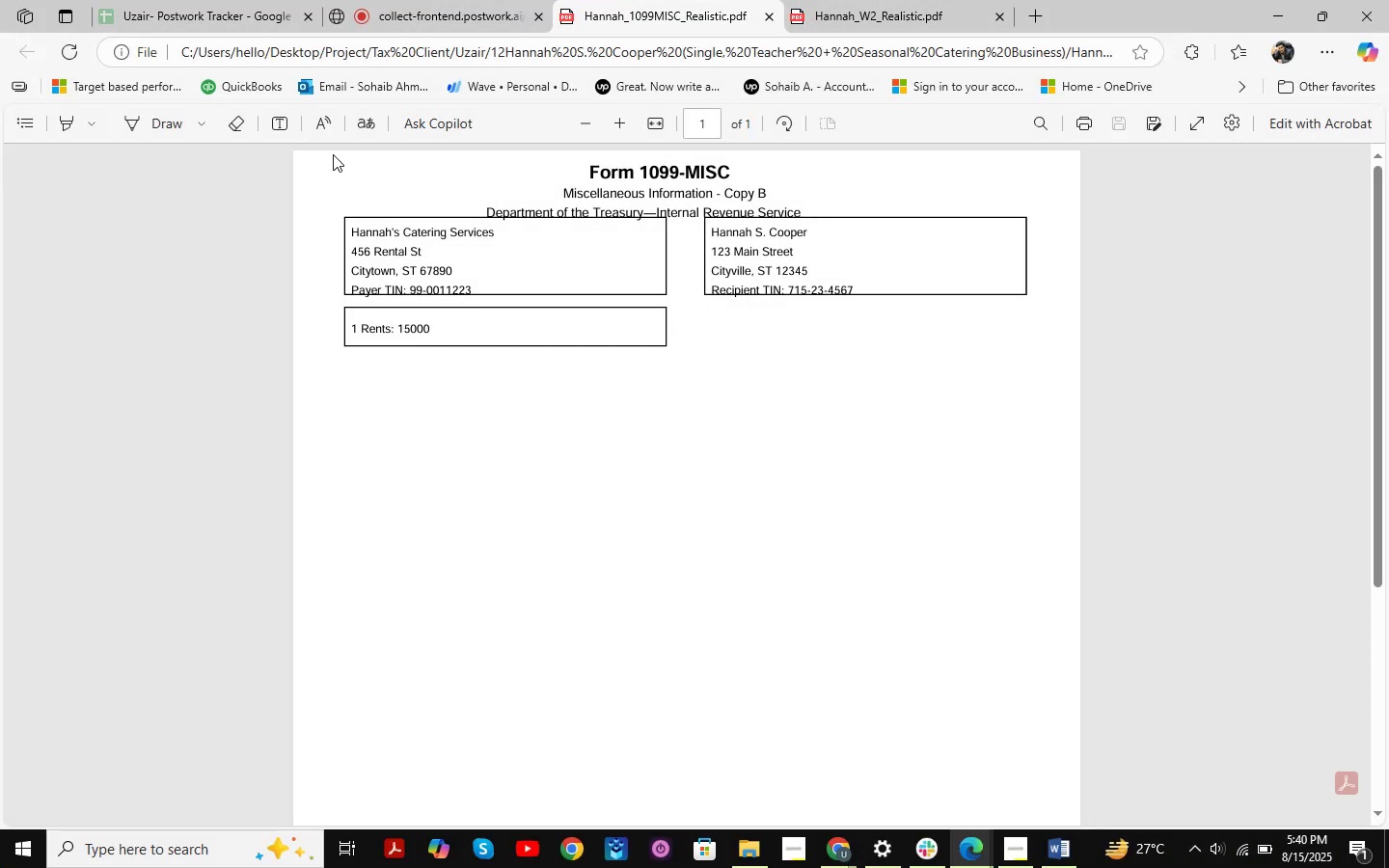 
key(Meta+MetaLeft)
 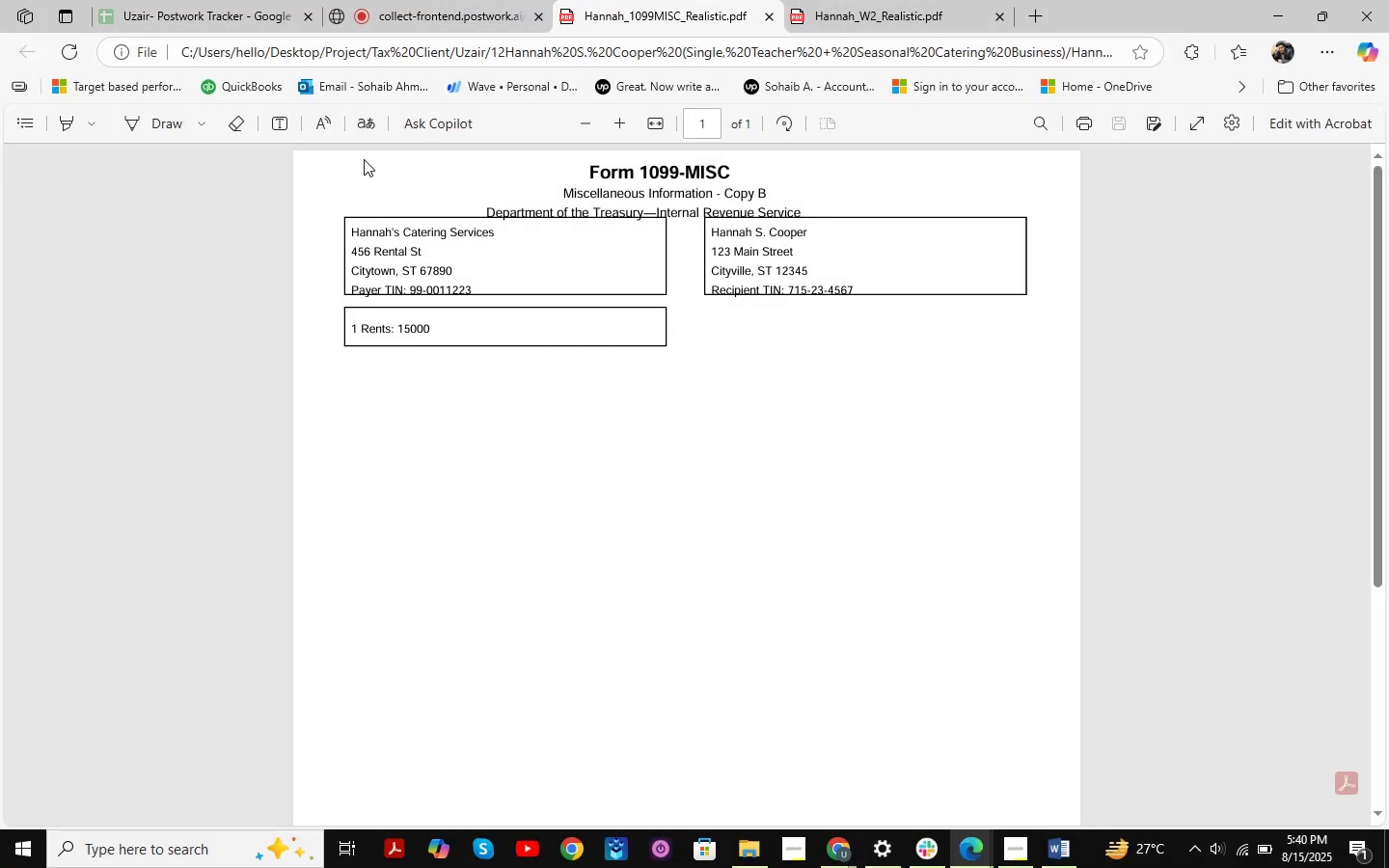 
key(Meta+Shift+ShiftLeft)
 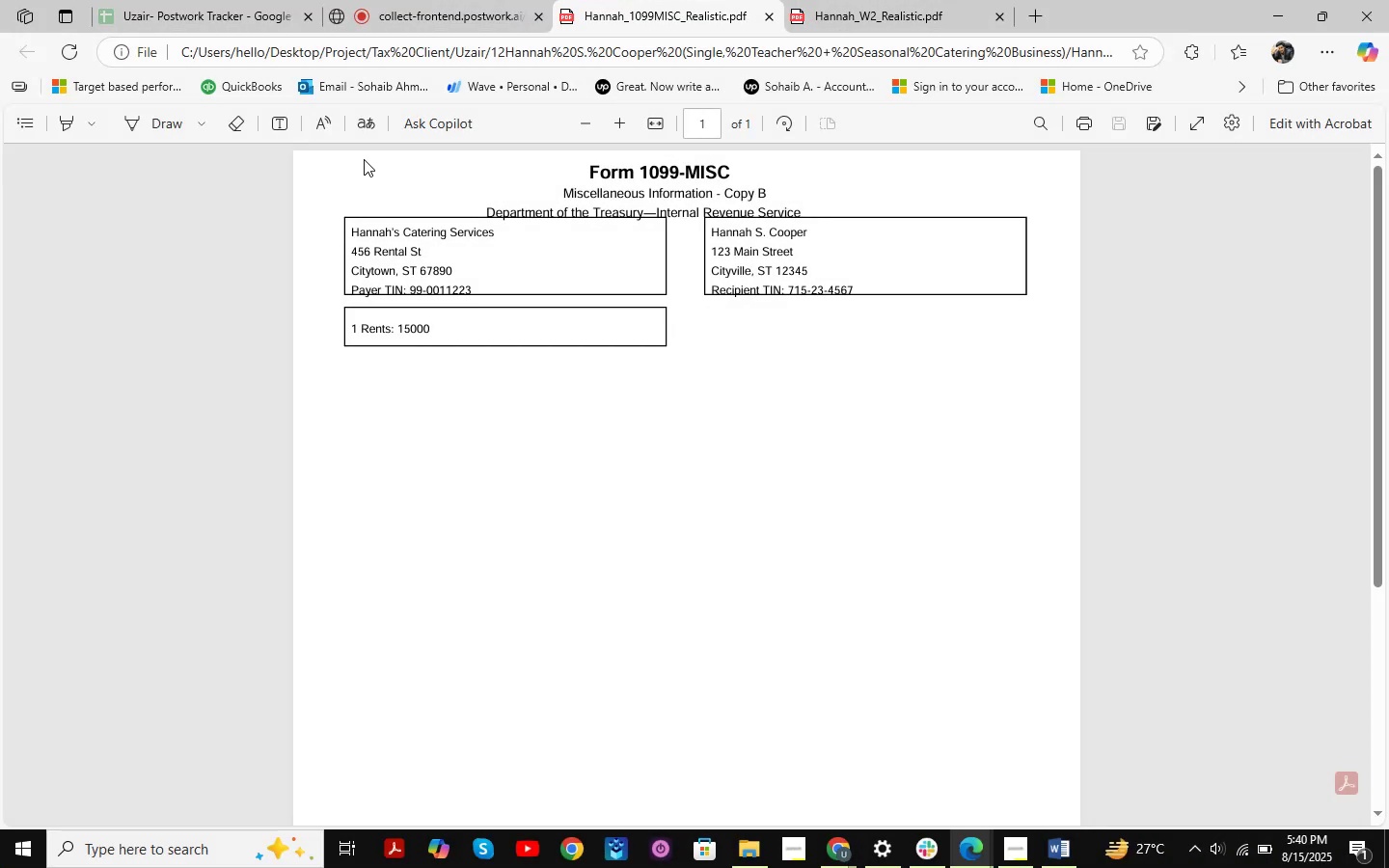 
key(Meta+Shift+S)
 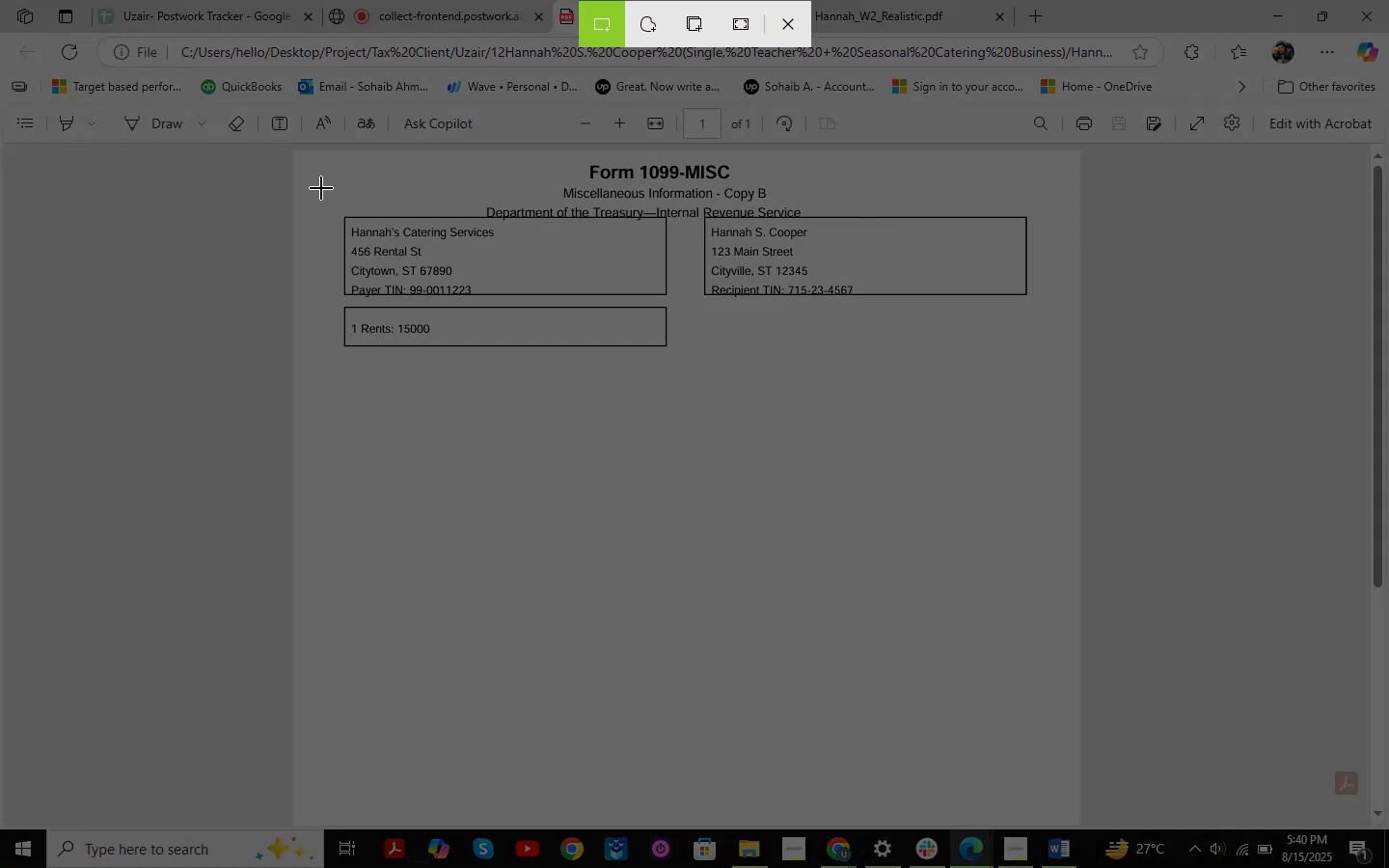 
left_click_drag(start_coordinate=[301, 129], to_coordinate=[1107, 667])
 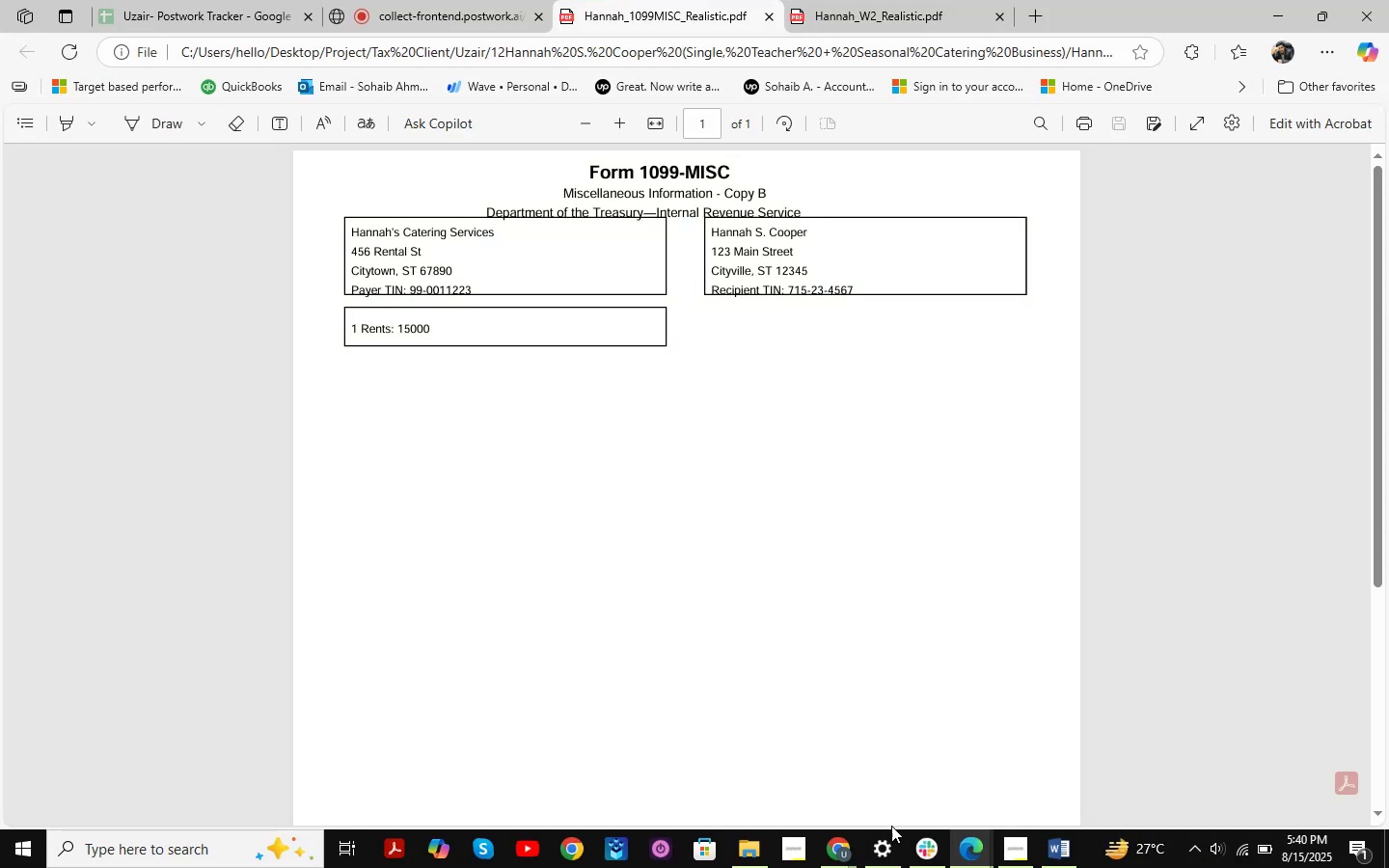 
left_click([852, 841])
 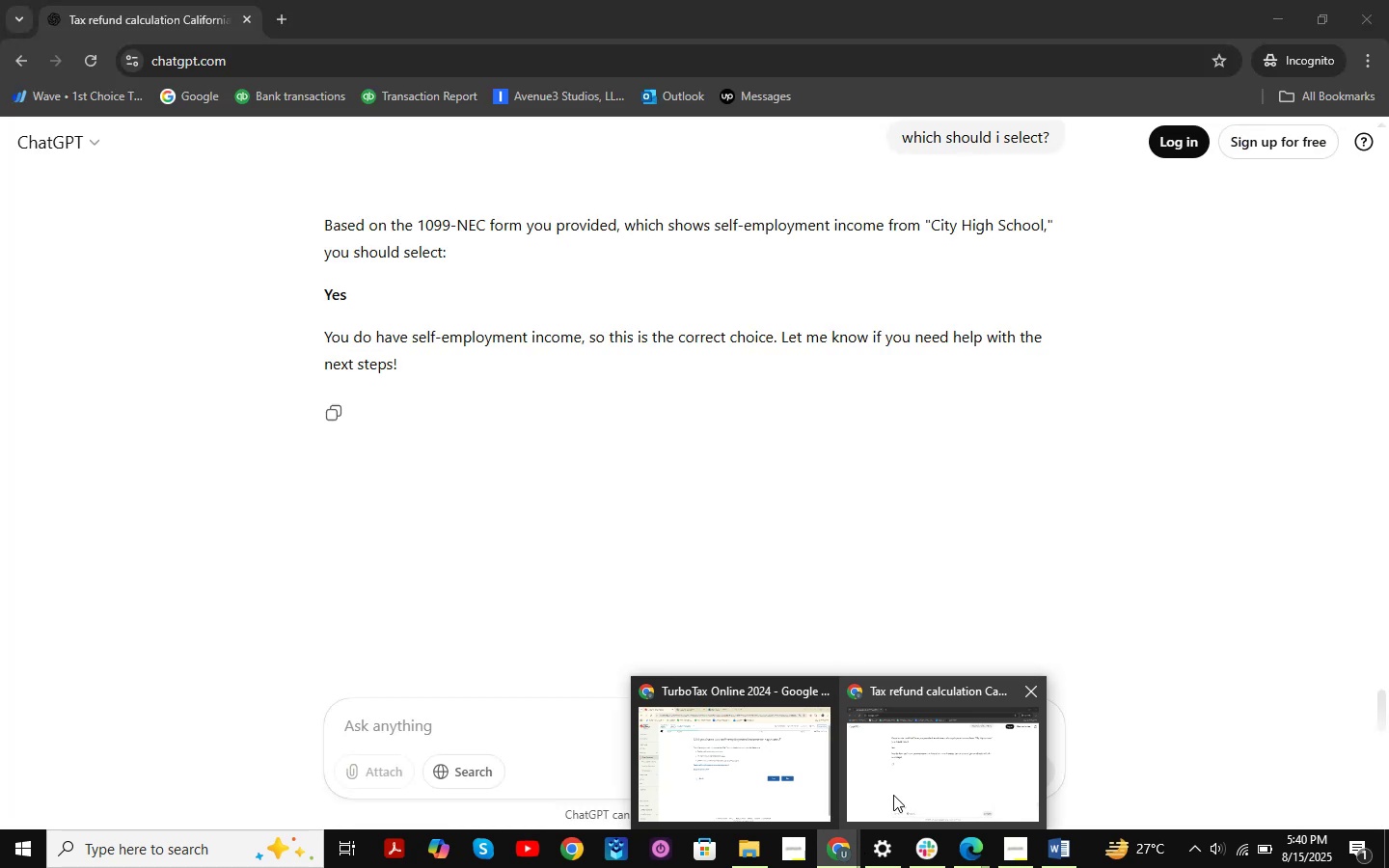 
left_click([893, 795])
 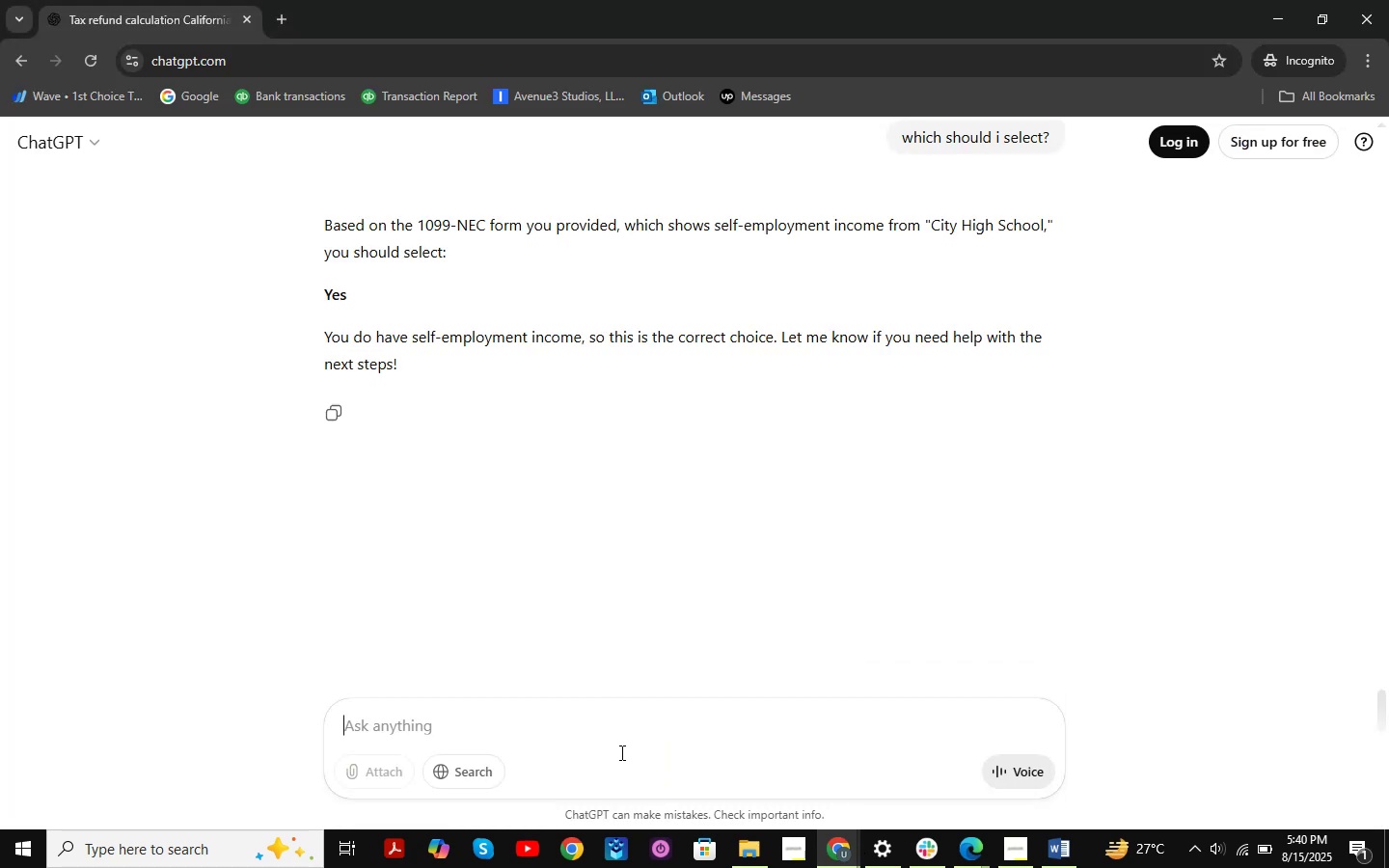 
key(Control+V)
 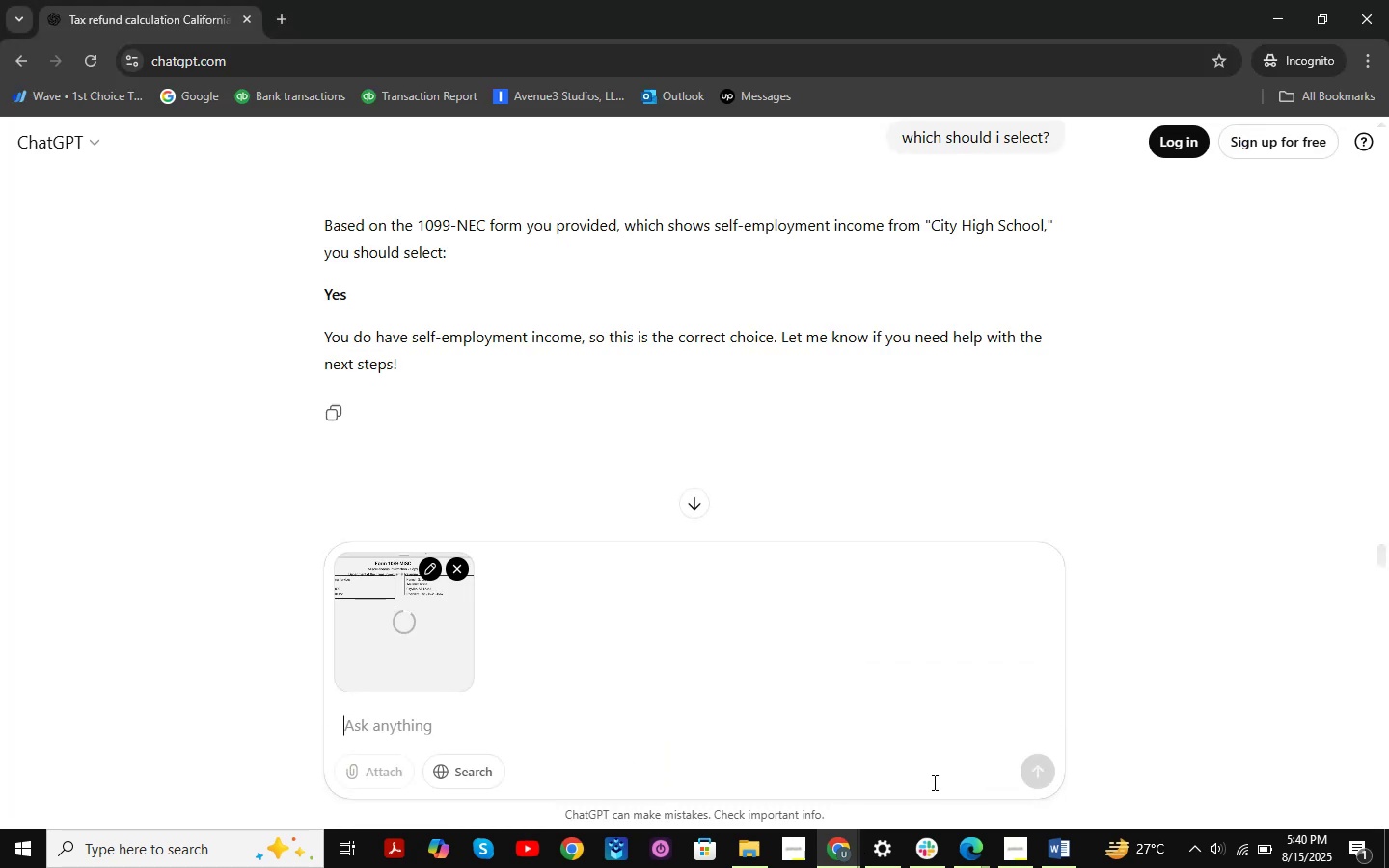 
type(based on this D)
key(Backspace)
type(docue)
key(Backspace)
type(ment )
key(Backspace)
type(?)
 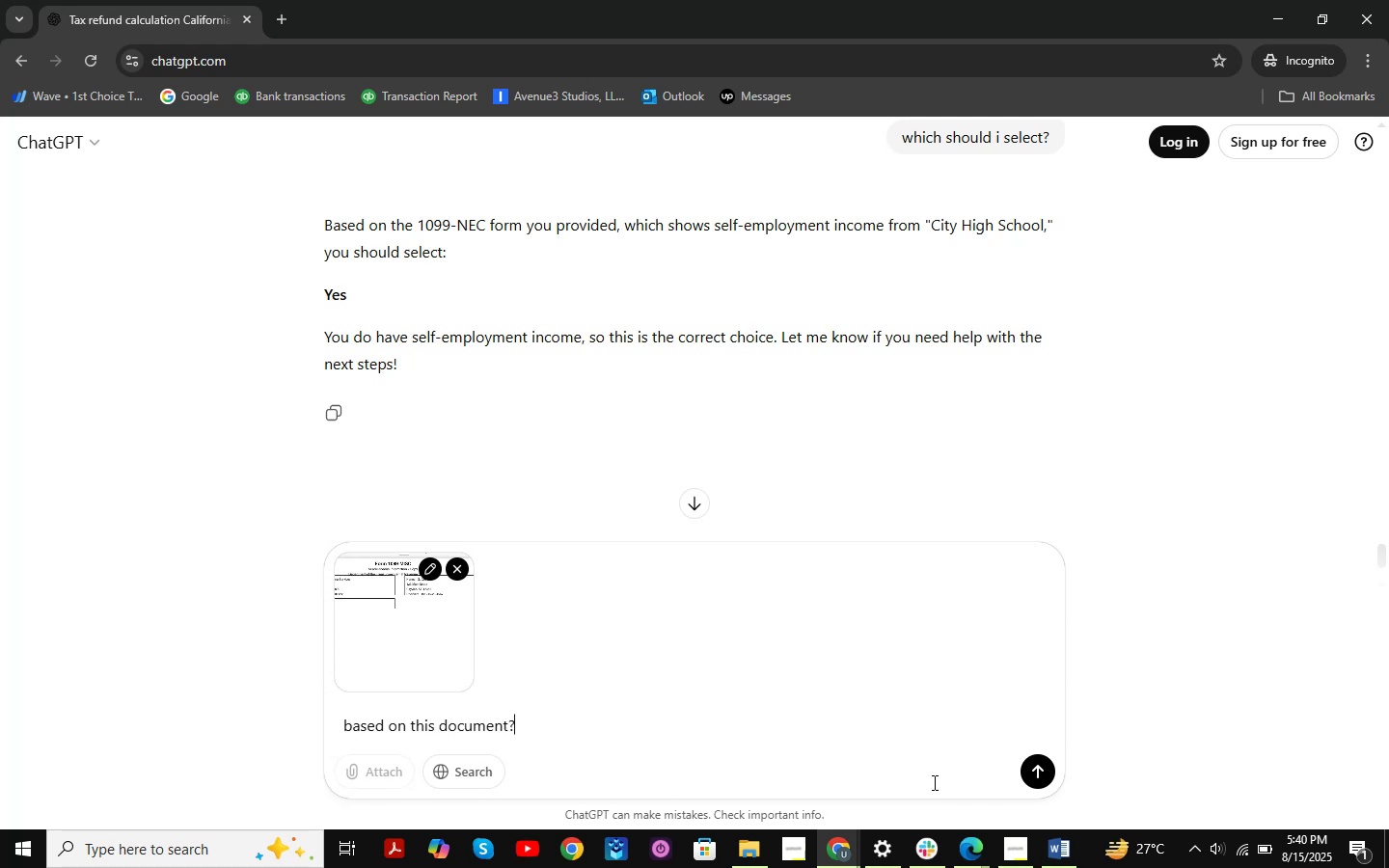 
key(Enter)
 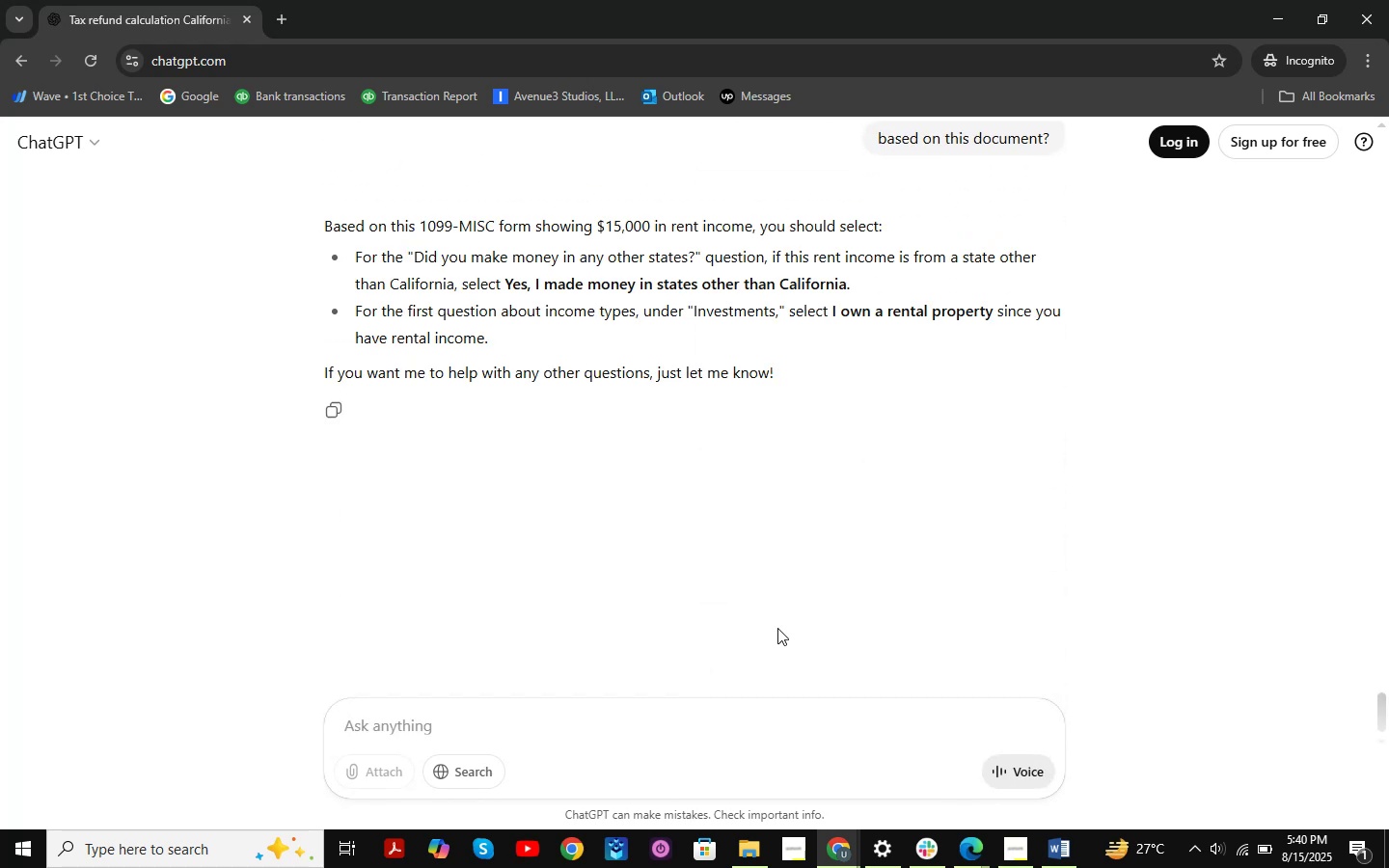 
wait(7.24)
 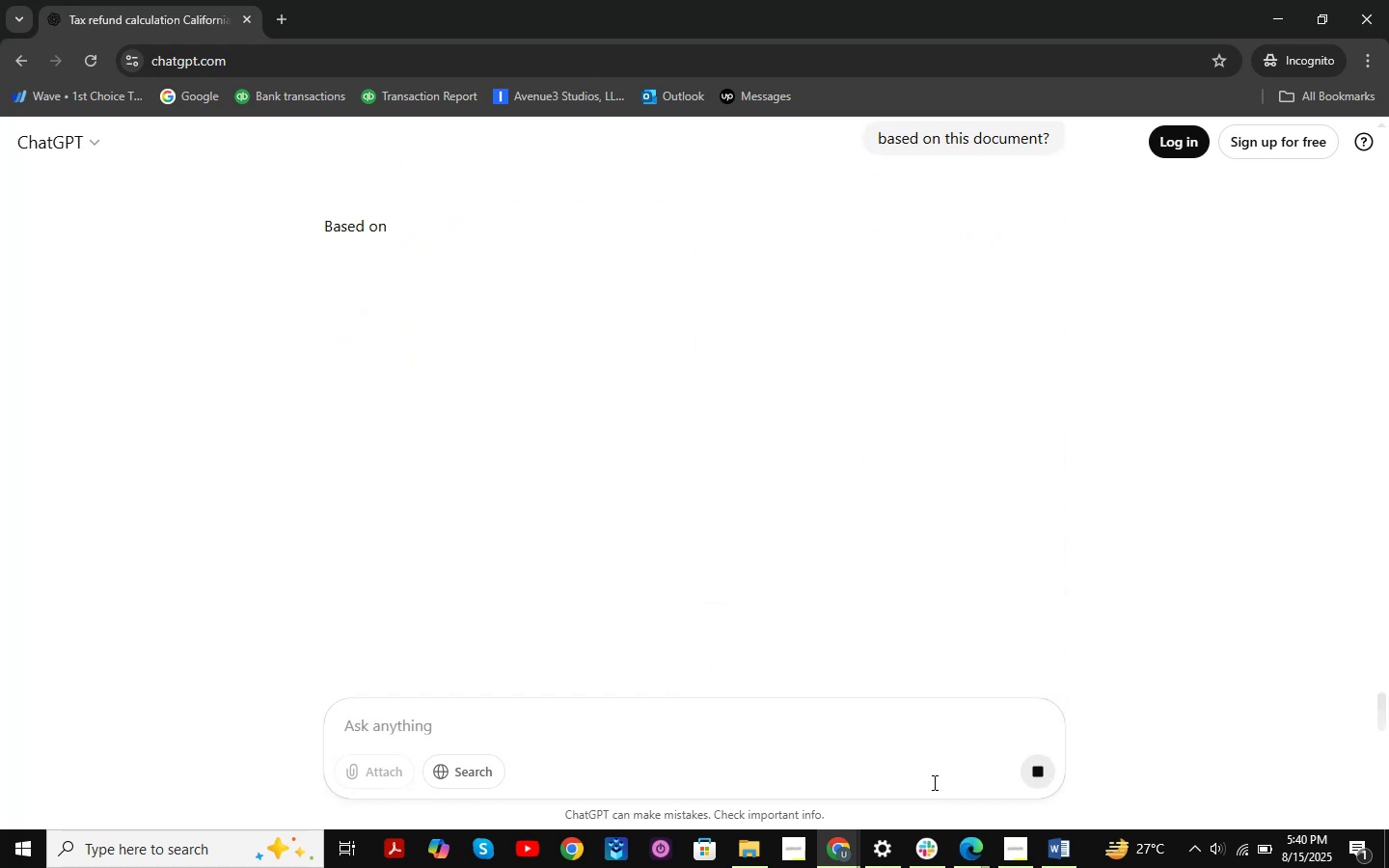 
scroll: coordinate [781, 517], scroll_direction: up, amount: 4.0
 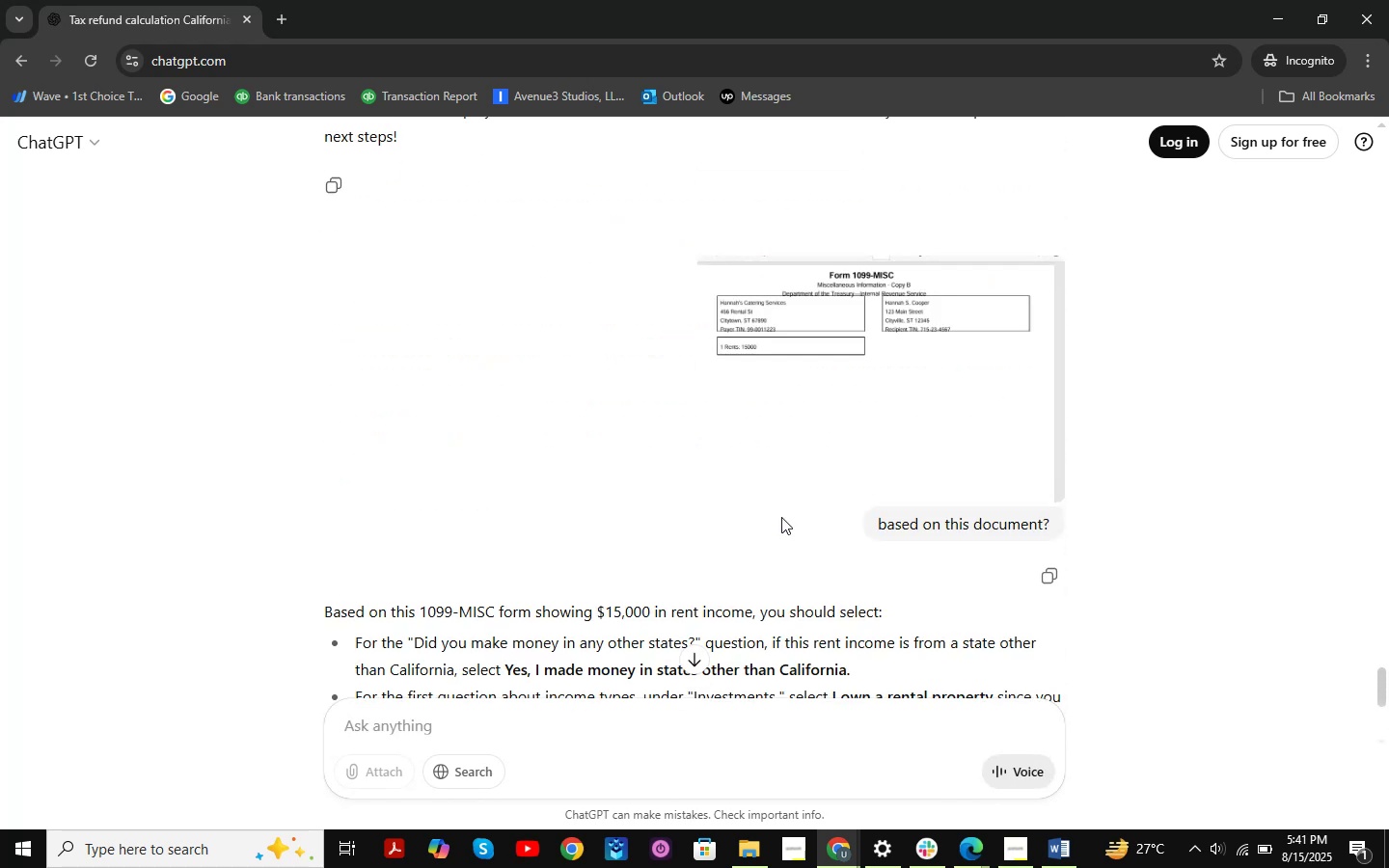 
scroll: coordinate [781, 517], scroll_direction: down, amount: 2.0
 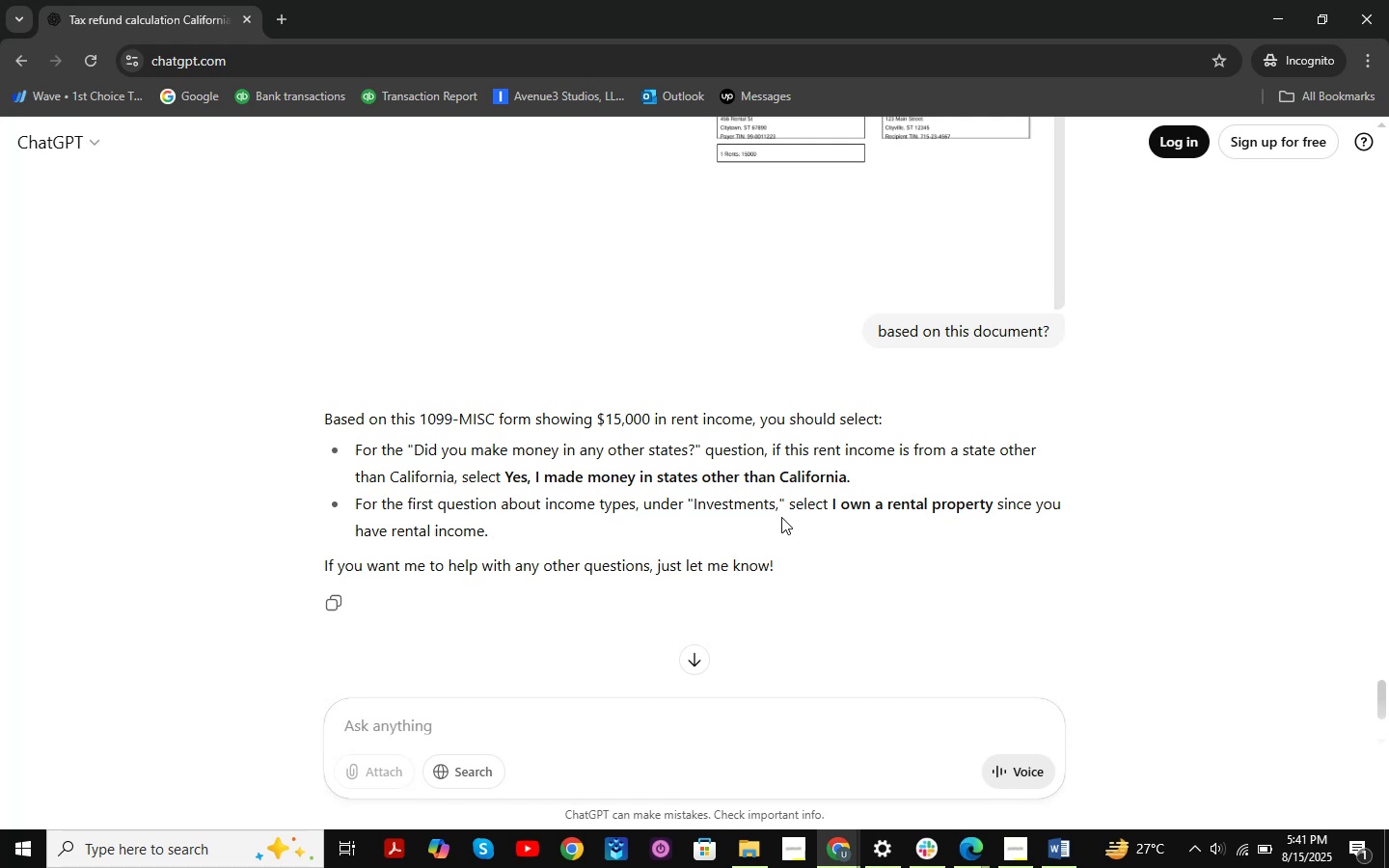 
wait(6.31)
 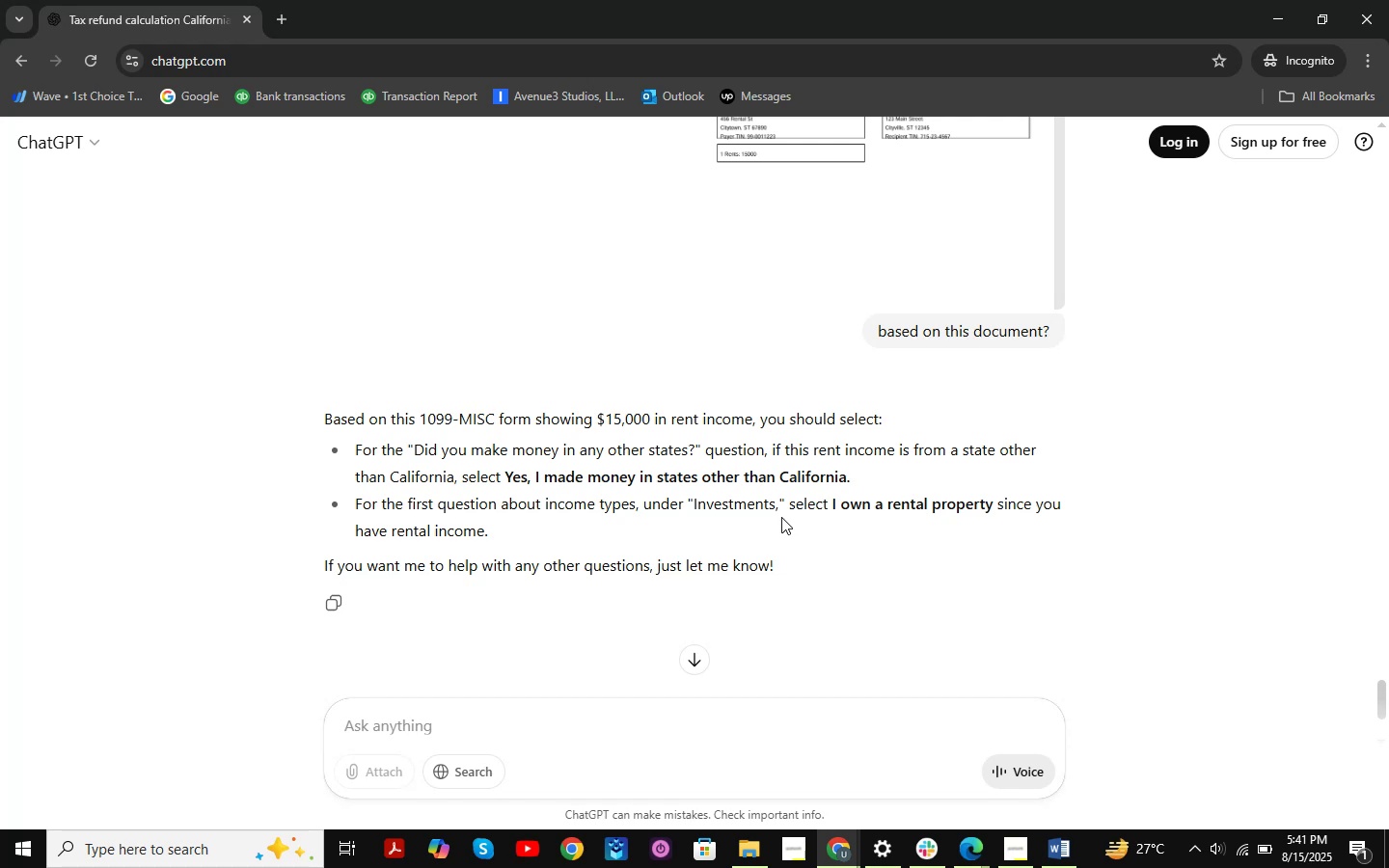 
scroll: coordinate [781, 517], scroll_direction: up, amount: 8.0
 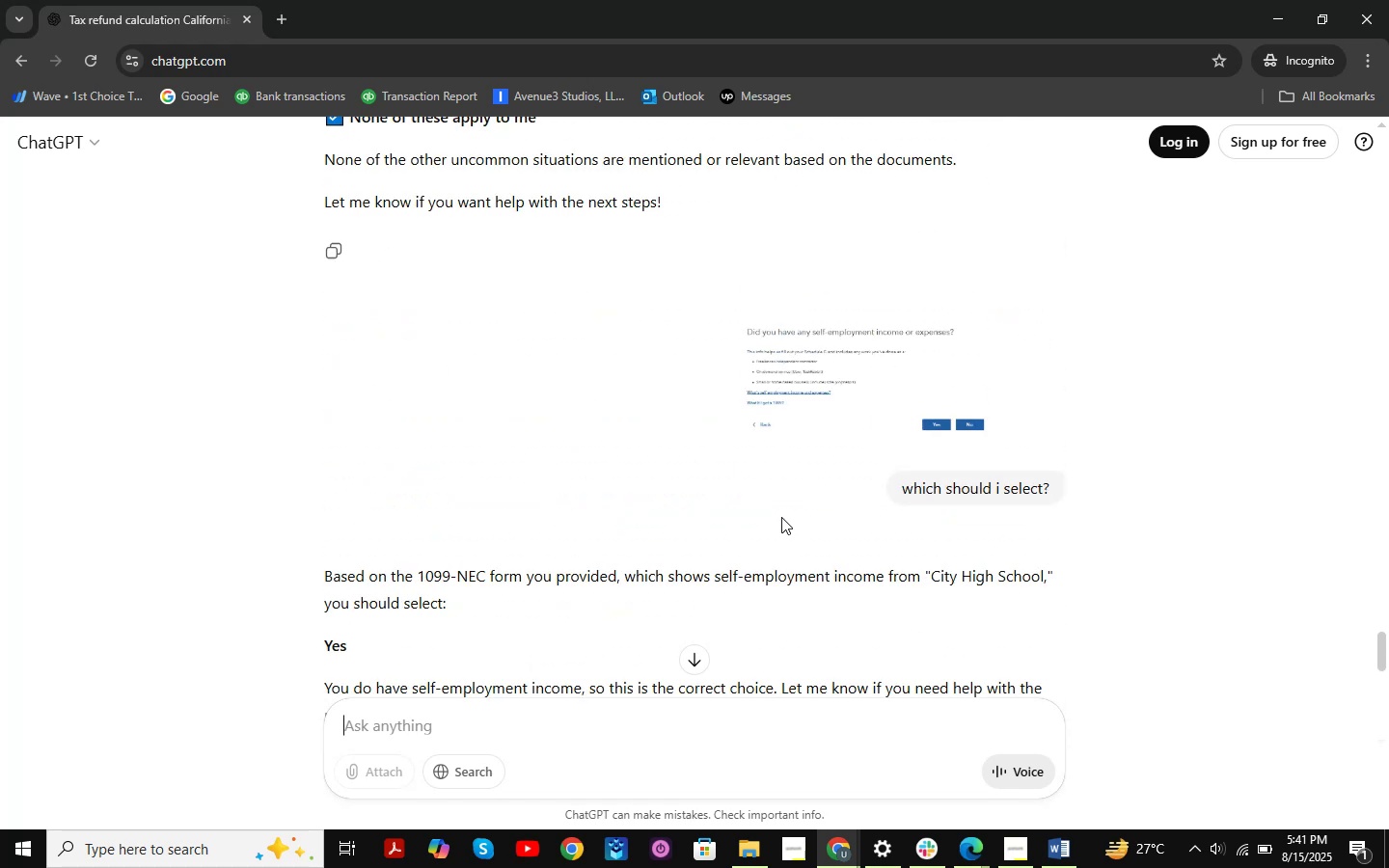 
scroll: coordinate [864, 697], scroll_direction: down, amount: 7.0
 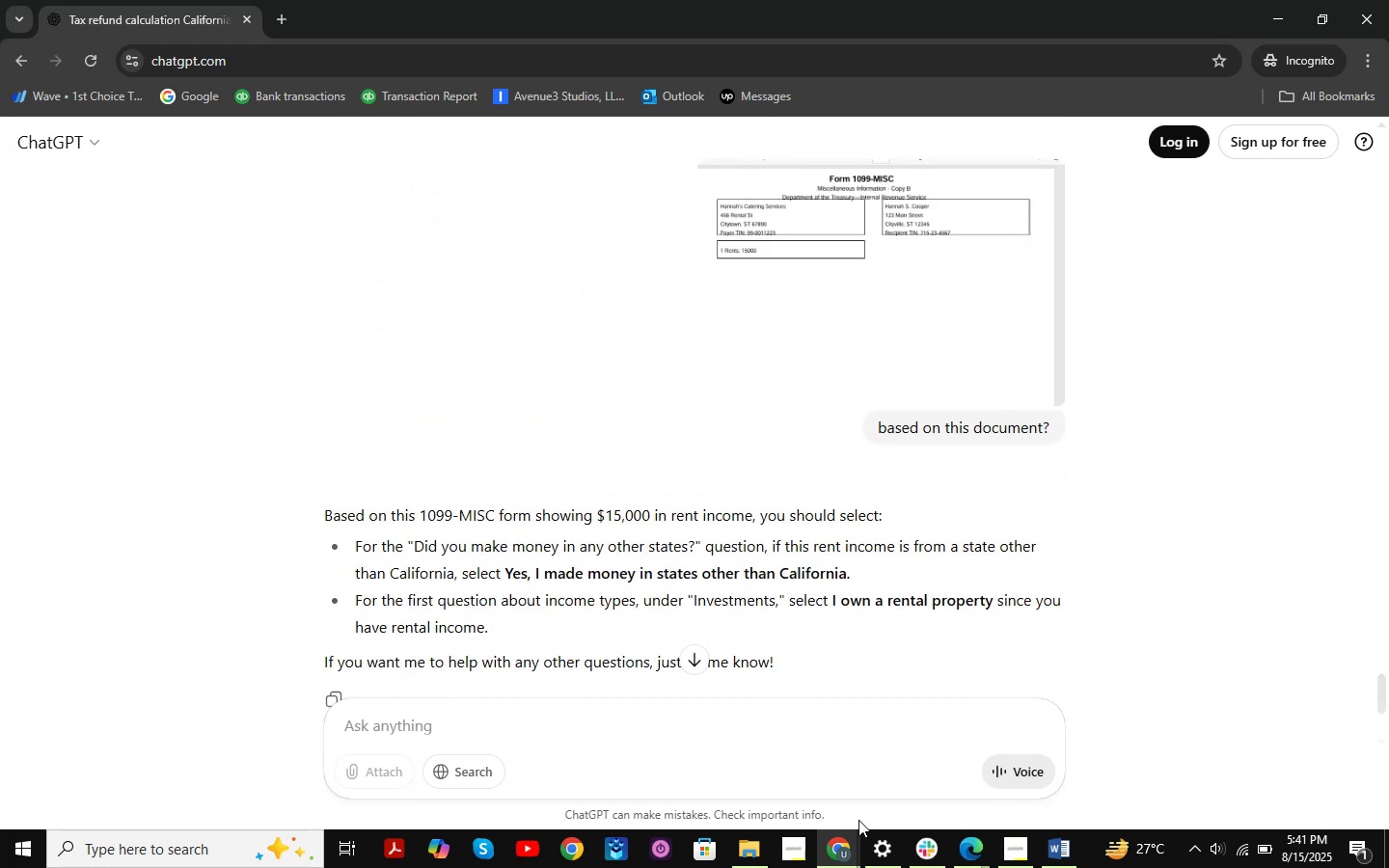 
left_click([852, 857])
 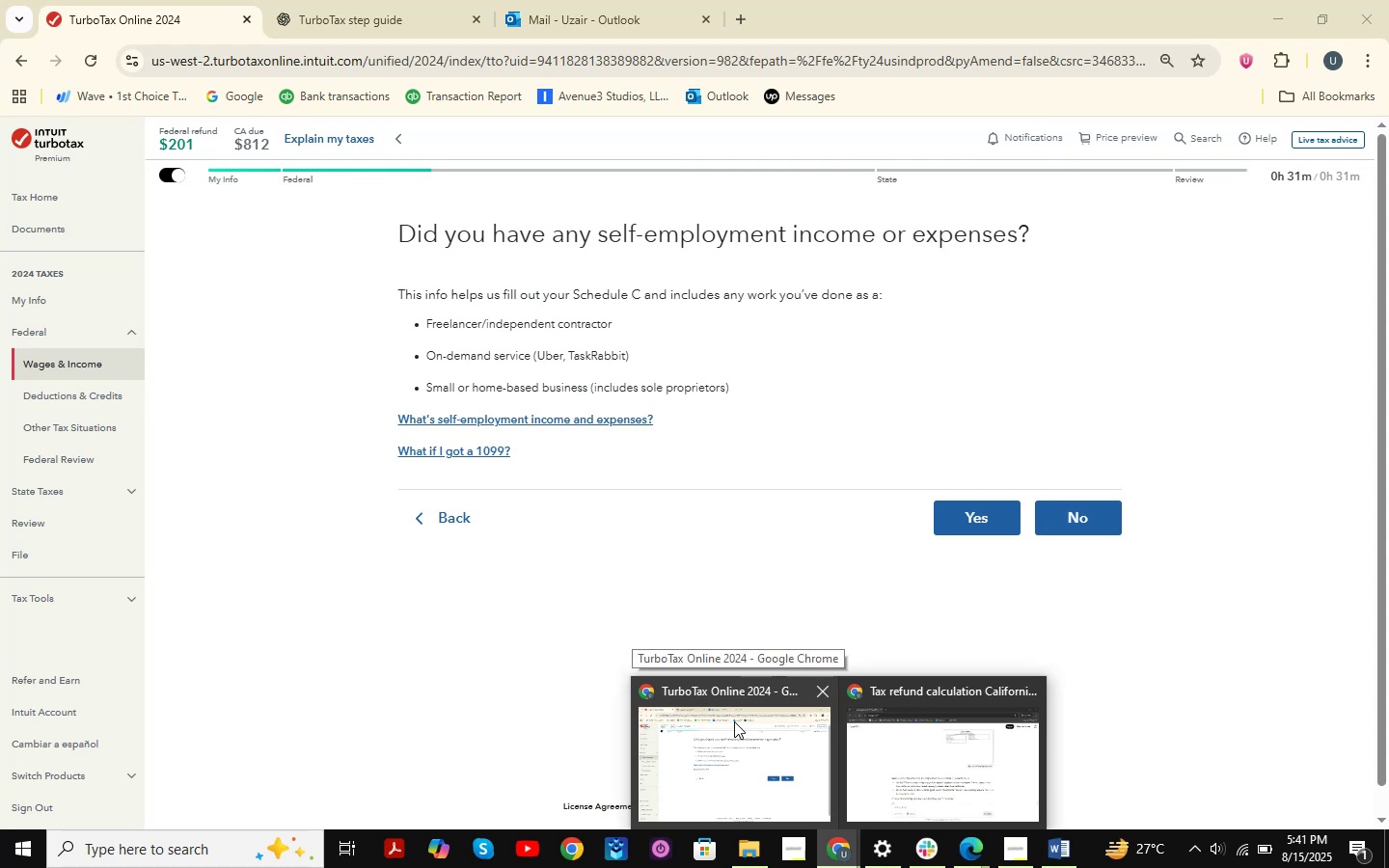 
left_click([734, 721])
 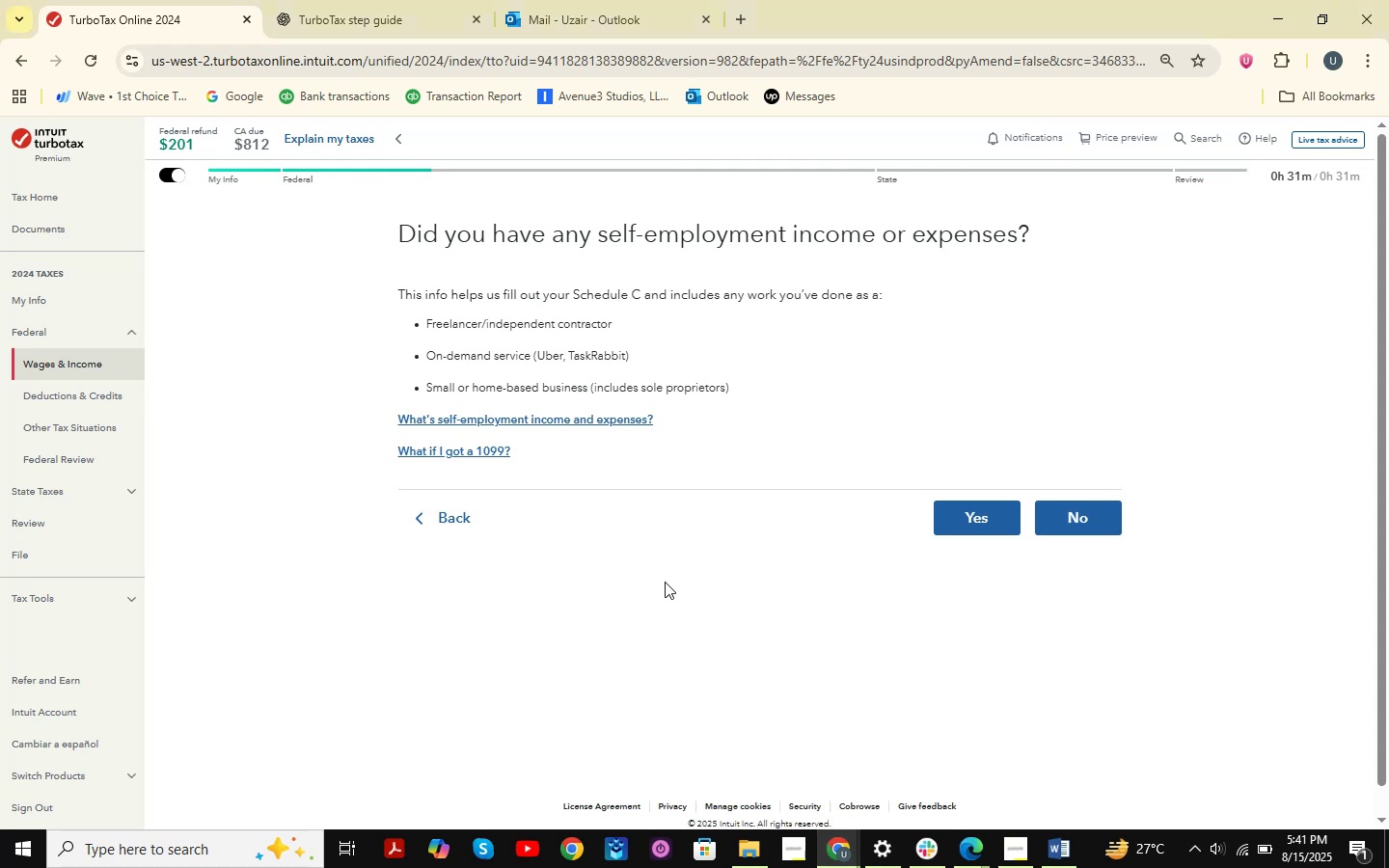 
key(Meta+Shift+ShiftLeft)
 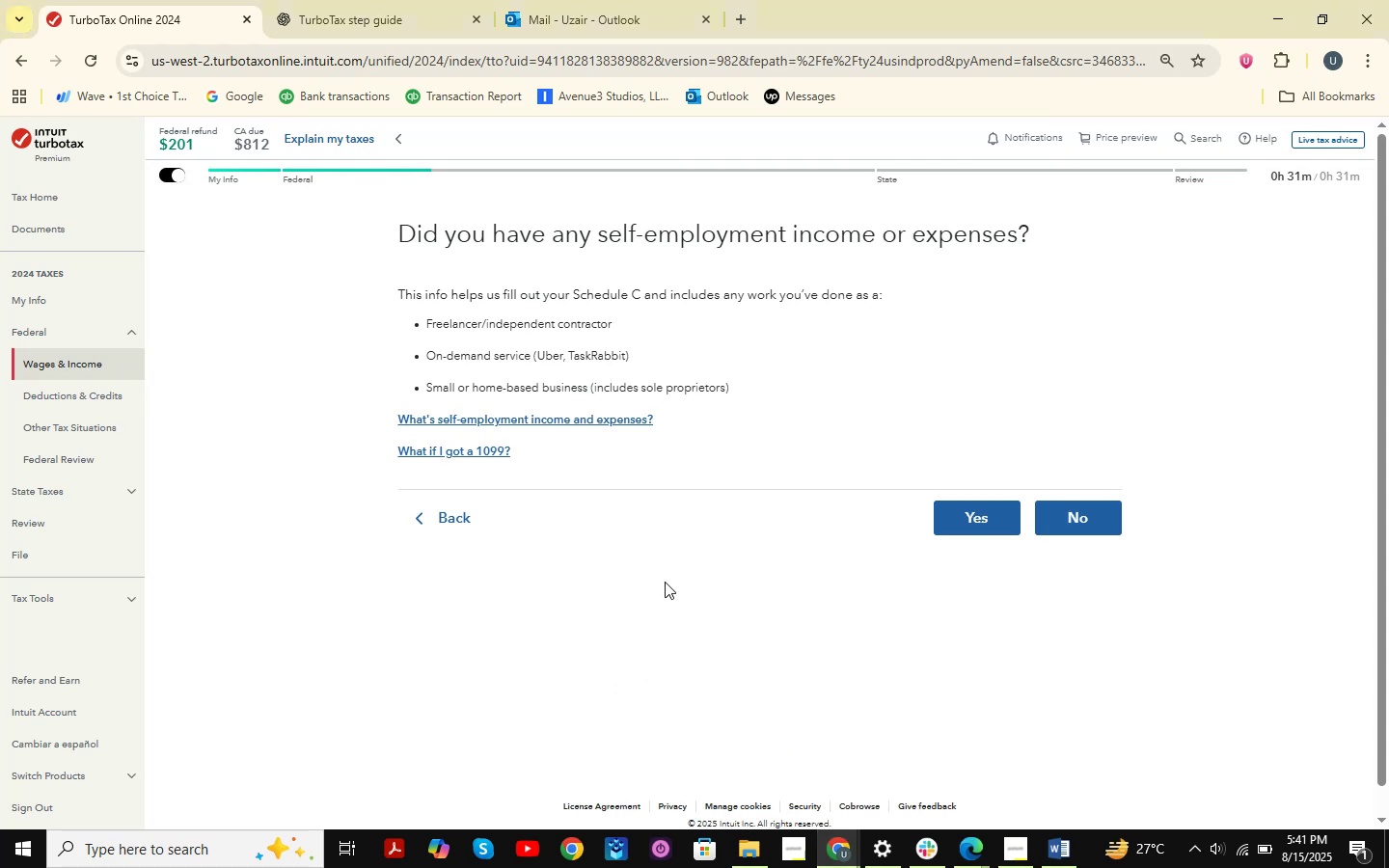 
key(Meta+Shift+S)
 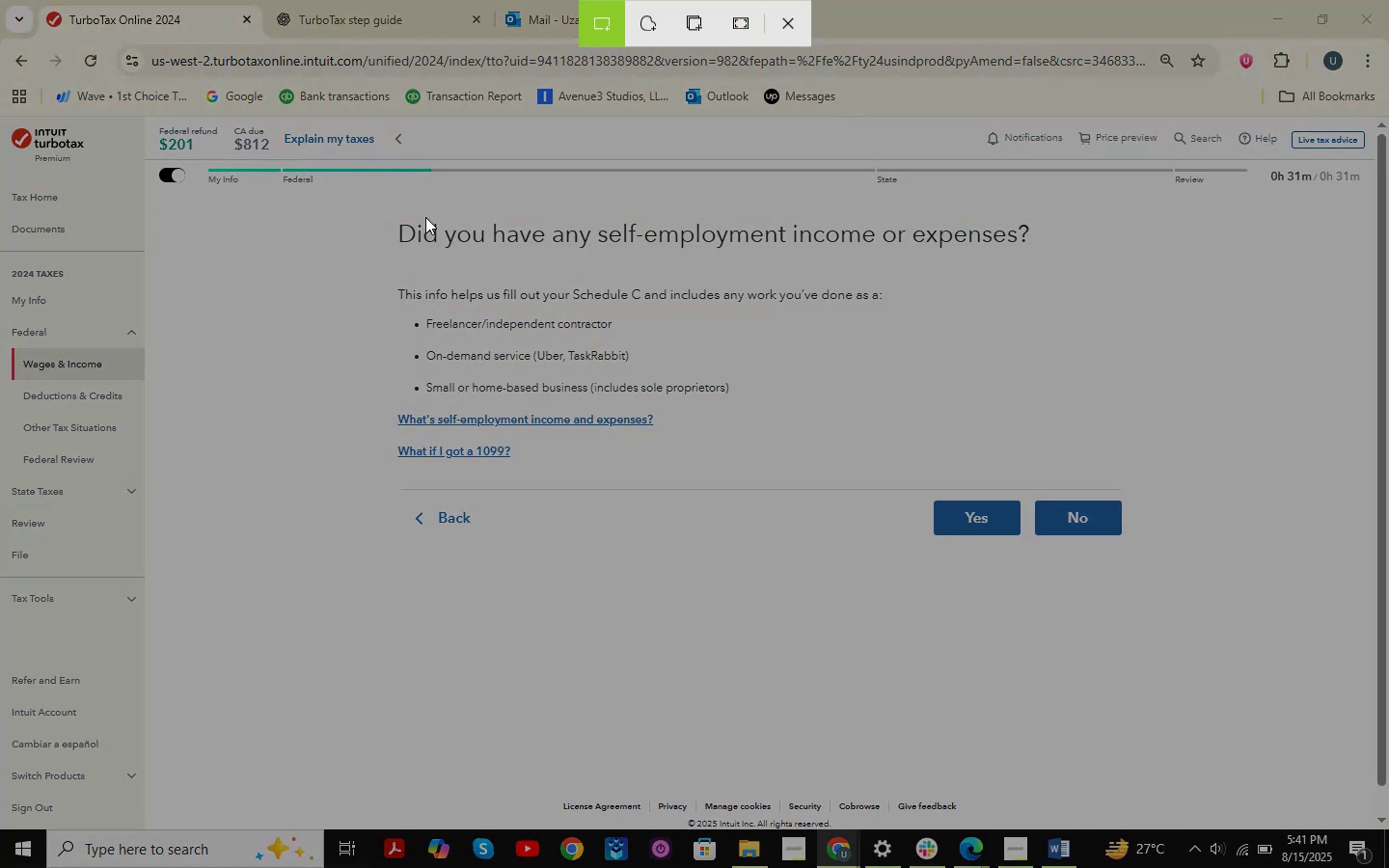 
left_click_drag(start_coordinate=[307, 194], to_coordinate=[1348, 706])
 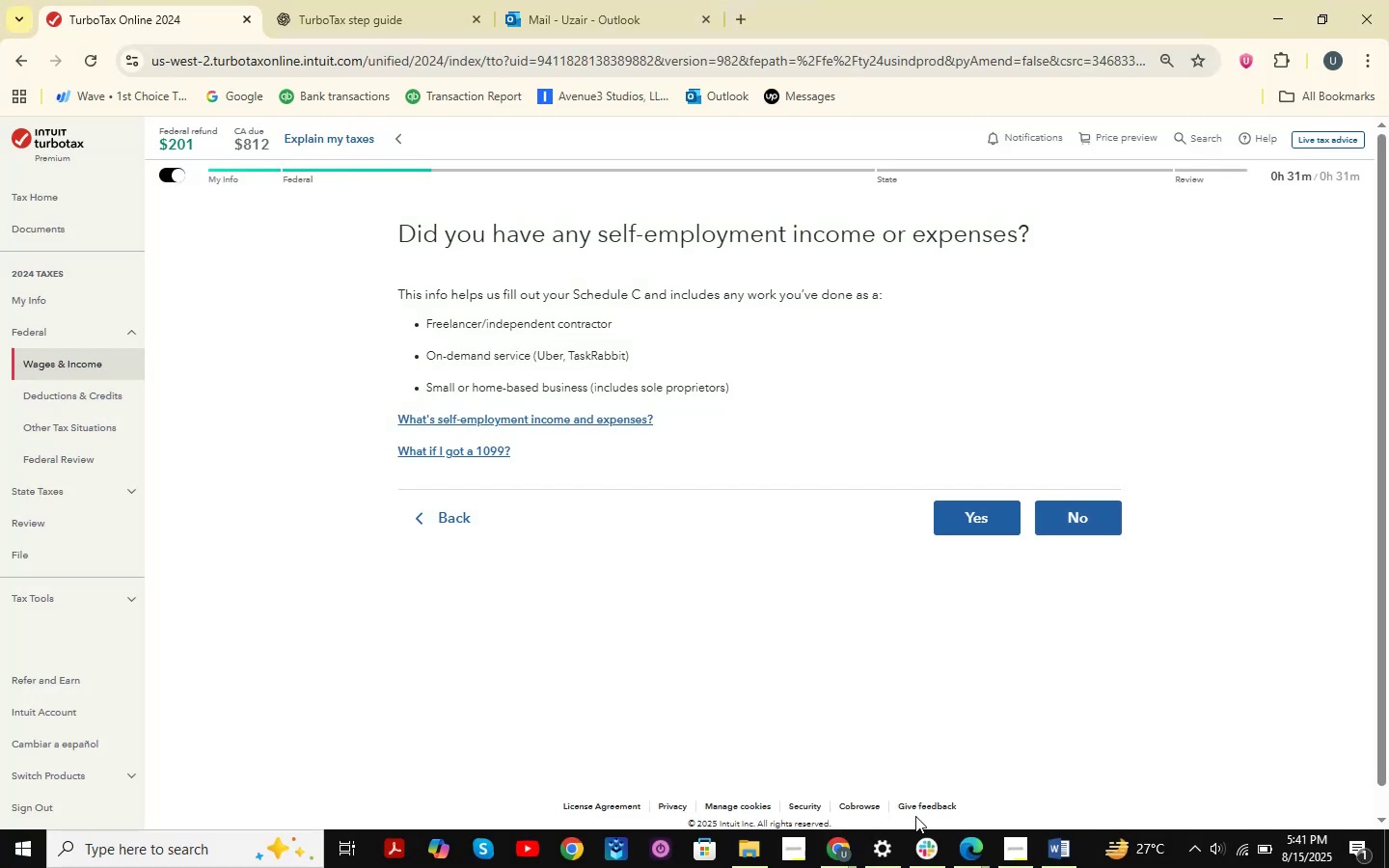 
left_click([857, 846])
 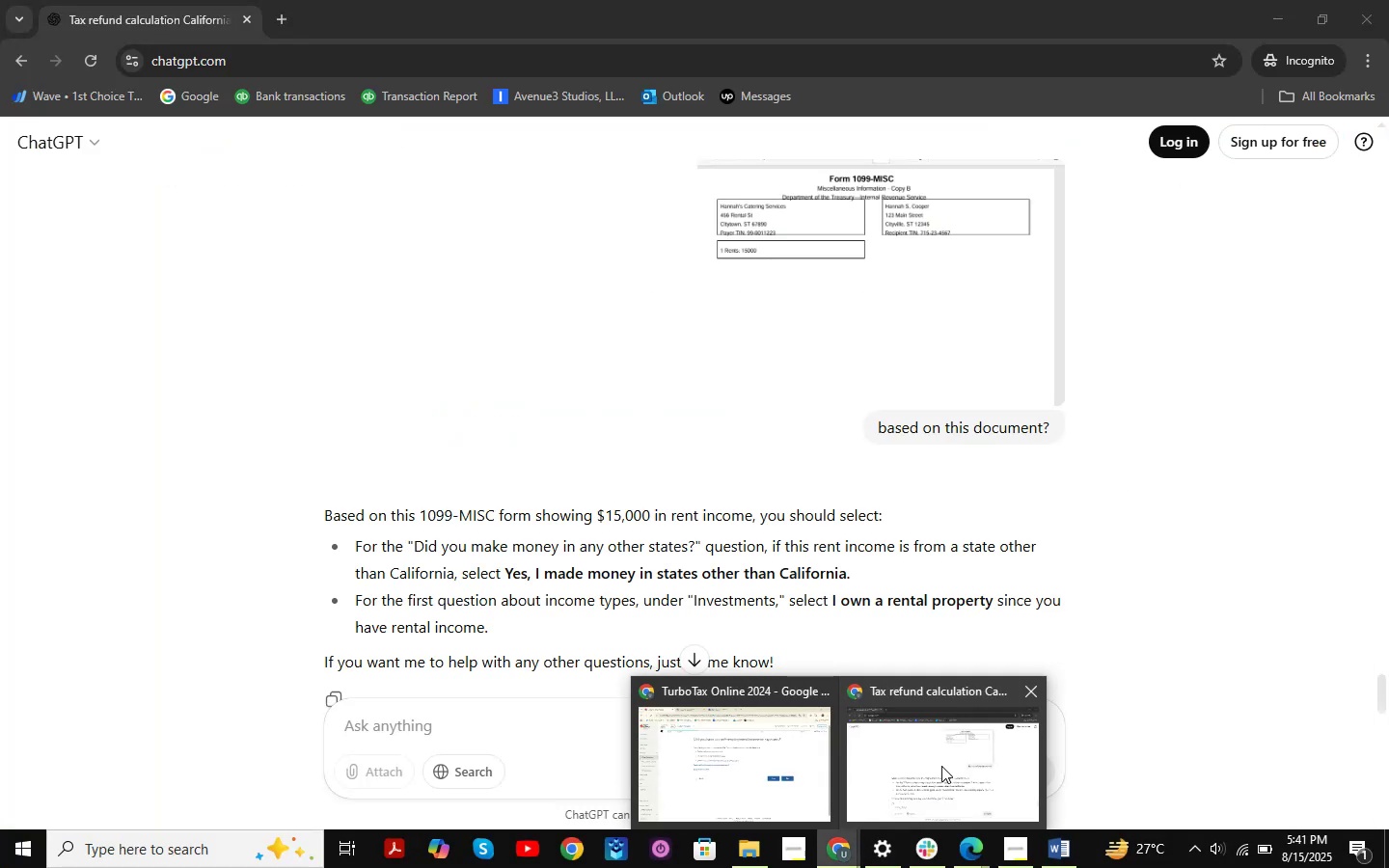 
left_click([941, 766])
 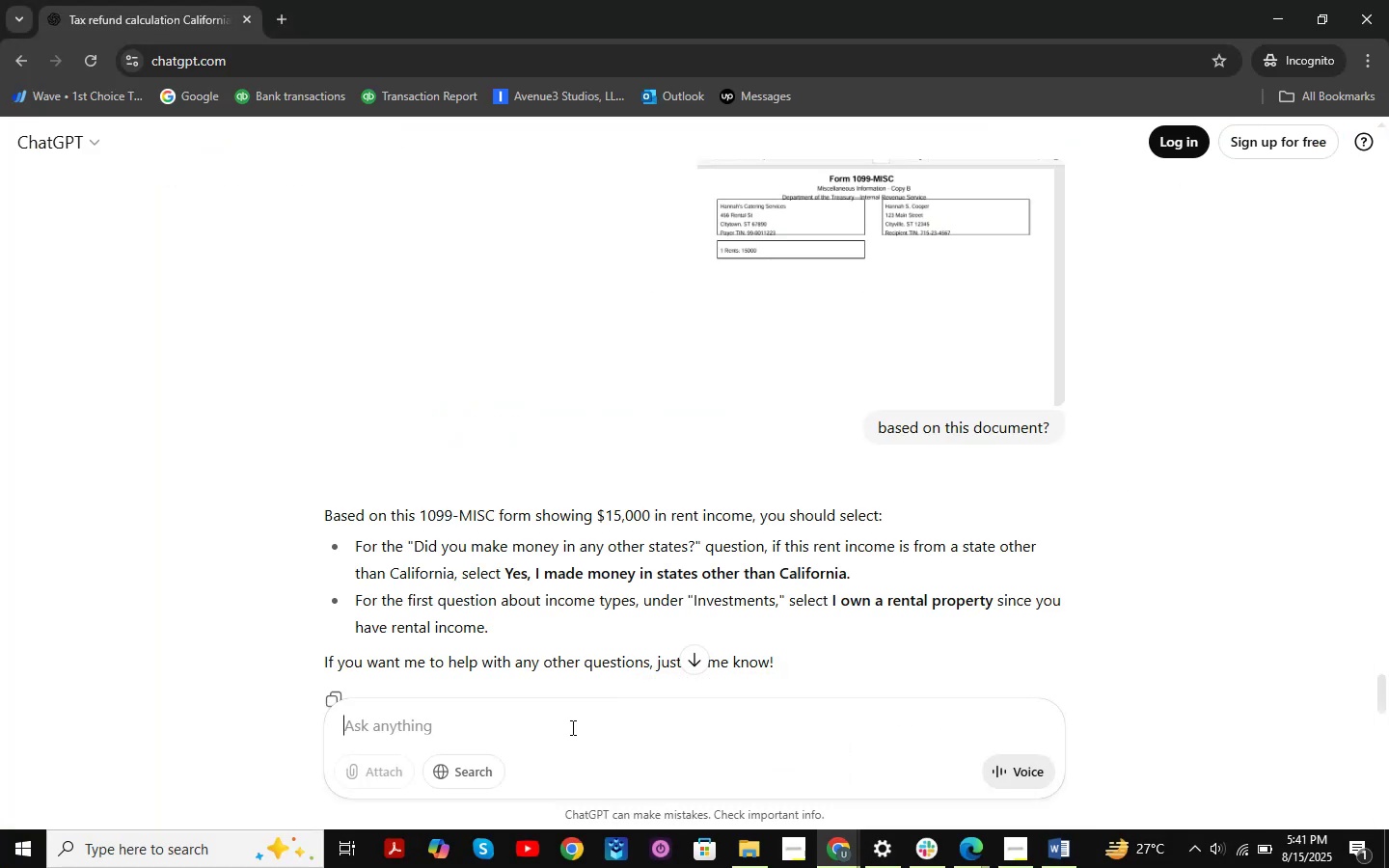 
key(Control+V)
 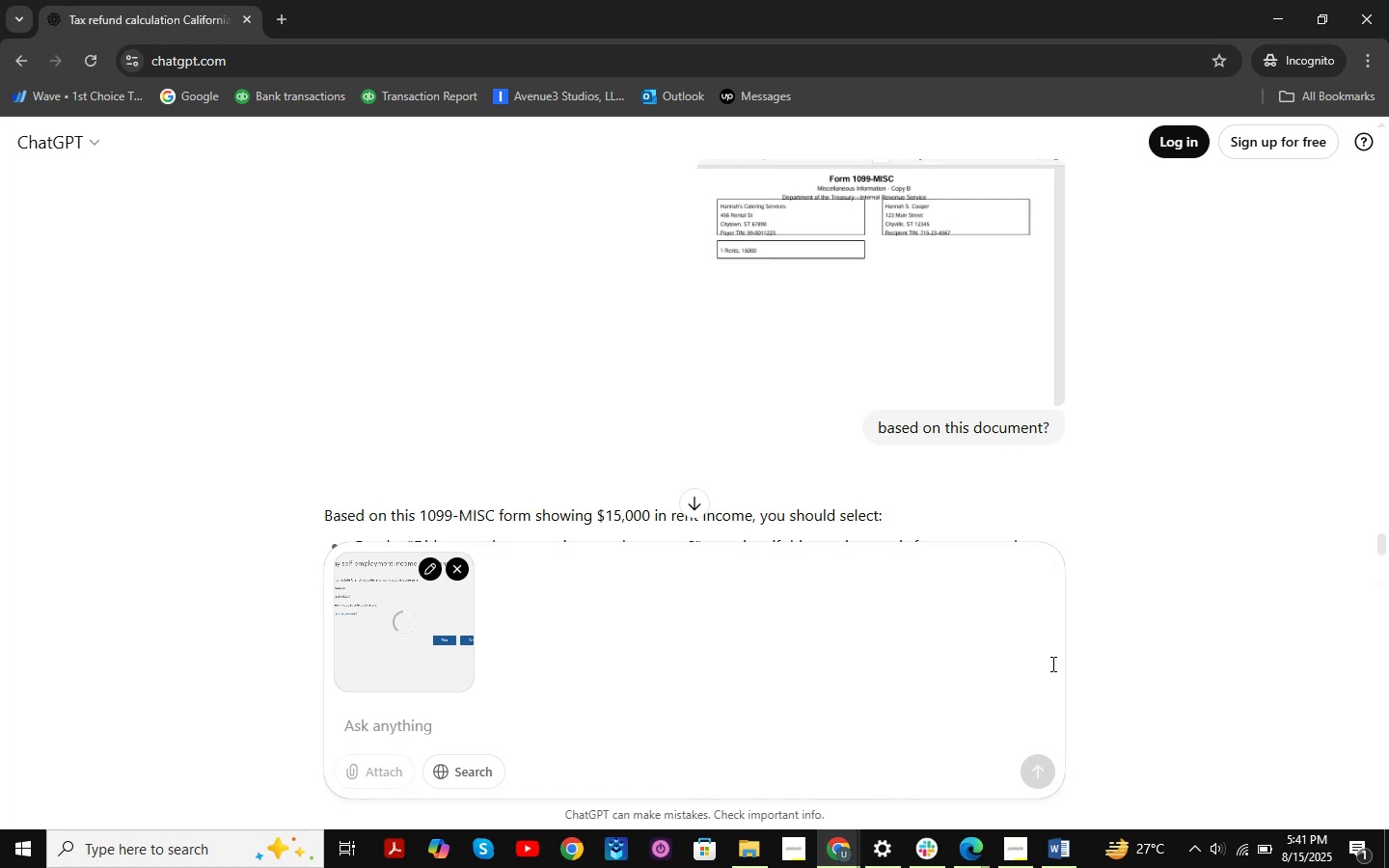 
type(based on the abv)
key(Backspace)
type(ove ment)
key(Backspace)
type(tioned document answer of this )
key(Backspace)
type(?)
 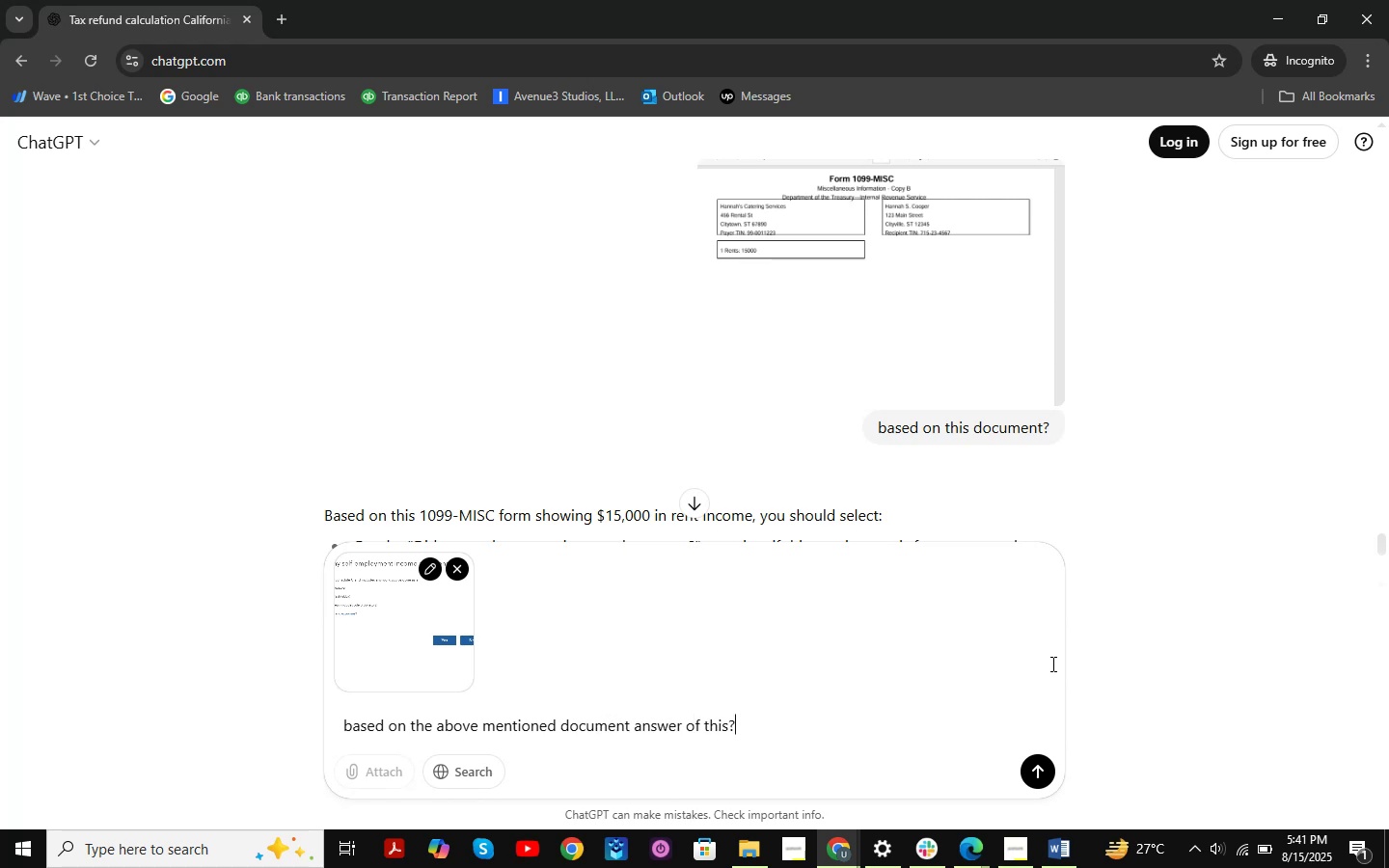 
key(Enter)
 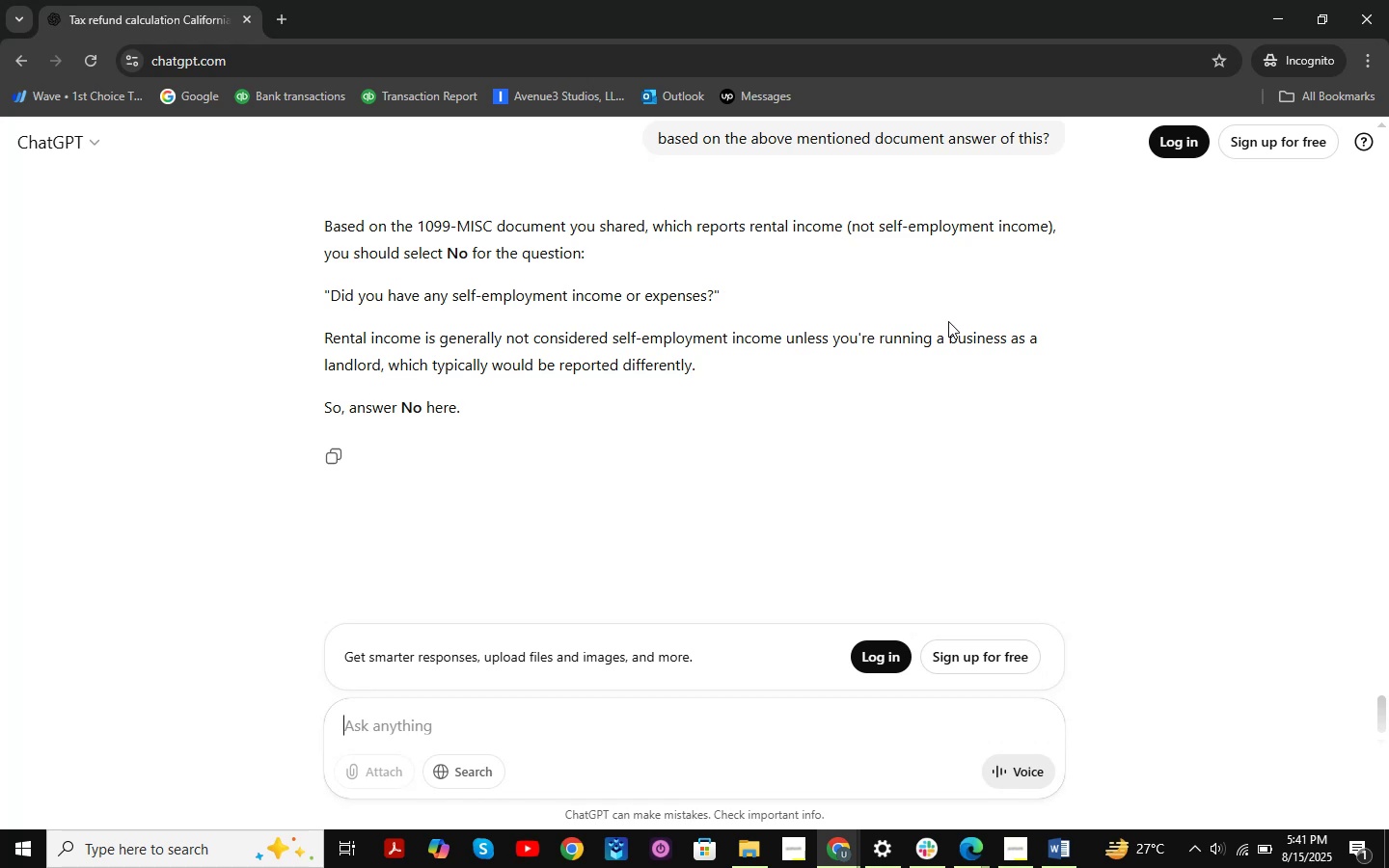 
wait(10.77)
 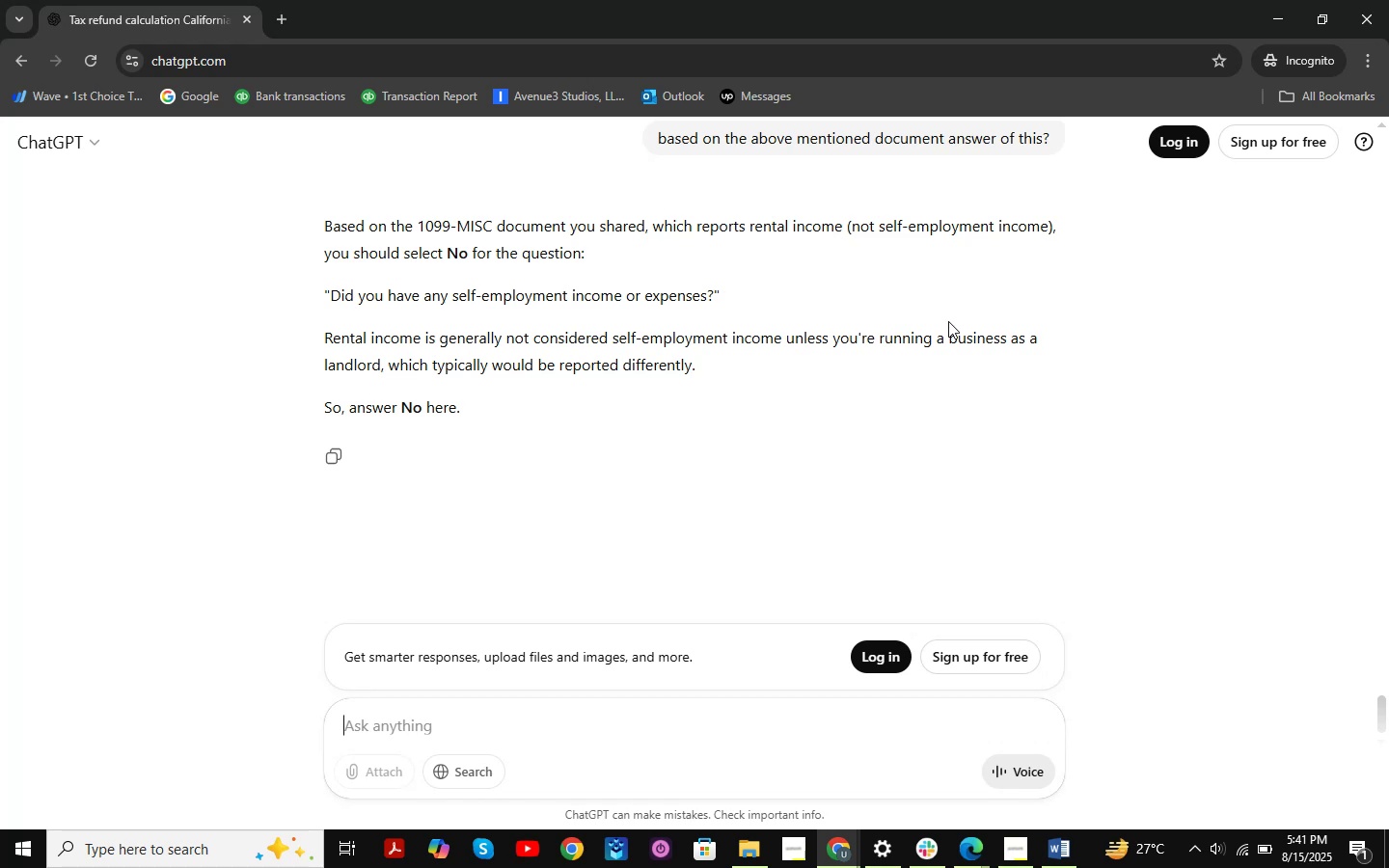 
scroll: coordinate [883, 409], scroll_direction: up, amount: 9.0
 